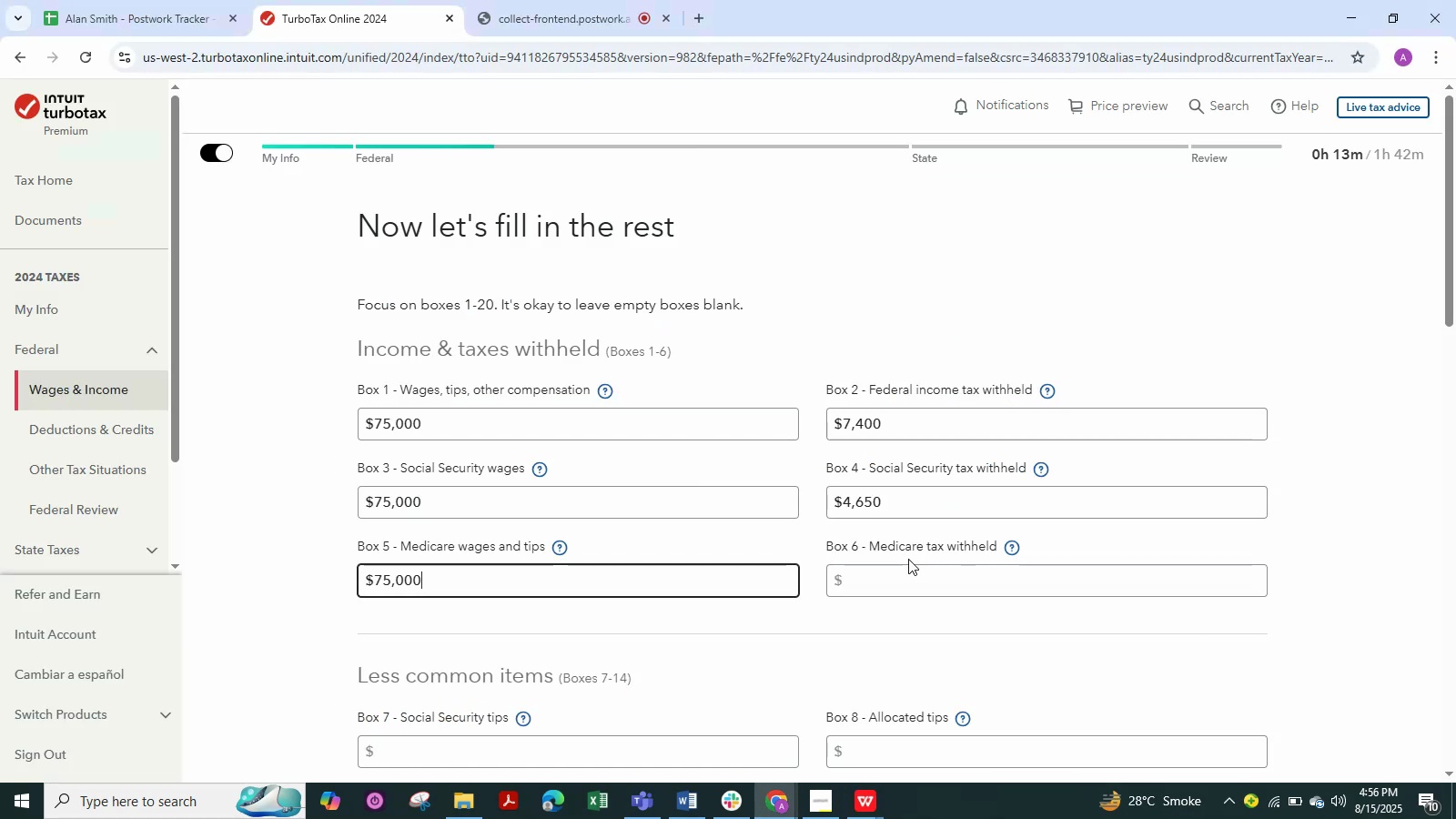 
left_click([885, 574])
 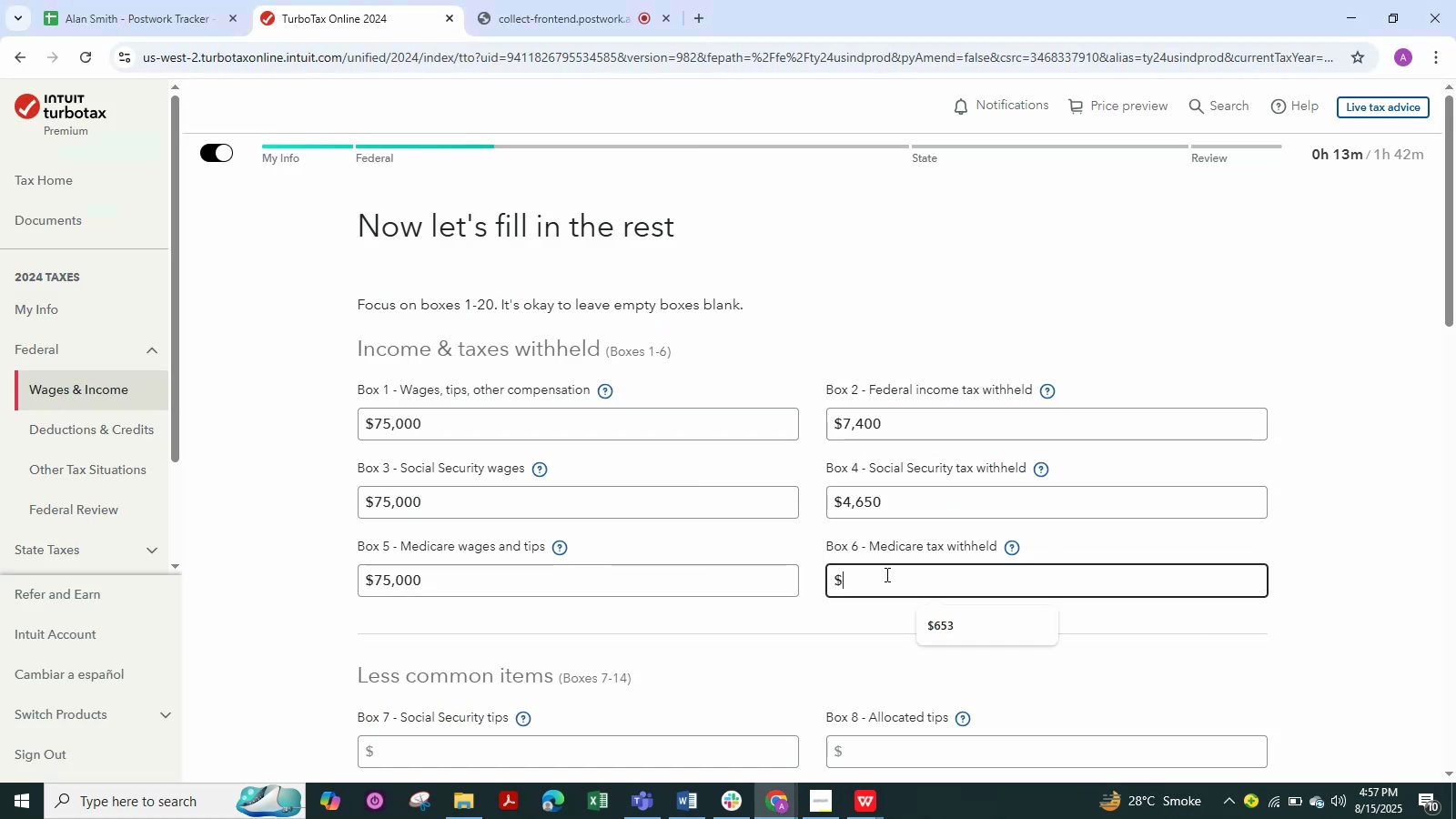 
key(Control+V)
 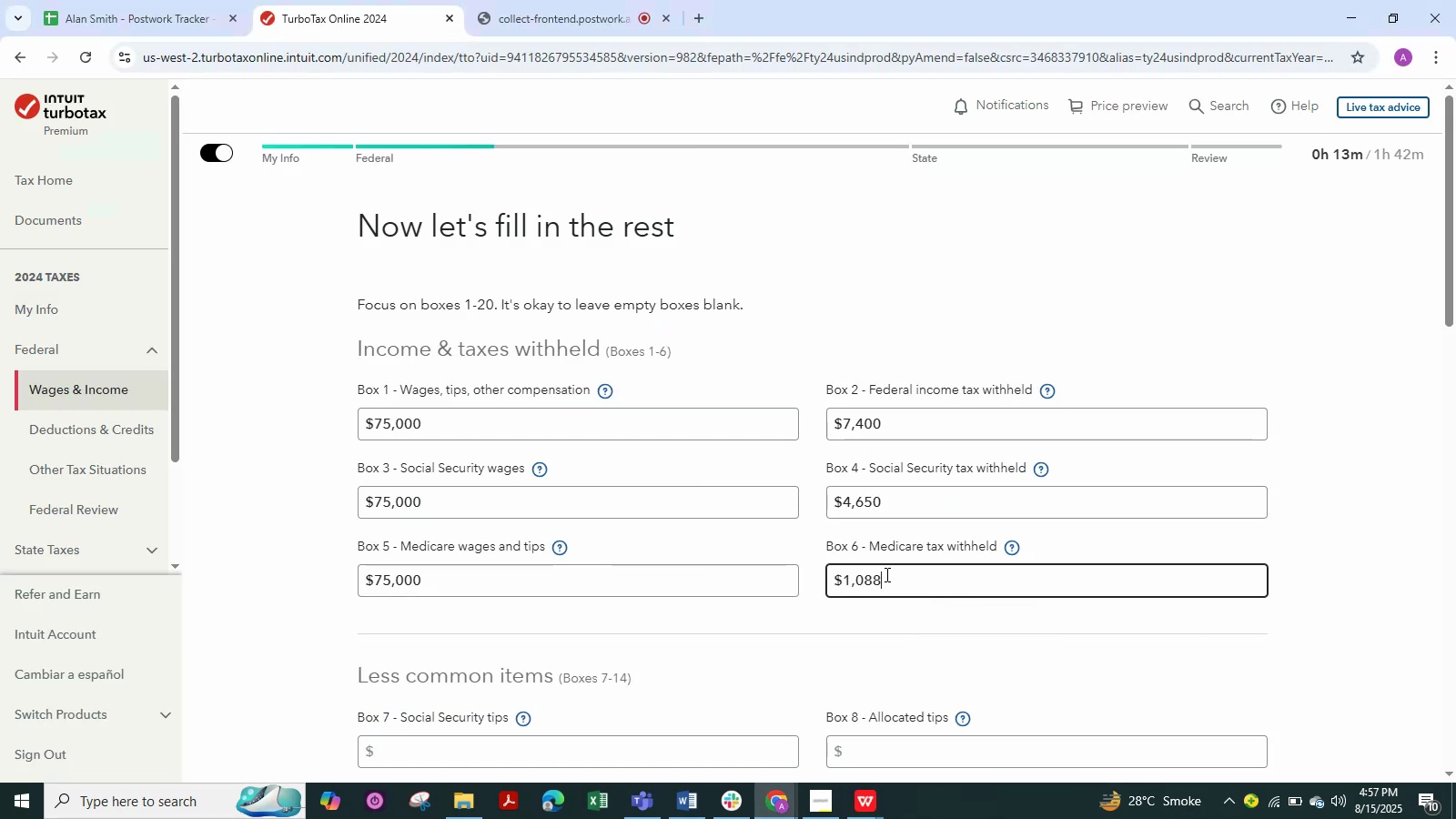 
scroll: coordinate [686, 690], scroll_direction: down, amount: 2.0
 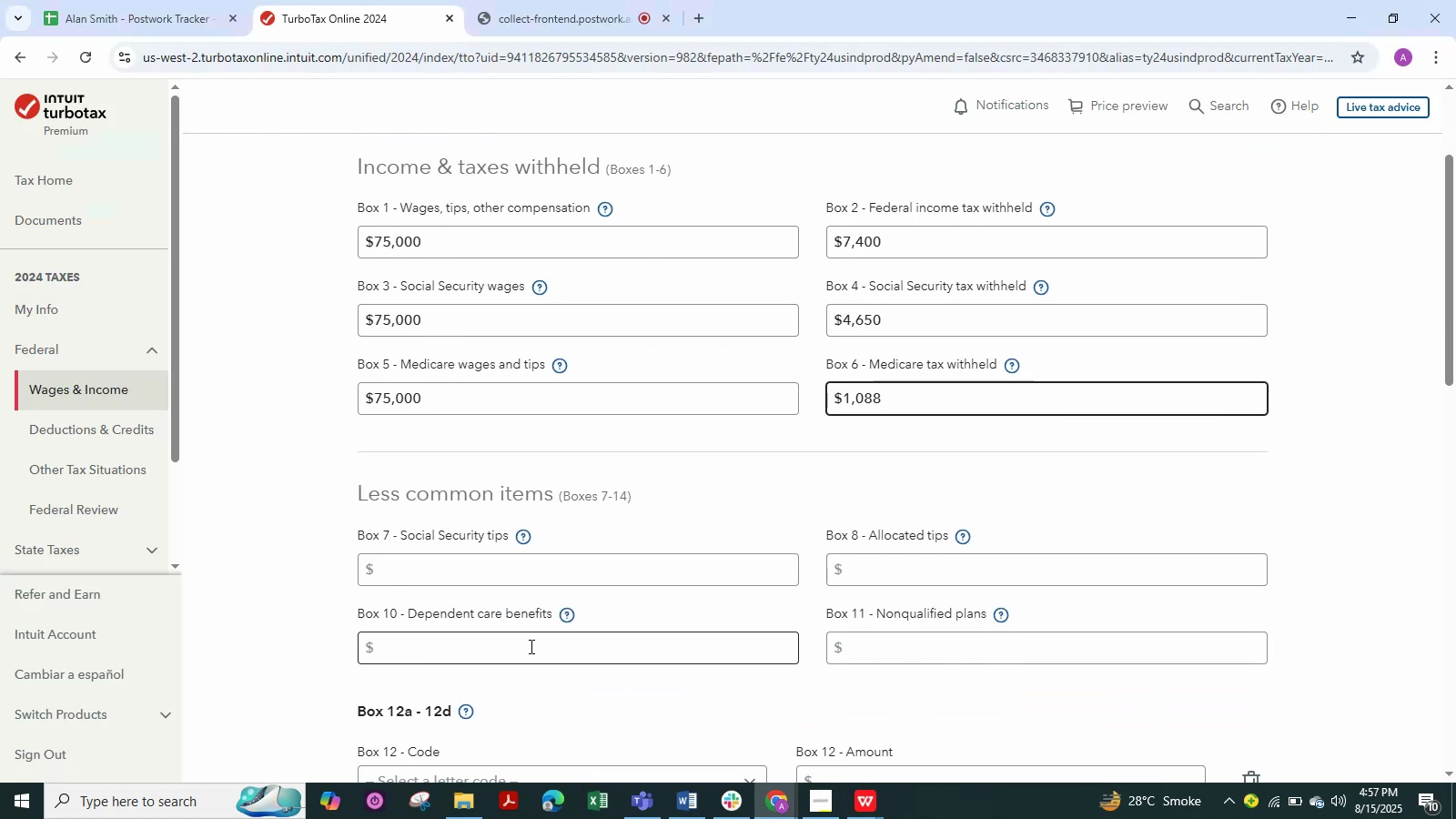 
left_click([536, 569])
 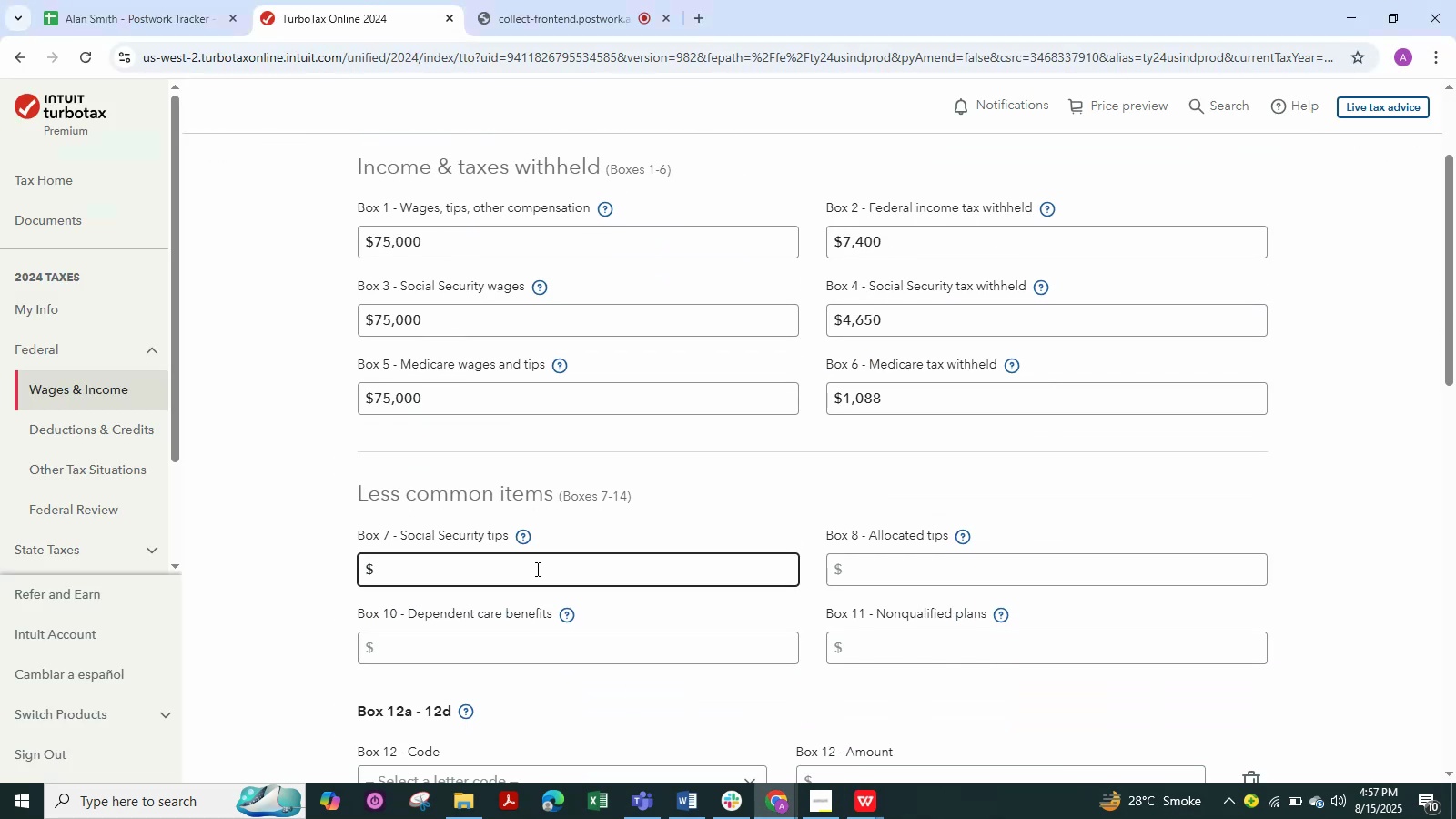 
key(Alt+Tab)
 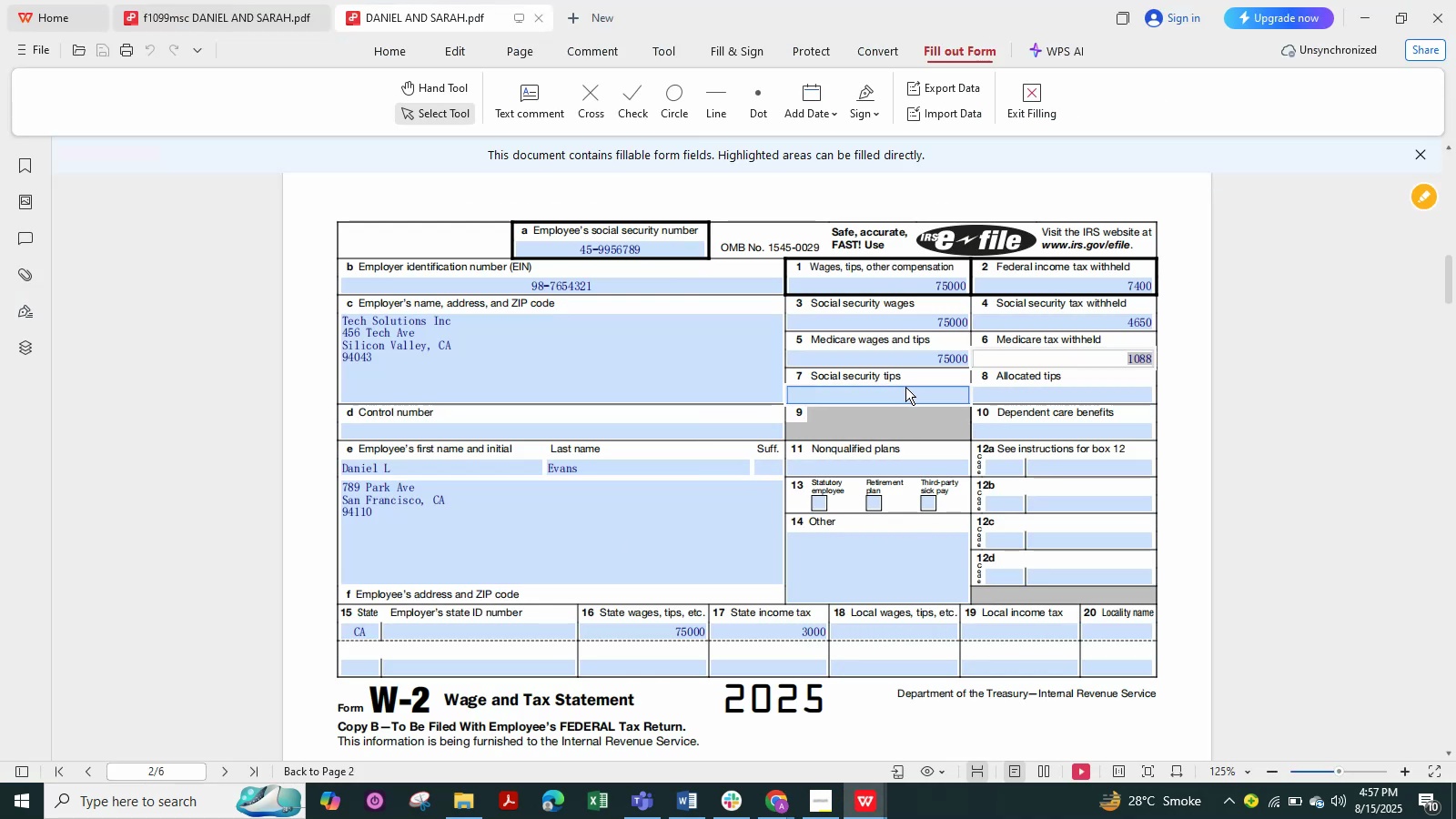 
key(Alt+Tab)
 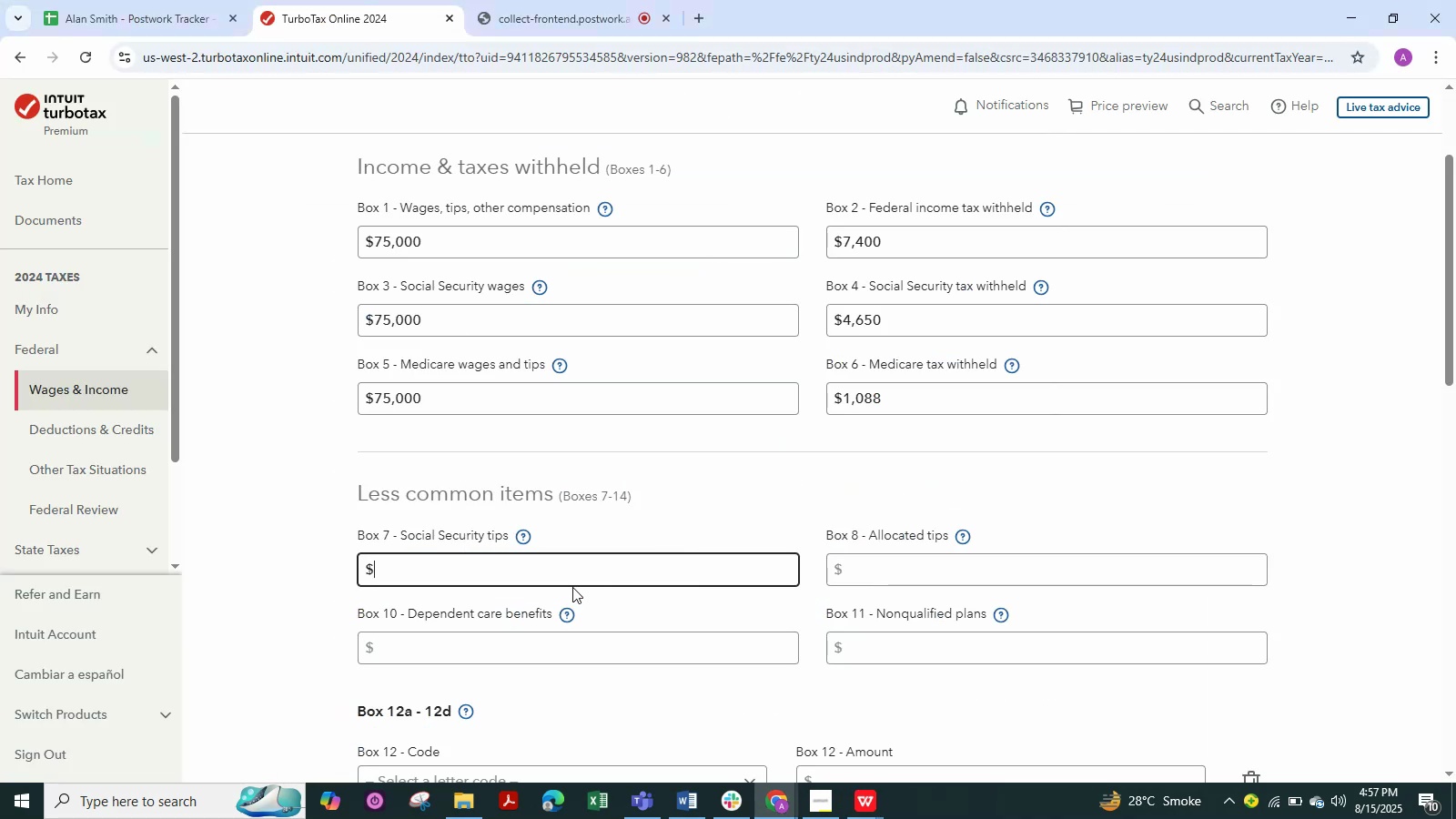 
scroll: coordinate [572, 587], scroll_direction: down, amount: 1.0
 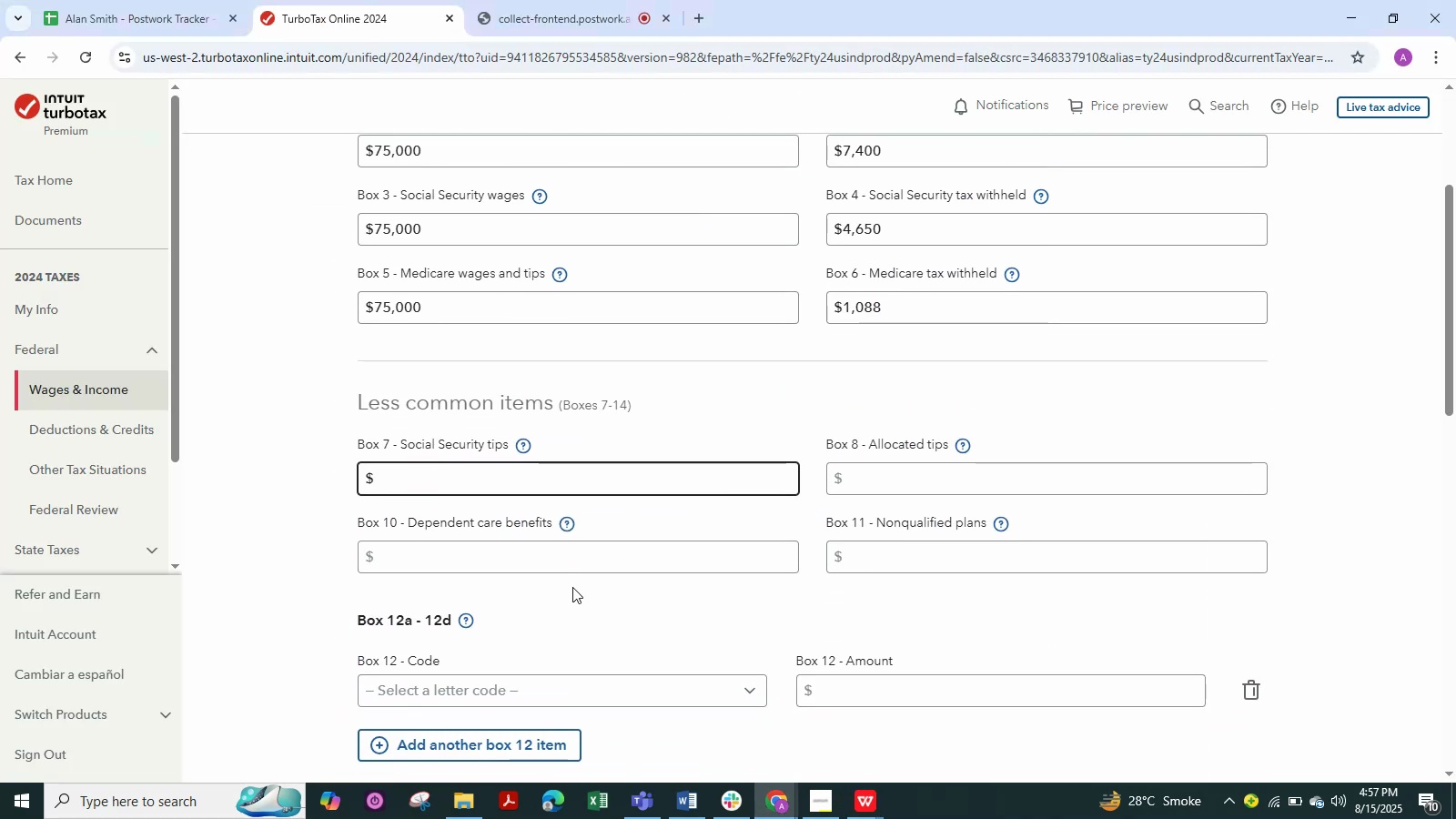 
key(Alt+Tab)
 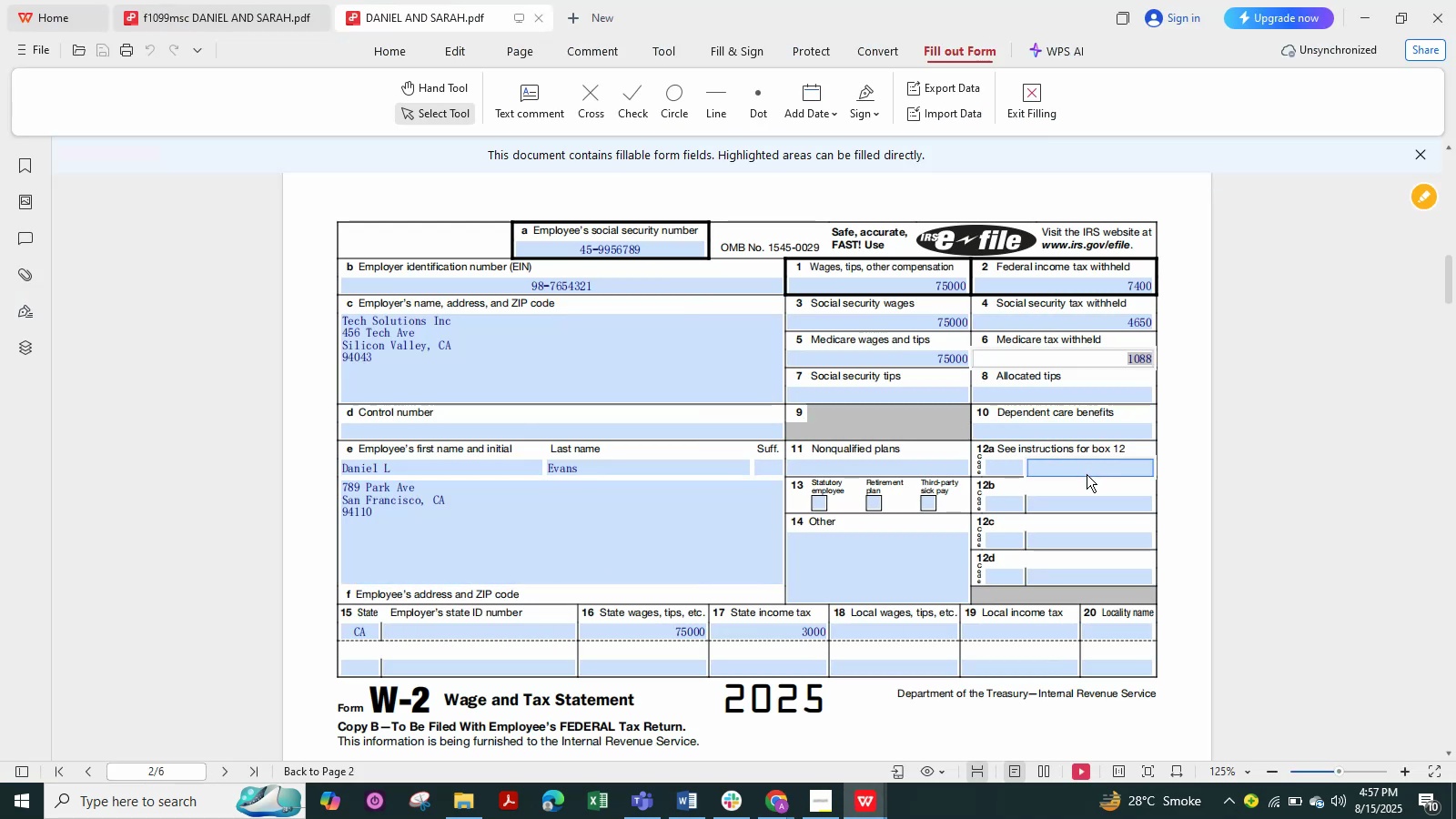 
scroll: coordinate [987, 551], scroll_direction: down, amount: 1.0
 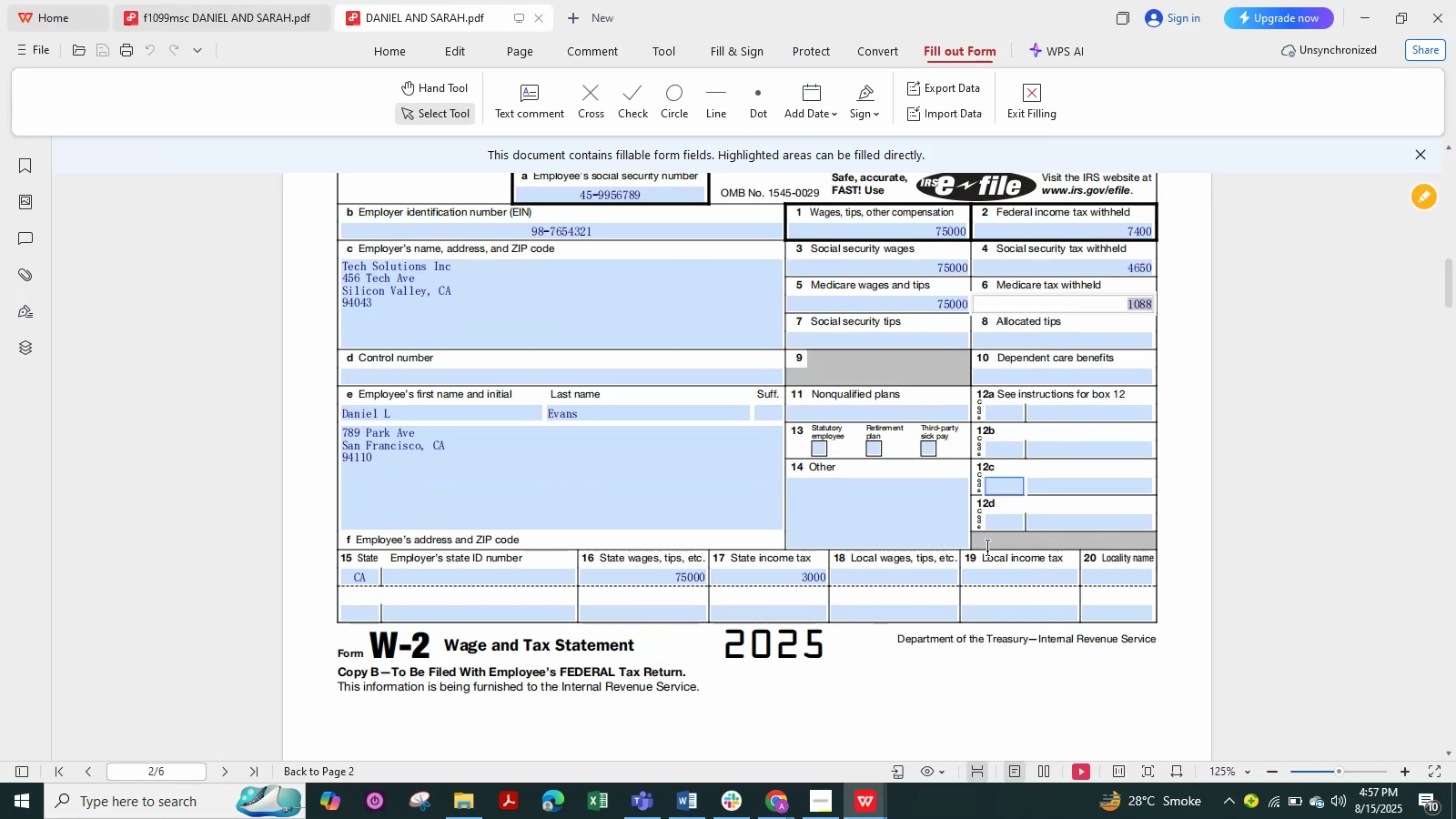 
wait(8.66)
 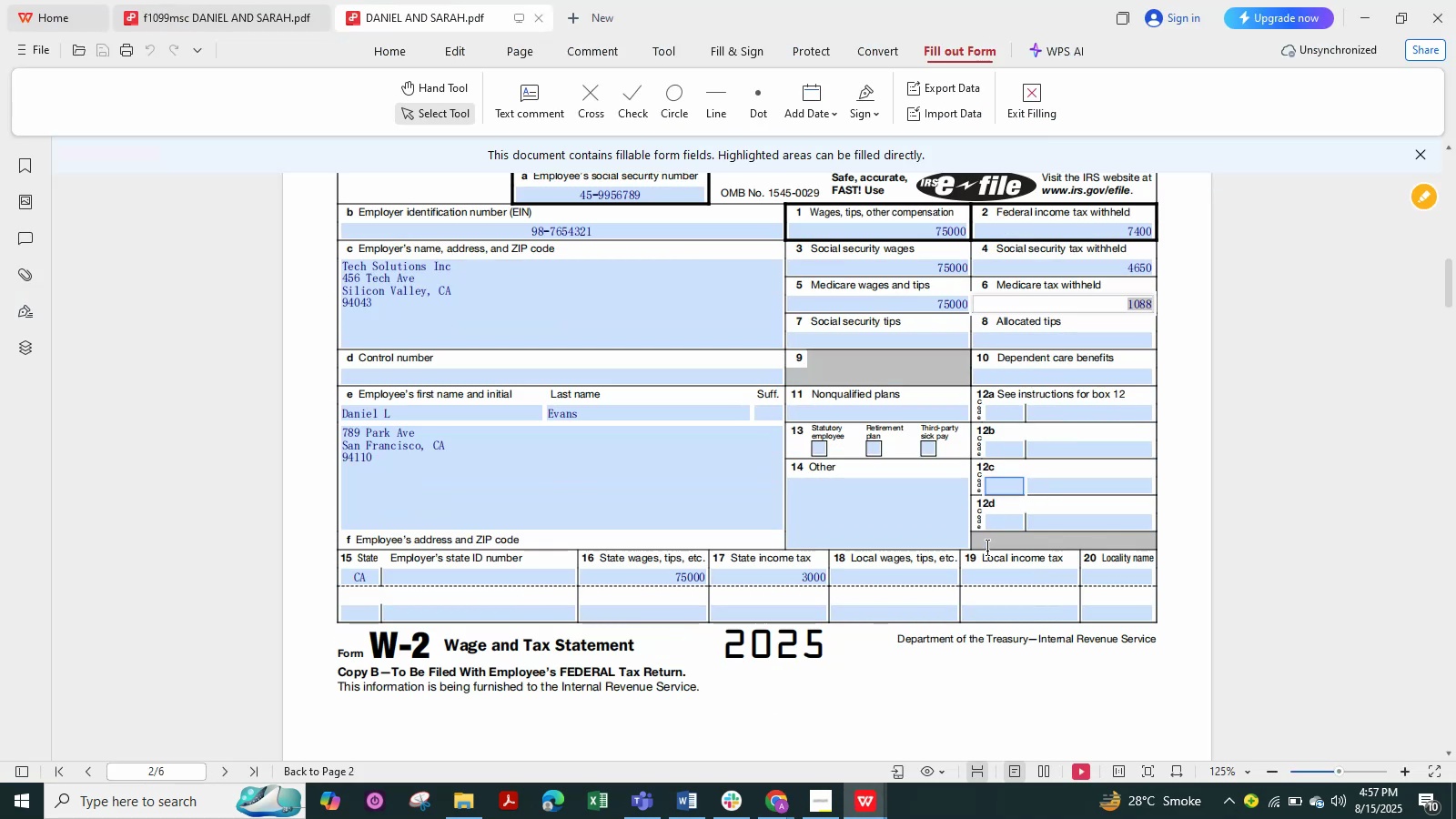 
left_click_drag(start_coordinate=[657, 582], to_coordinate=[713, 573])
 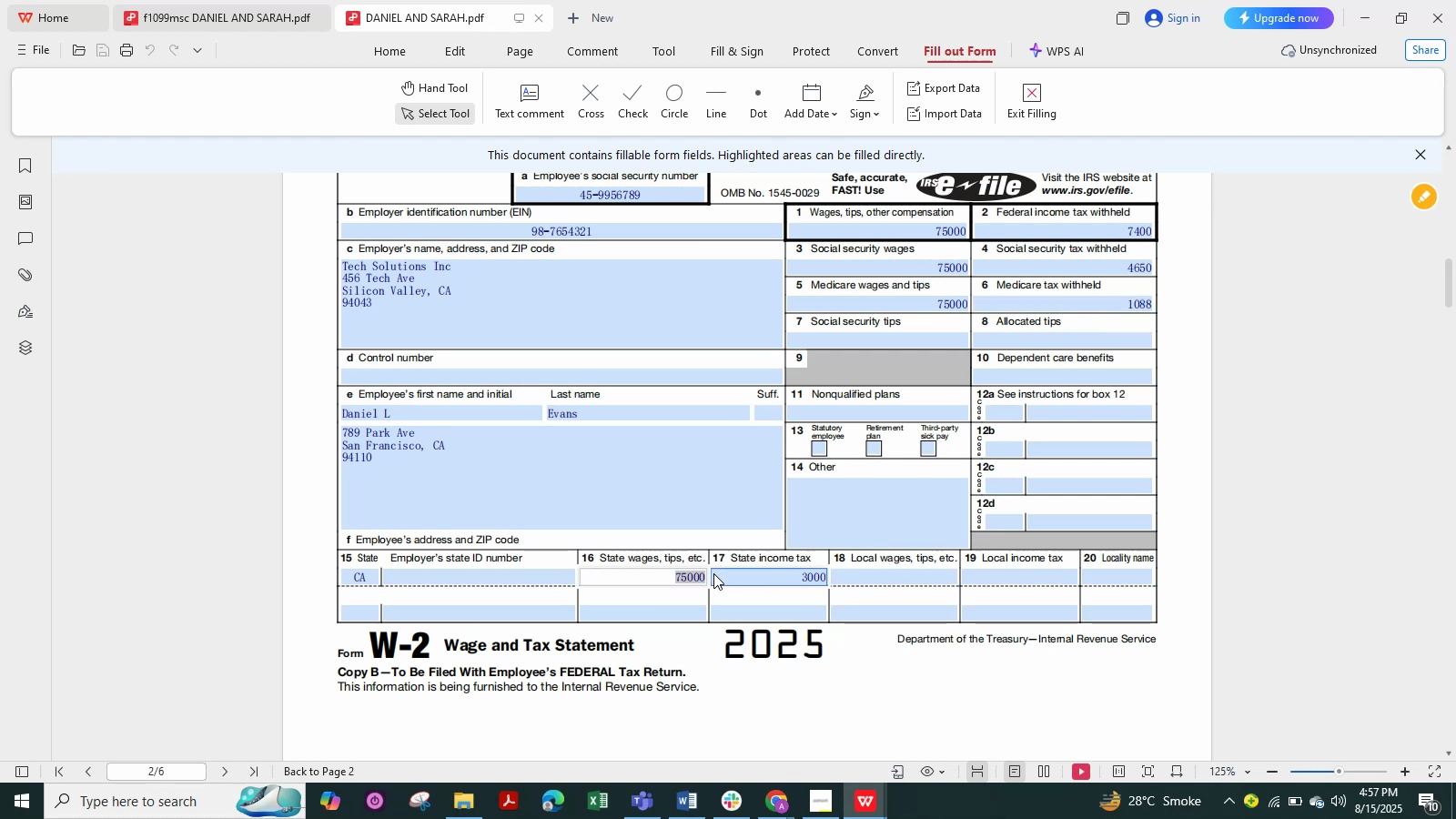 
key(Control+C)
 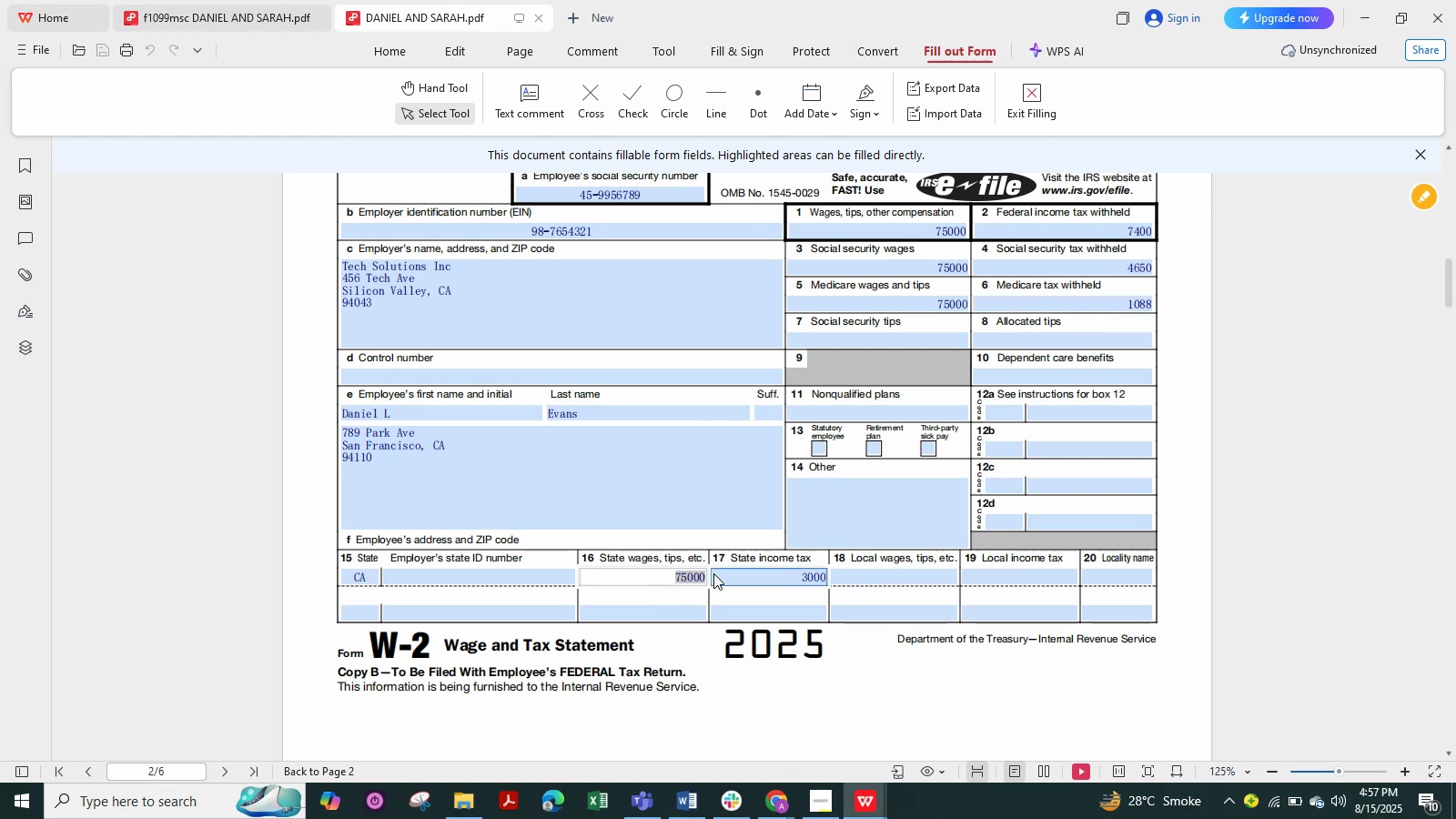 
key(Alt+Tab)
 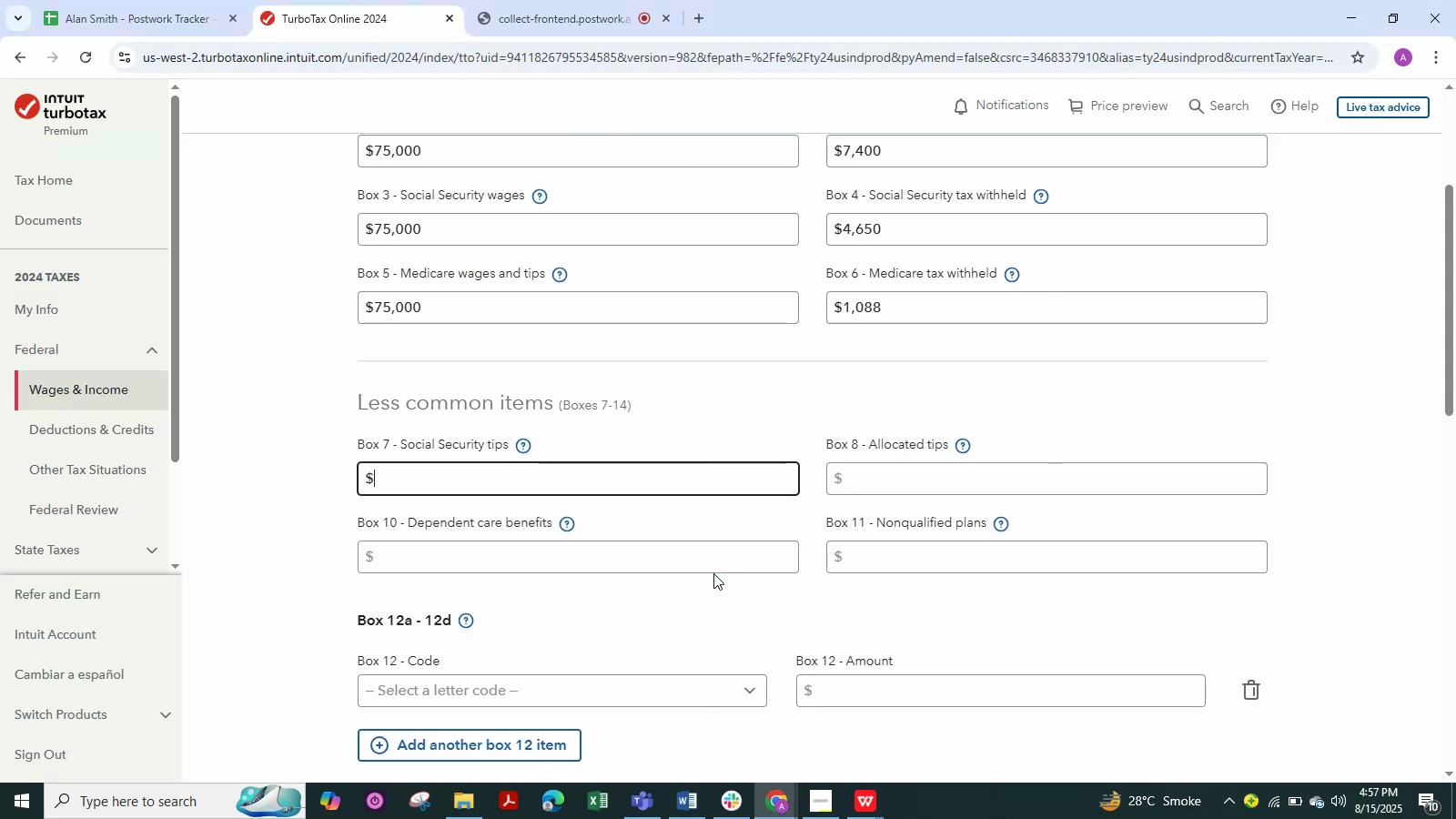 
scroll: coordinate [714, 573], scroll_direction: down, amount: 2.0
 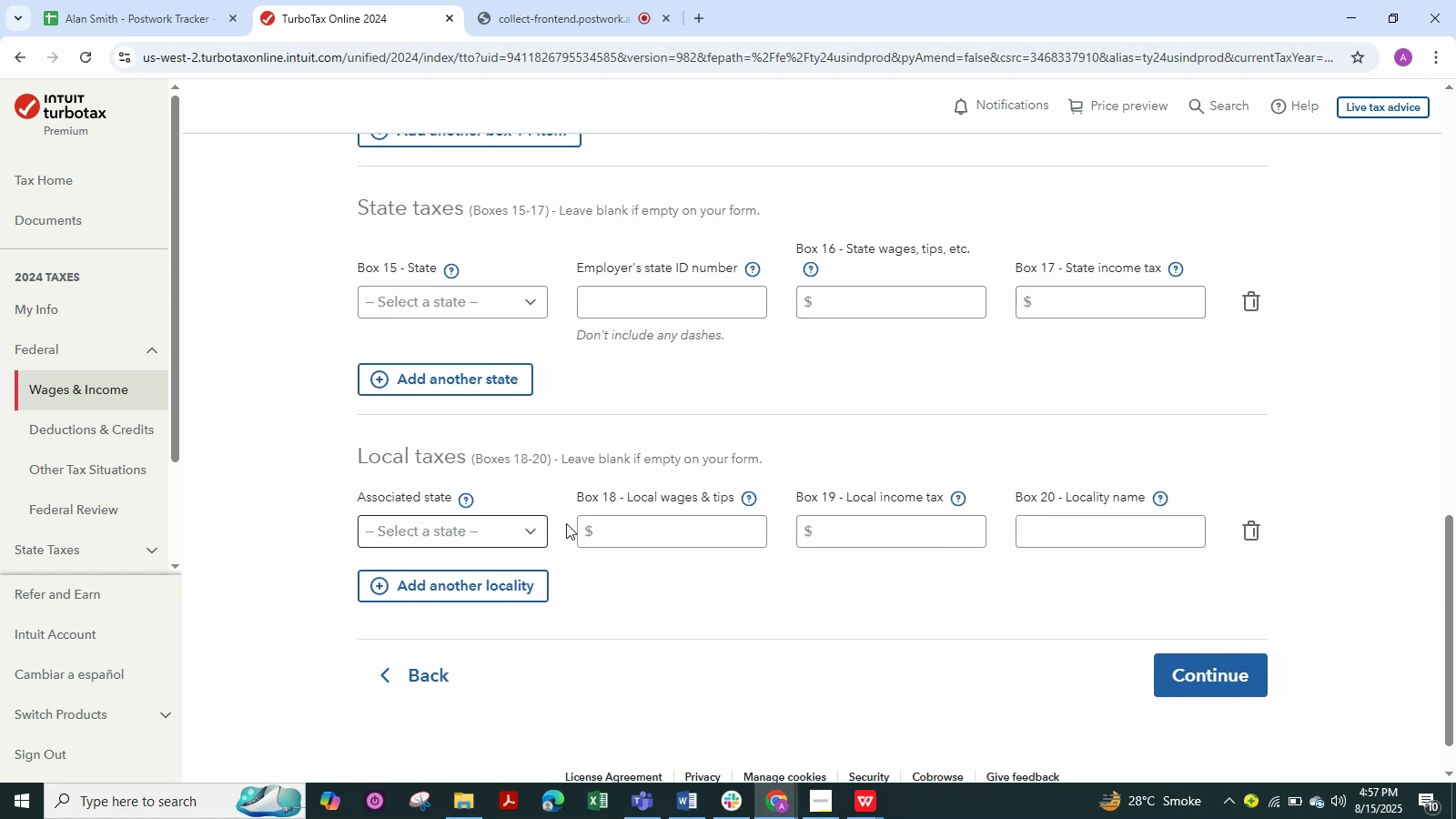 
left_click([1087, 301])
 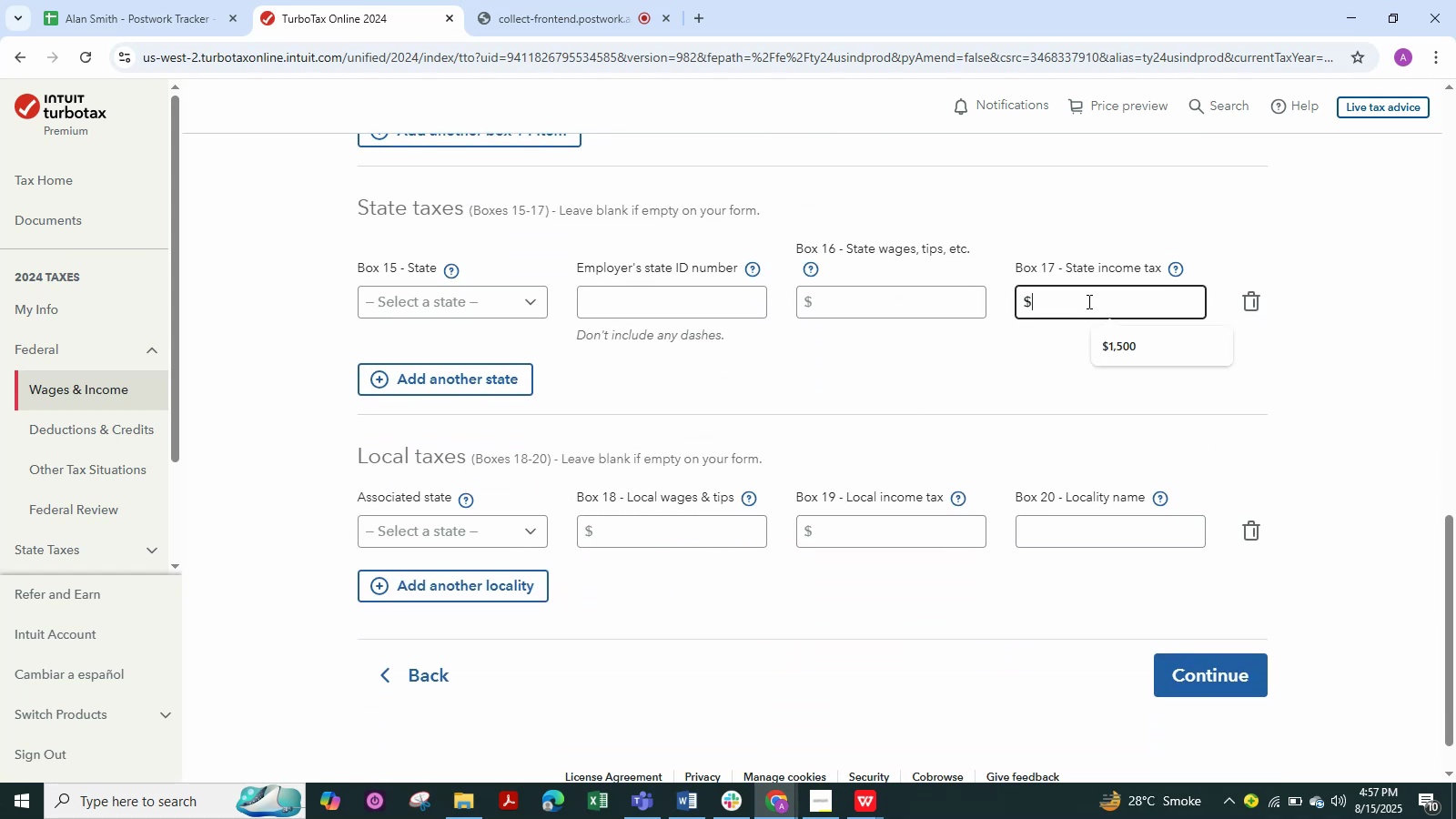 
key(Control+V)
 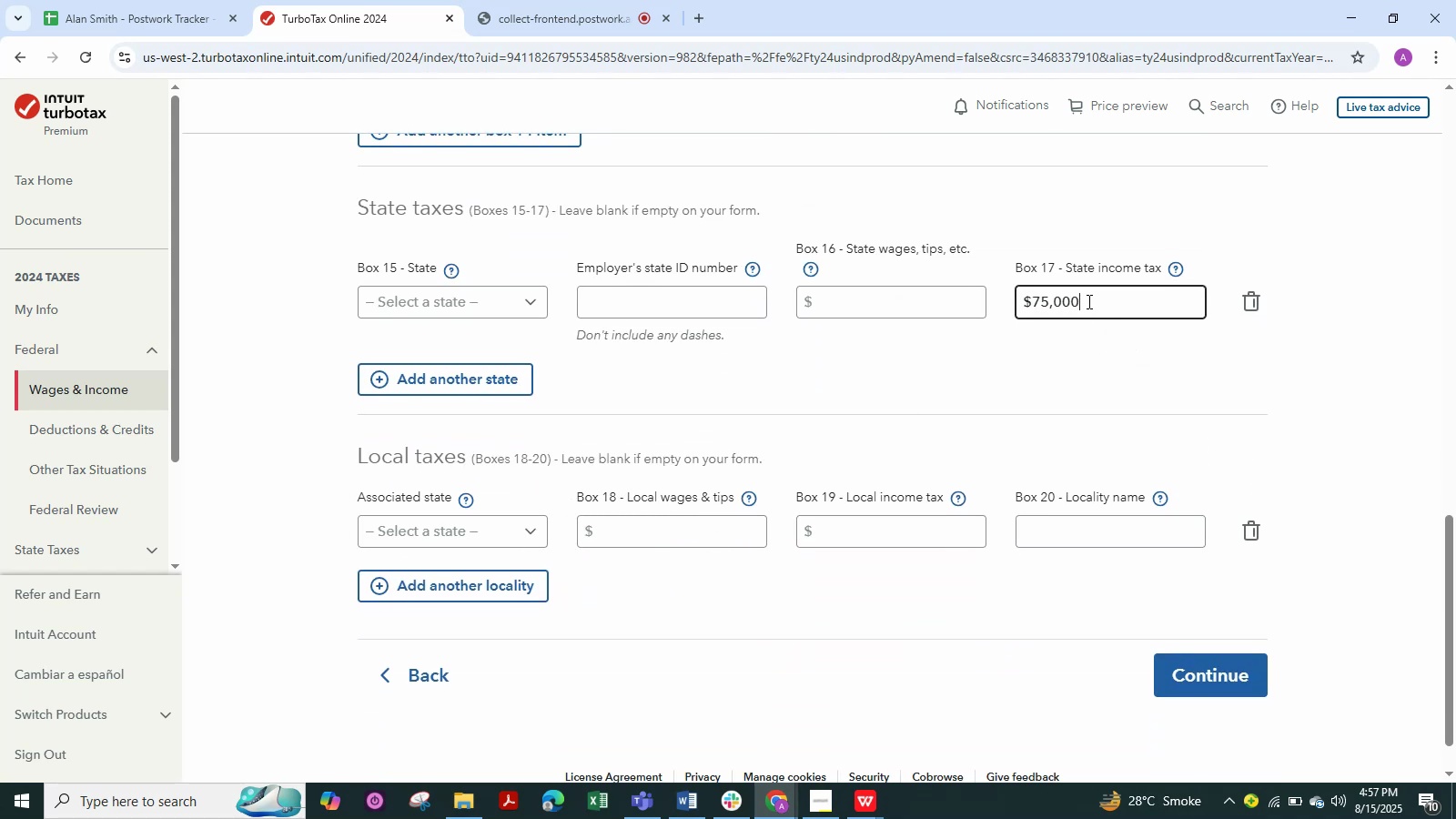 
key(Alt+Tab)
 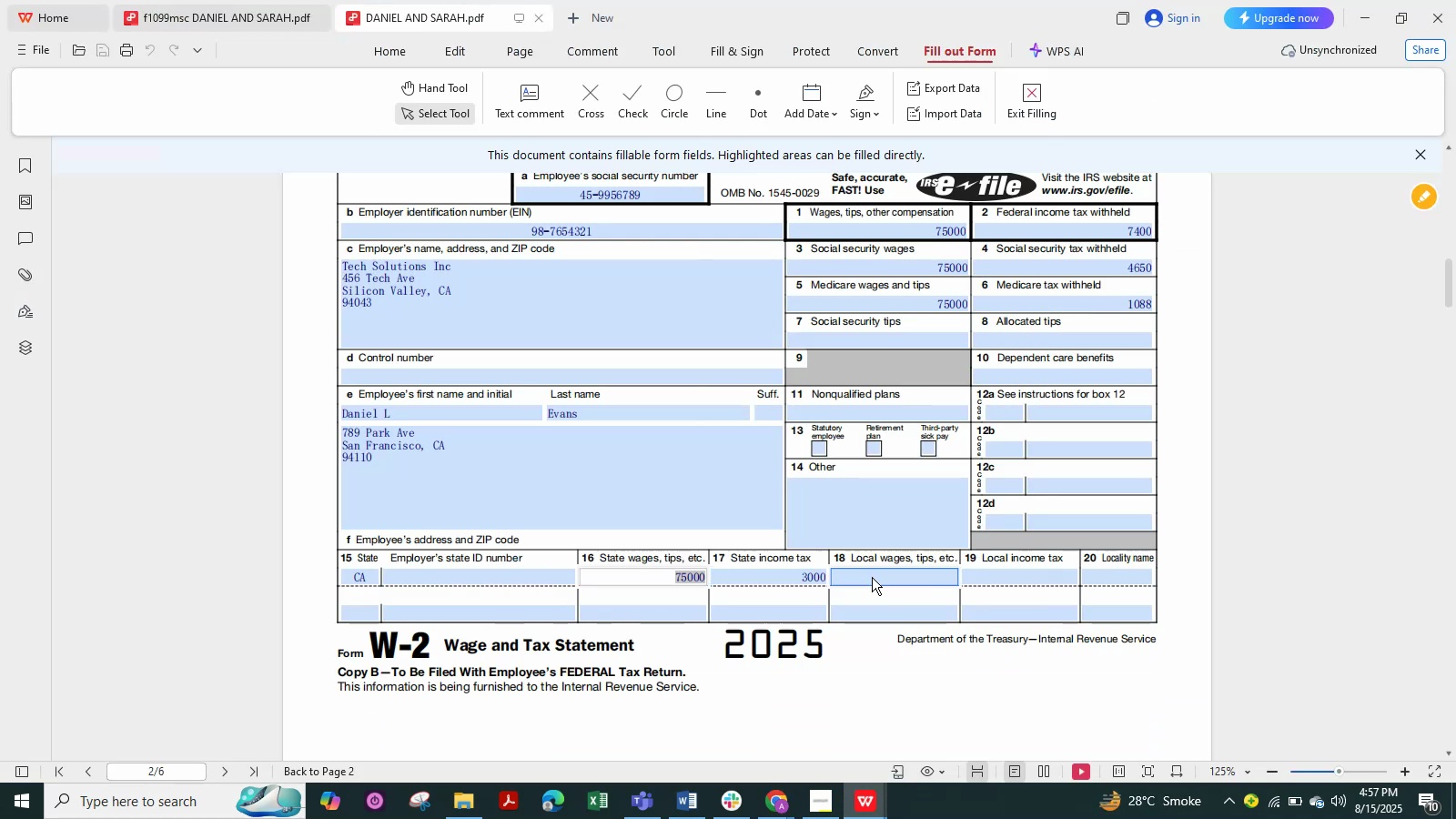 
left_click_drag(start_coordinate=[794, 574], to_coordinate=[833, 574])
 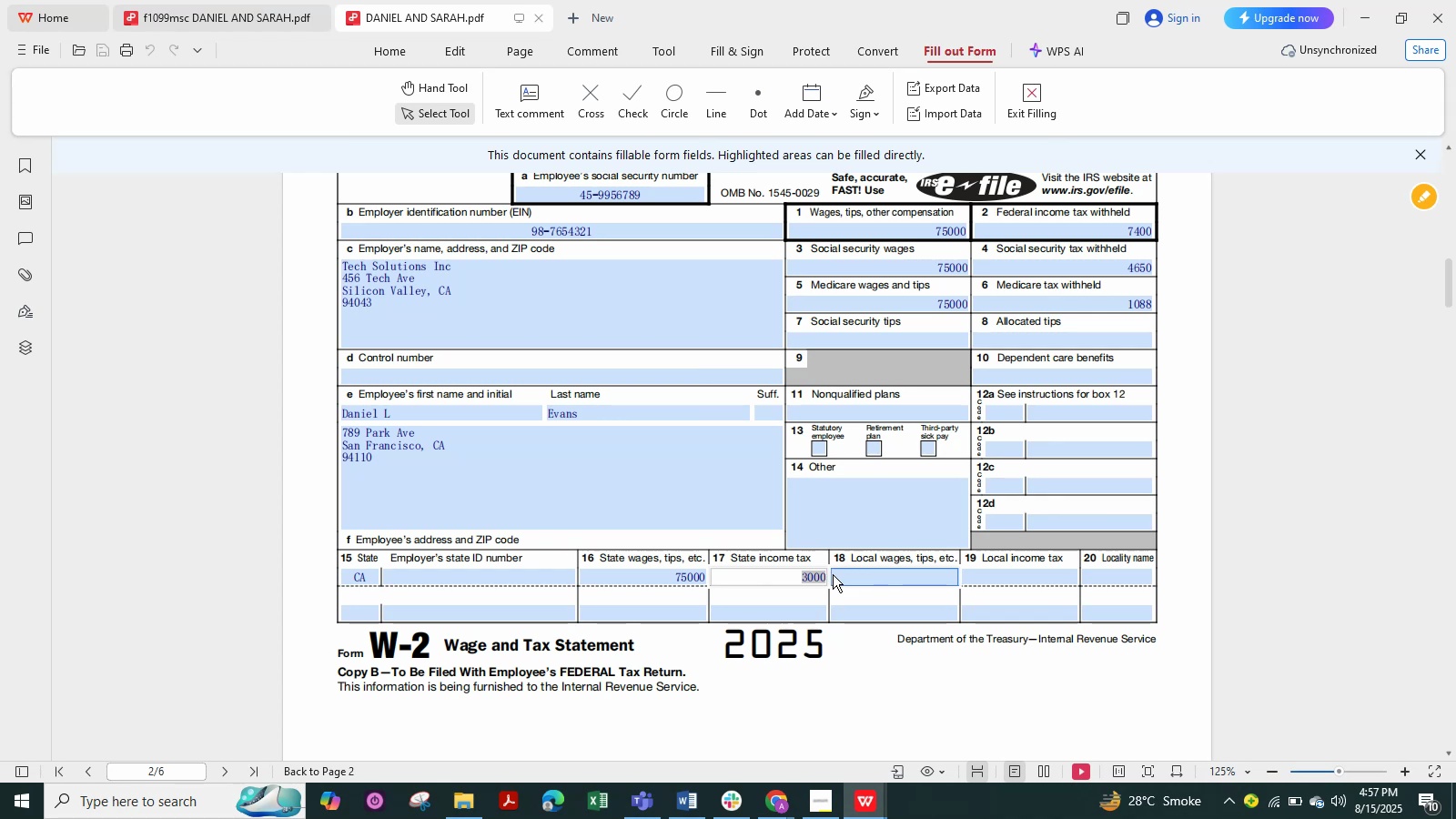 
key(Control+C)
 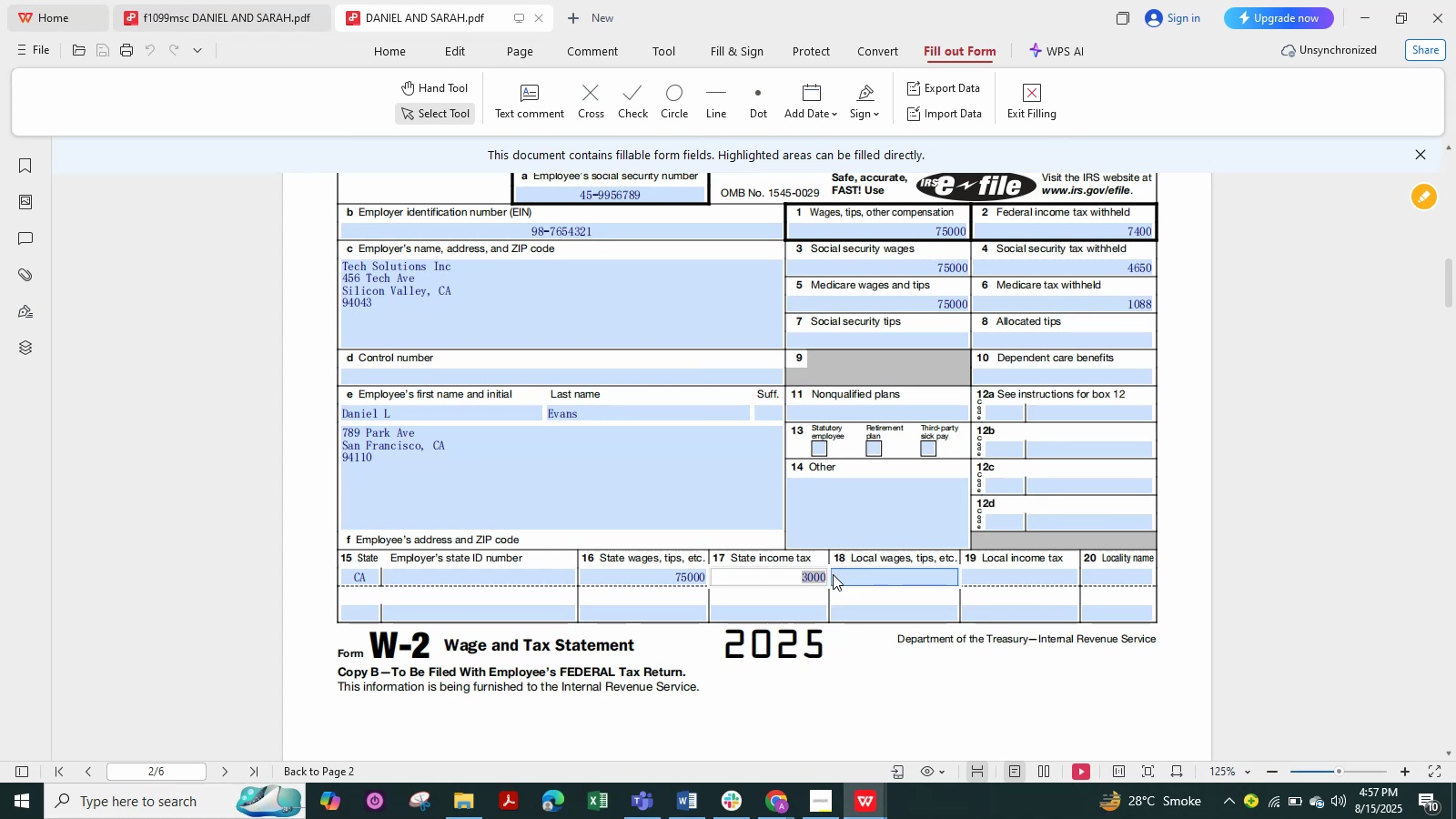 
key(Alt+Tab)
 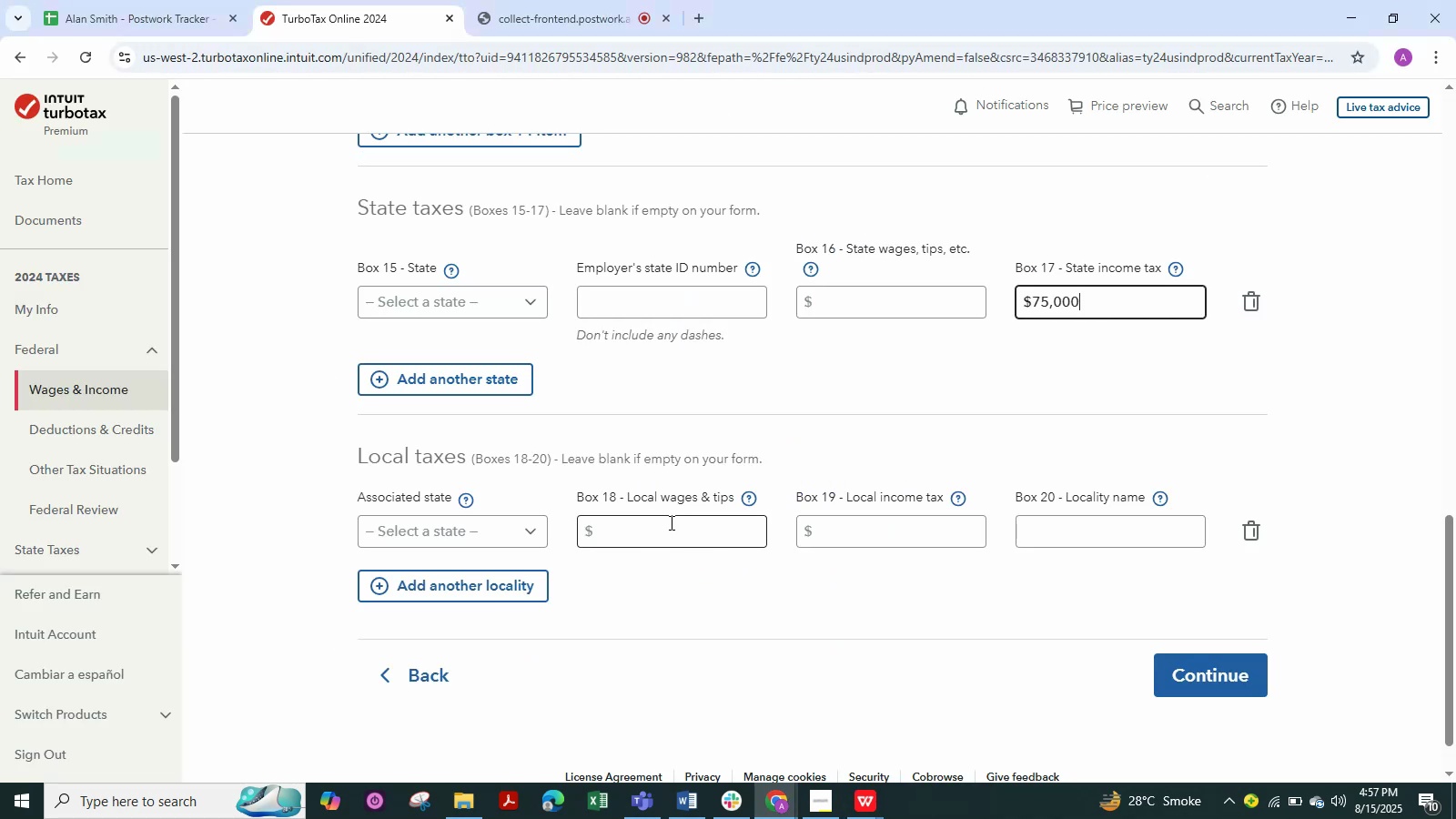 
wait(6.87)
 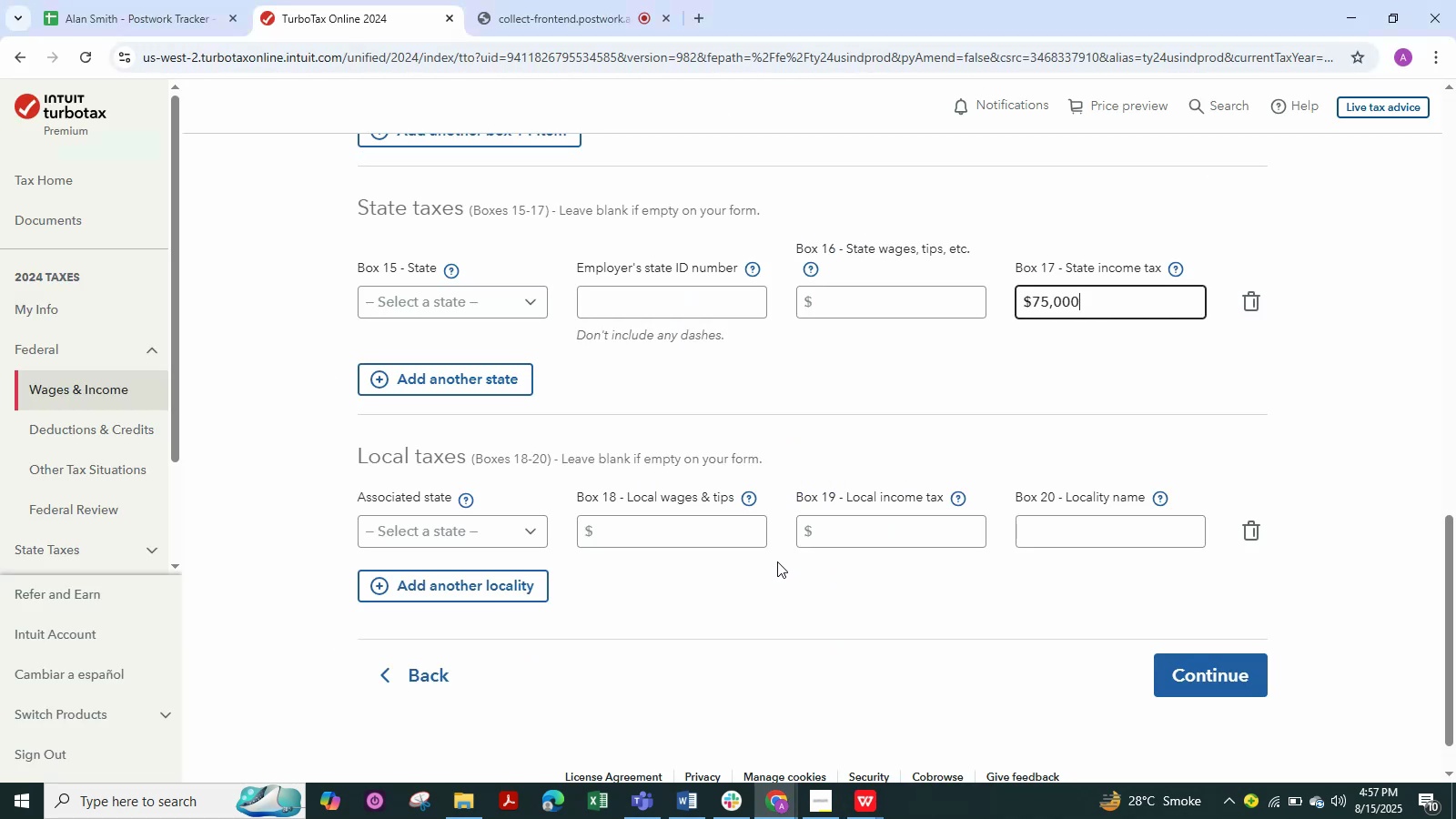 
left_click([644, 526])
 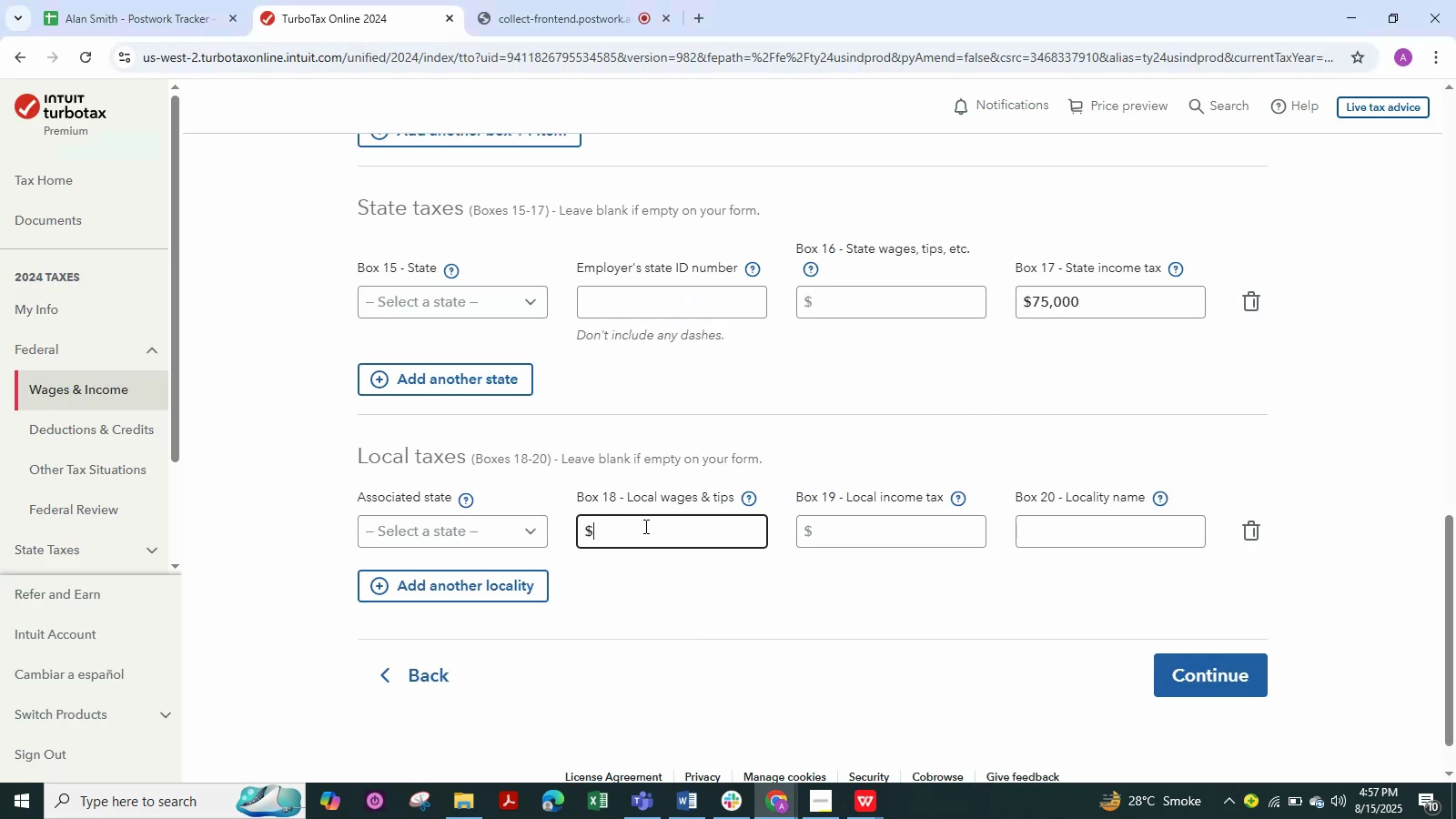 
key(Alt+Tab)
 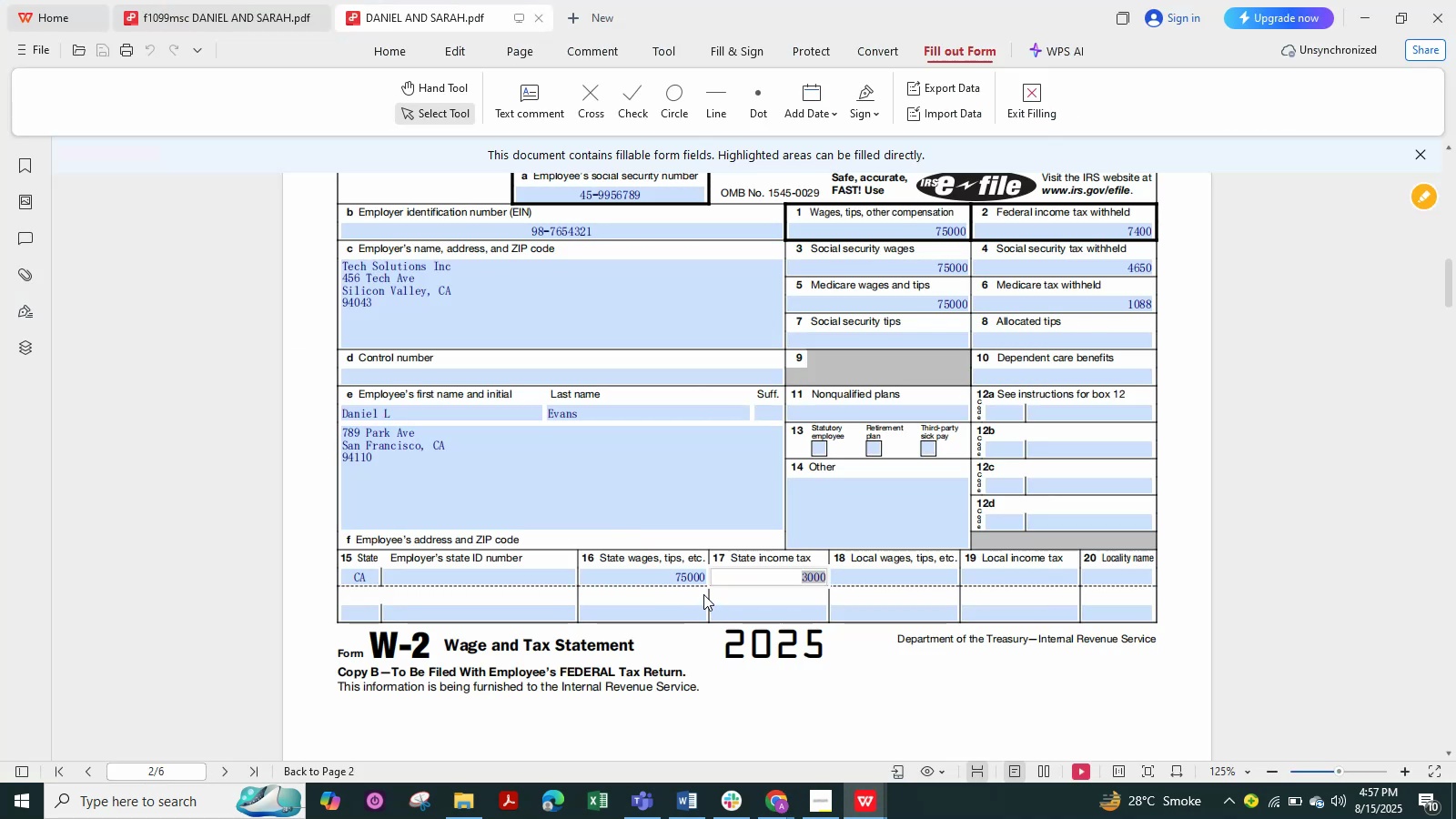 
key(Alt+Tab)
 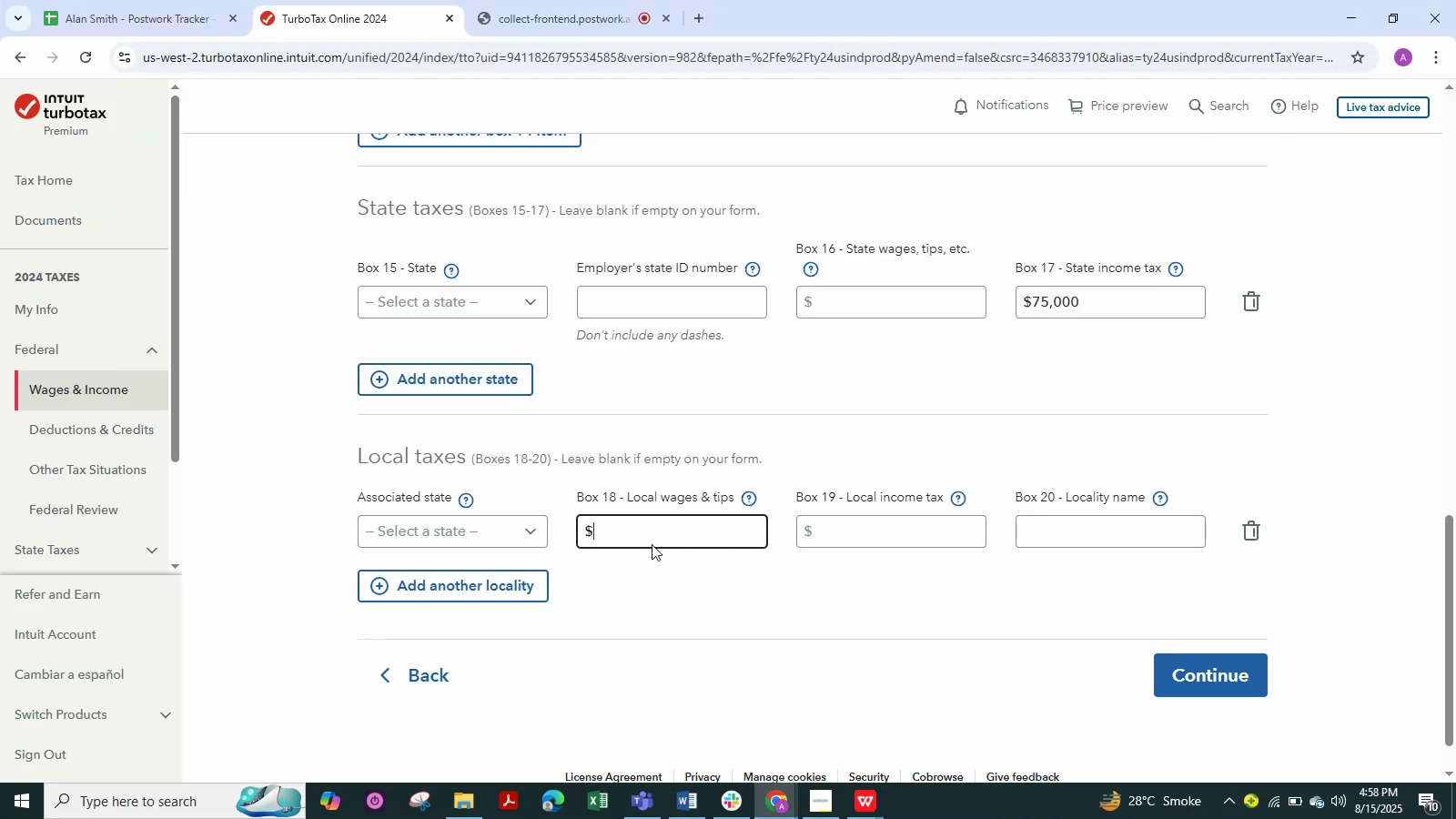 
left_click_drag(start_coordinate=[1106, 299], to_coordinate=[1019, 312])
 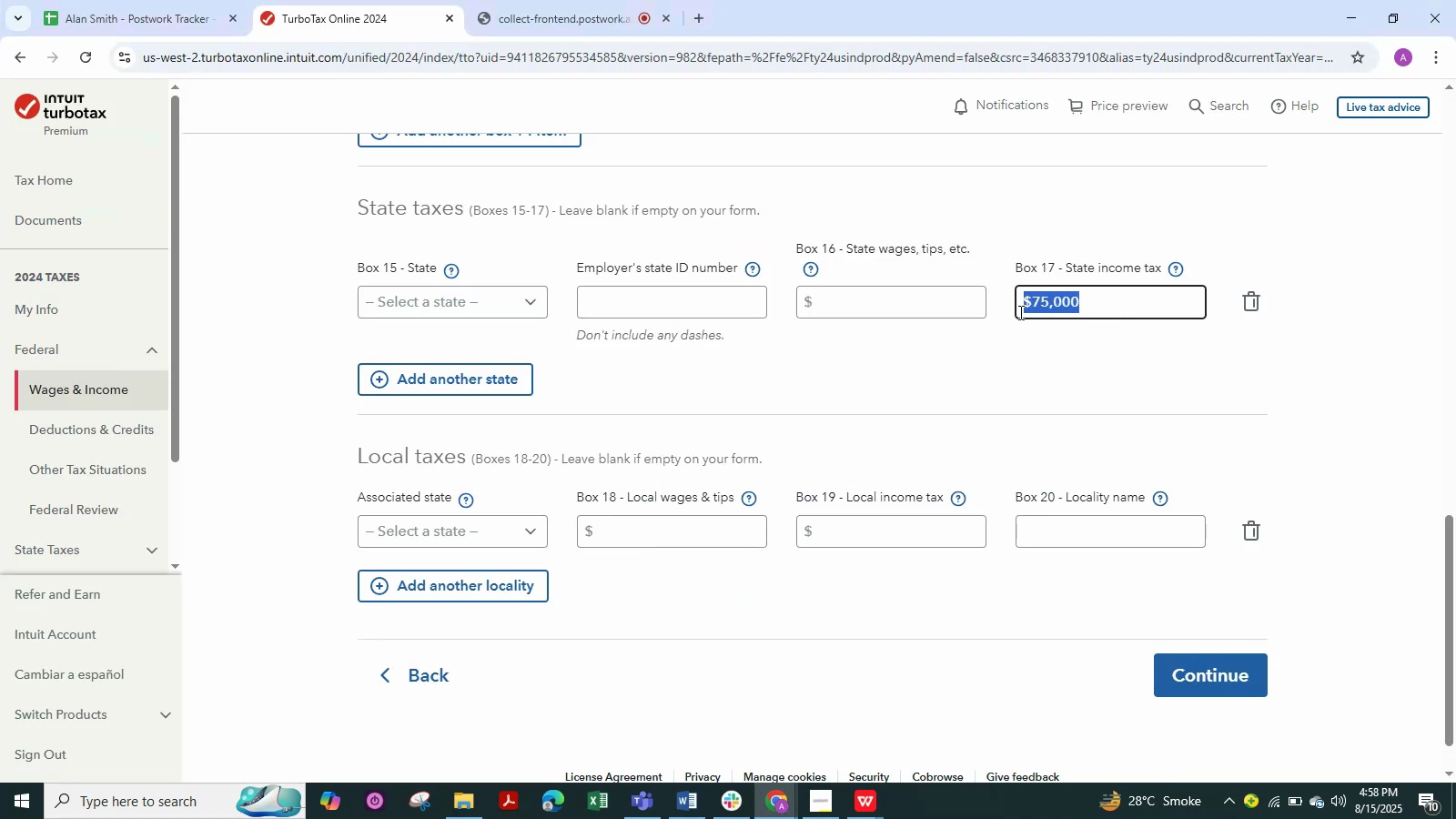 
key(Control+X)
 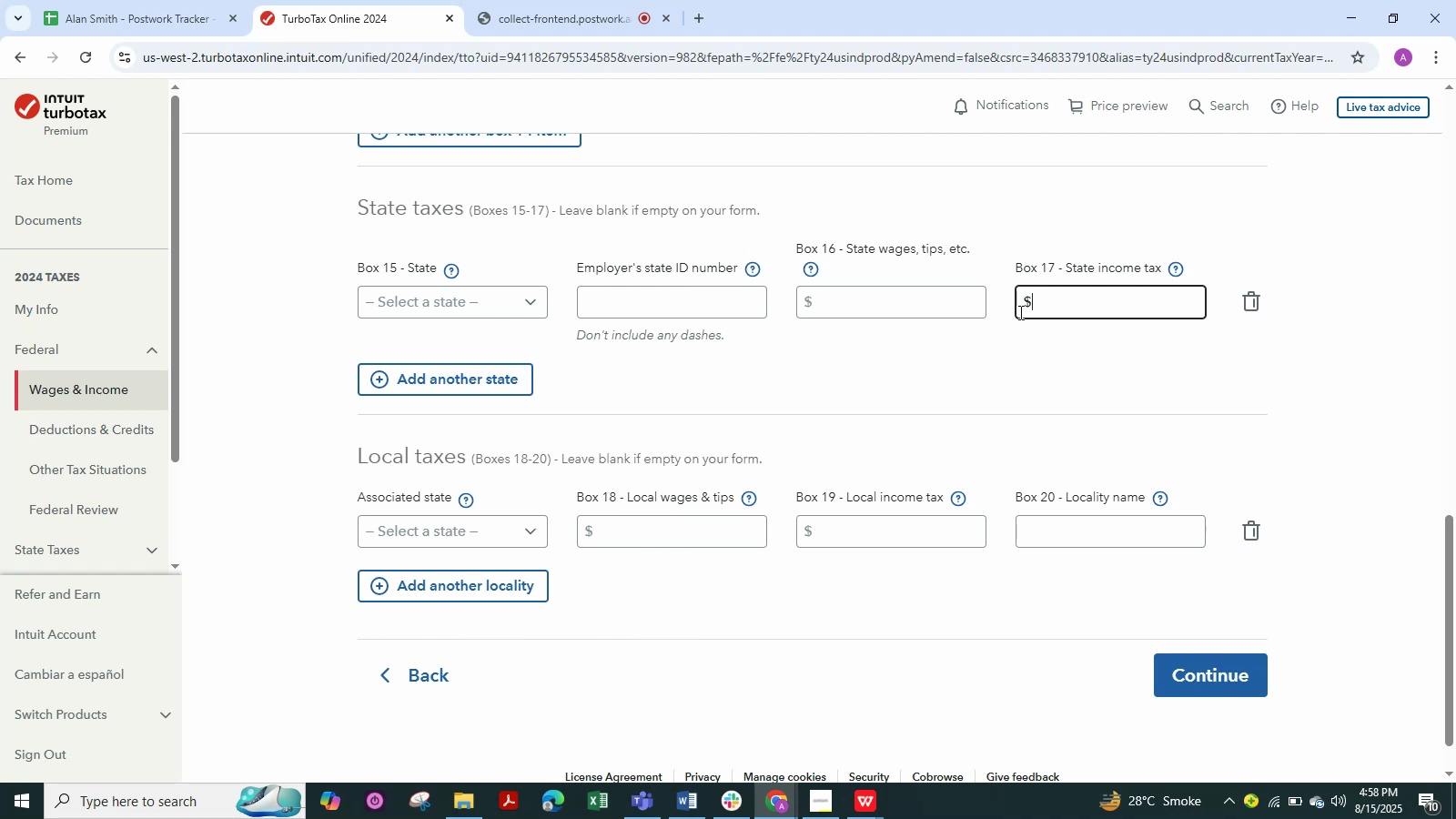 
left_click([911, 294])
 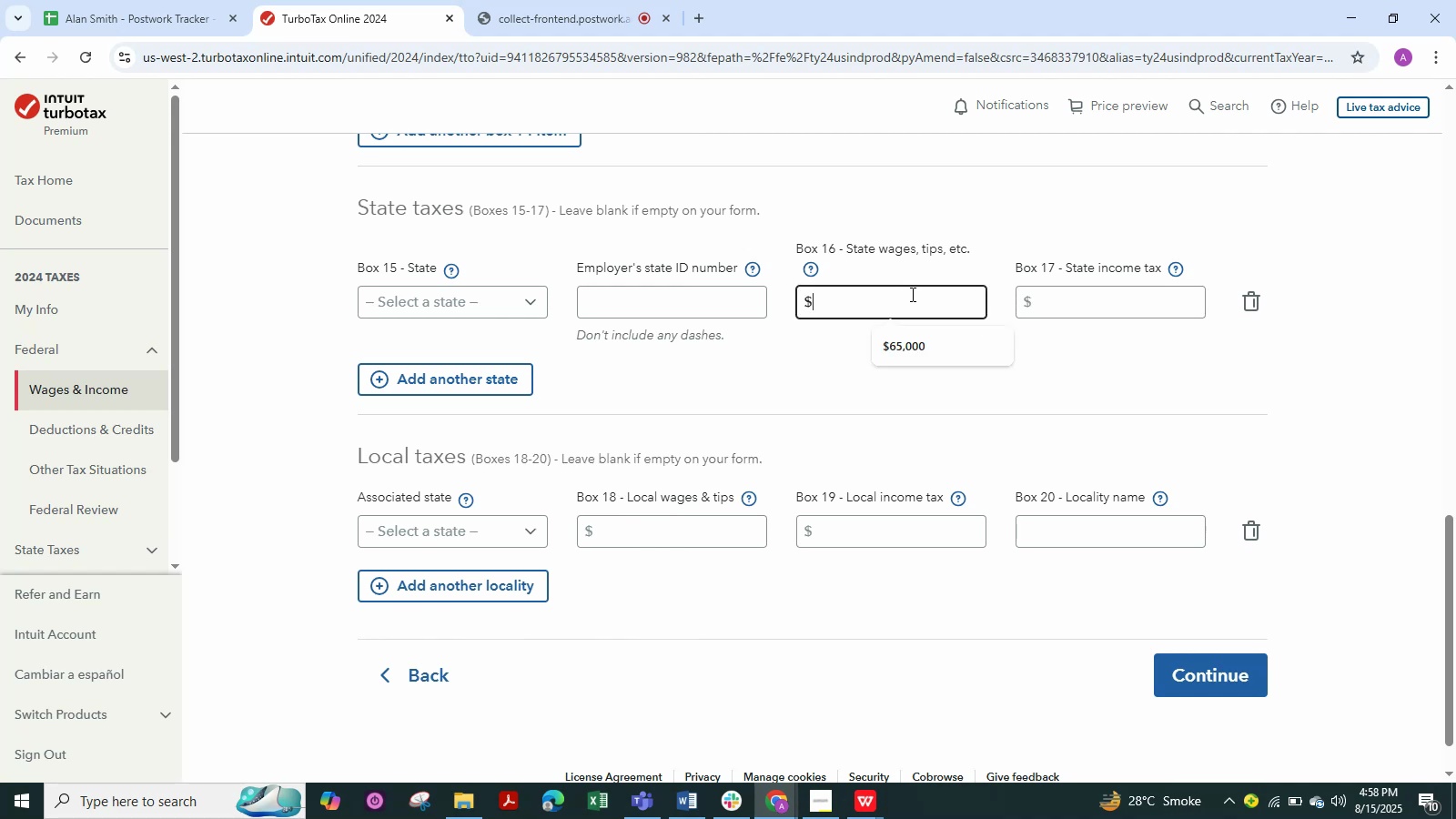 
key(Control+V)
 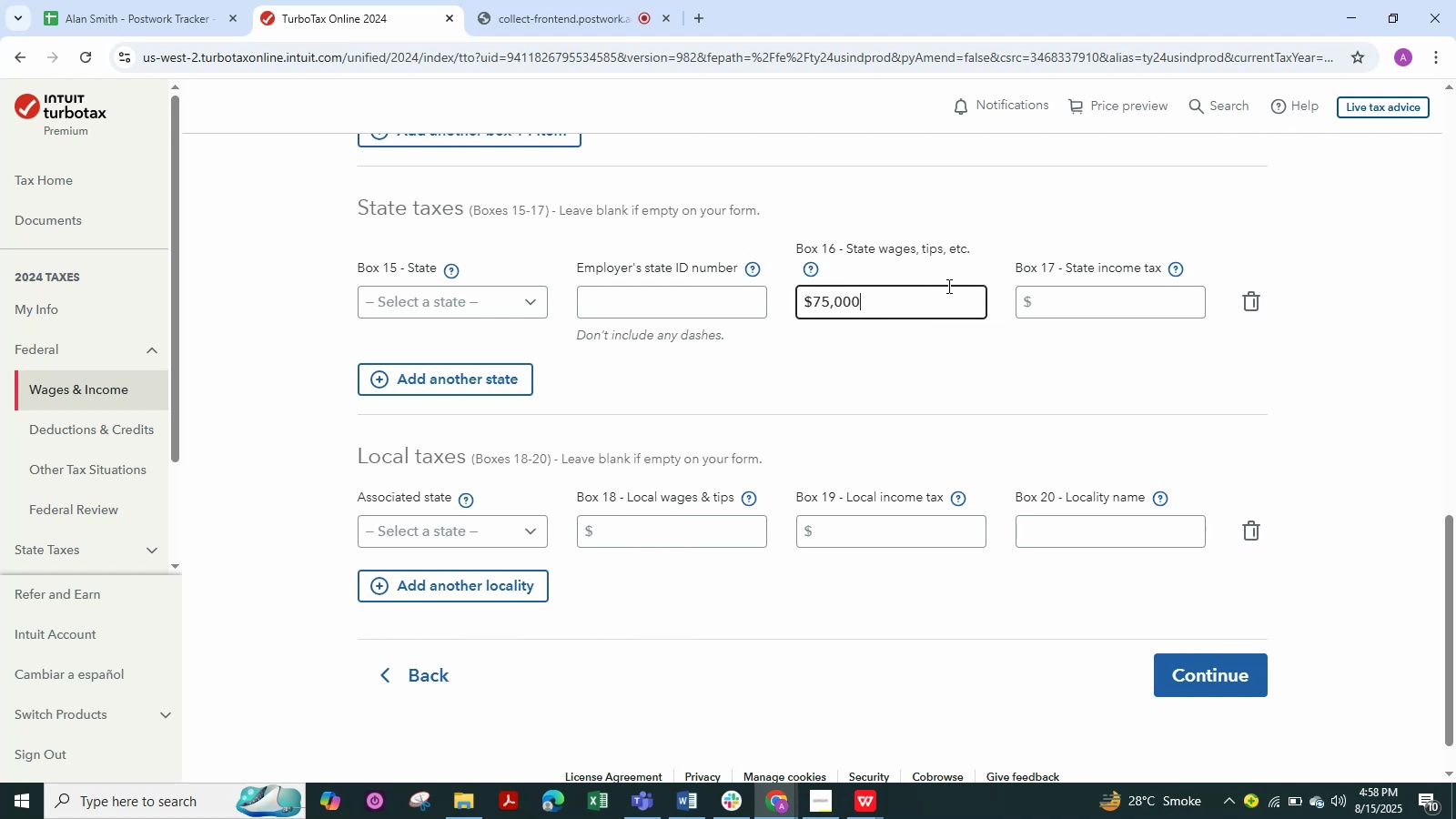 
left_click([1041, 308])
 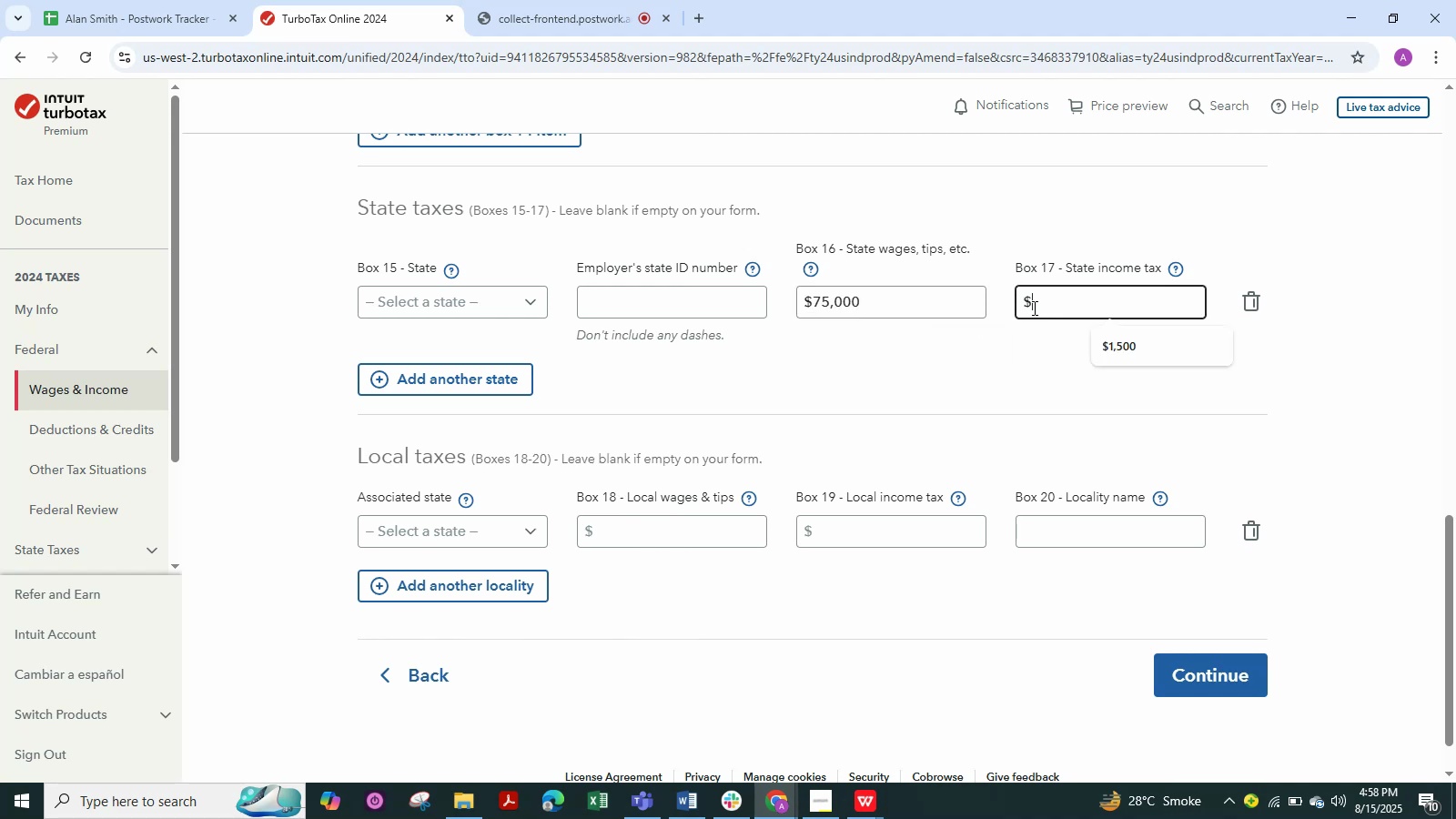 
key(Alt+Tab)
 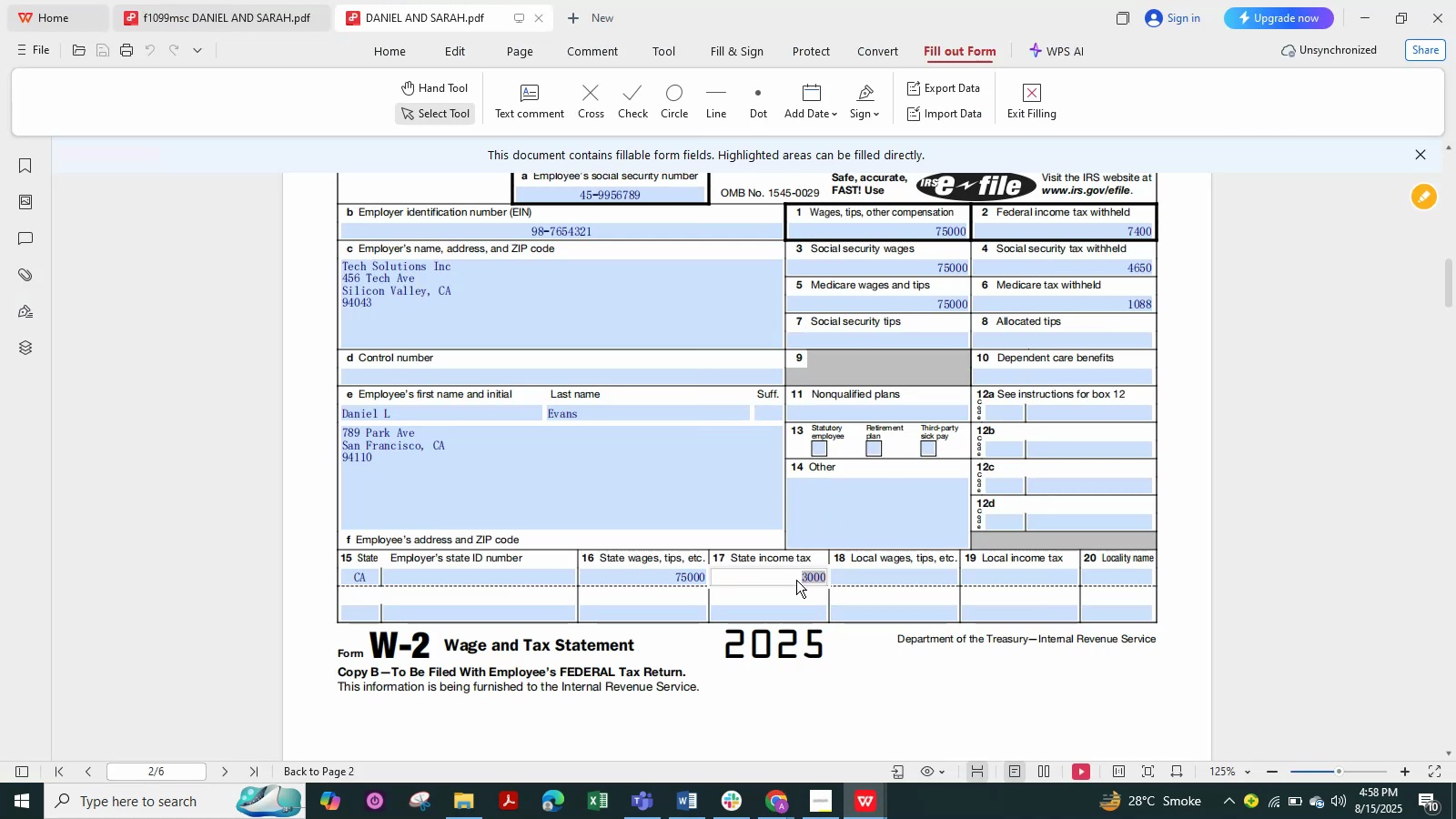 
left_click([794, 577])
 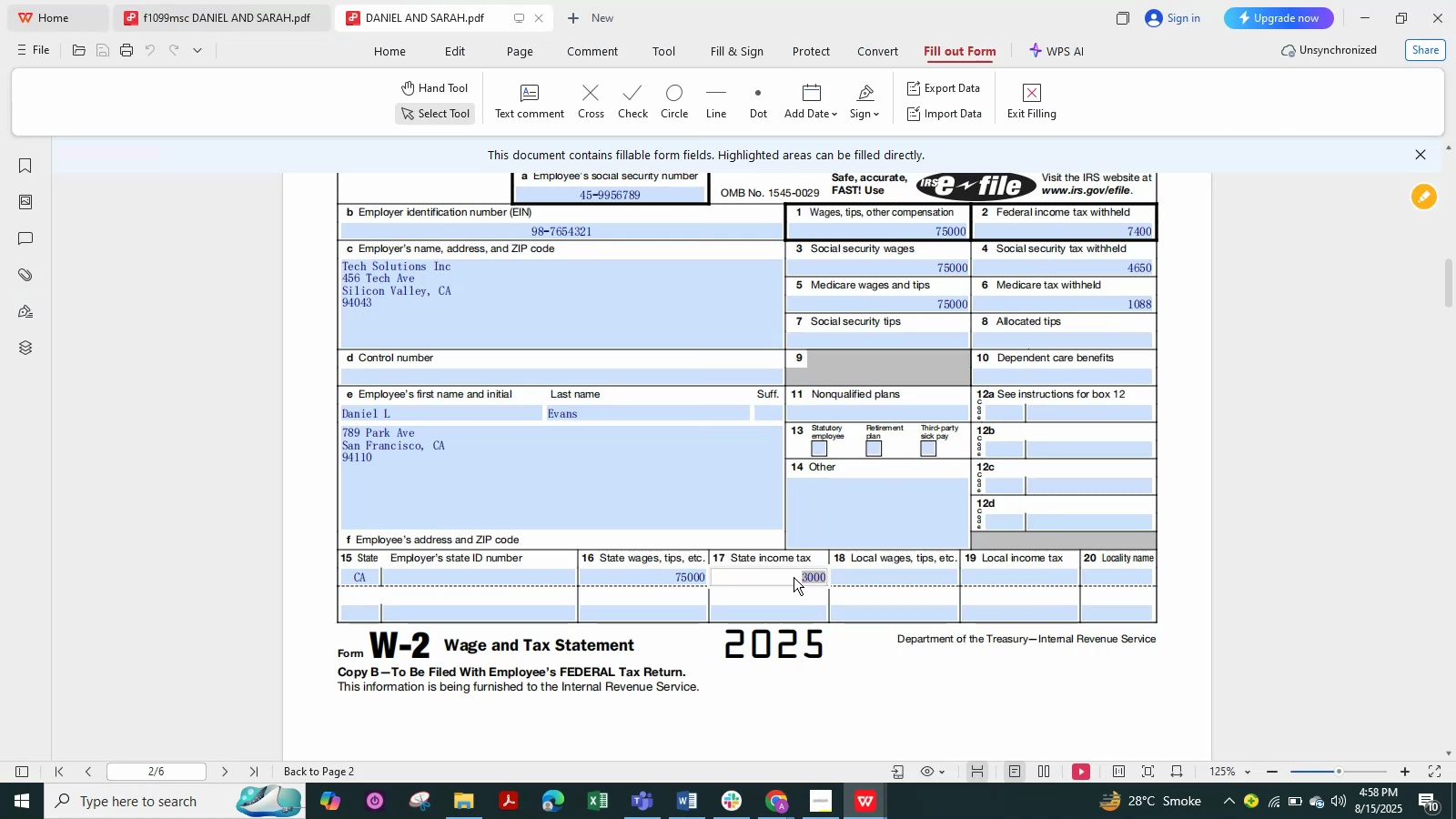 
left_click_drag(start_coordinate=[788, 571], to_coordinate=[824, 577])
 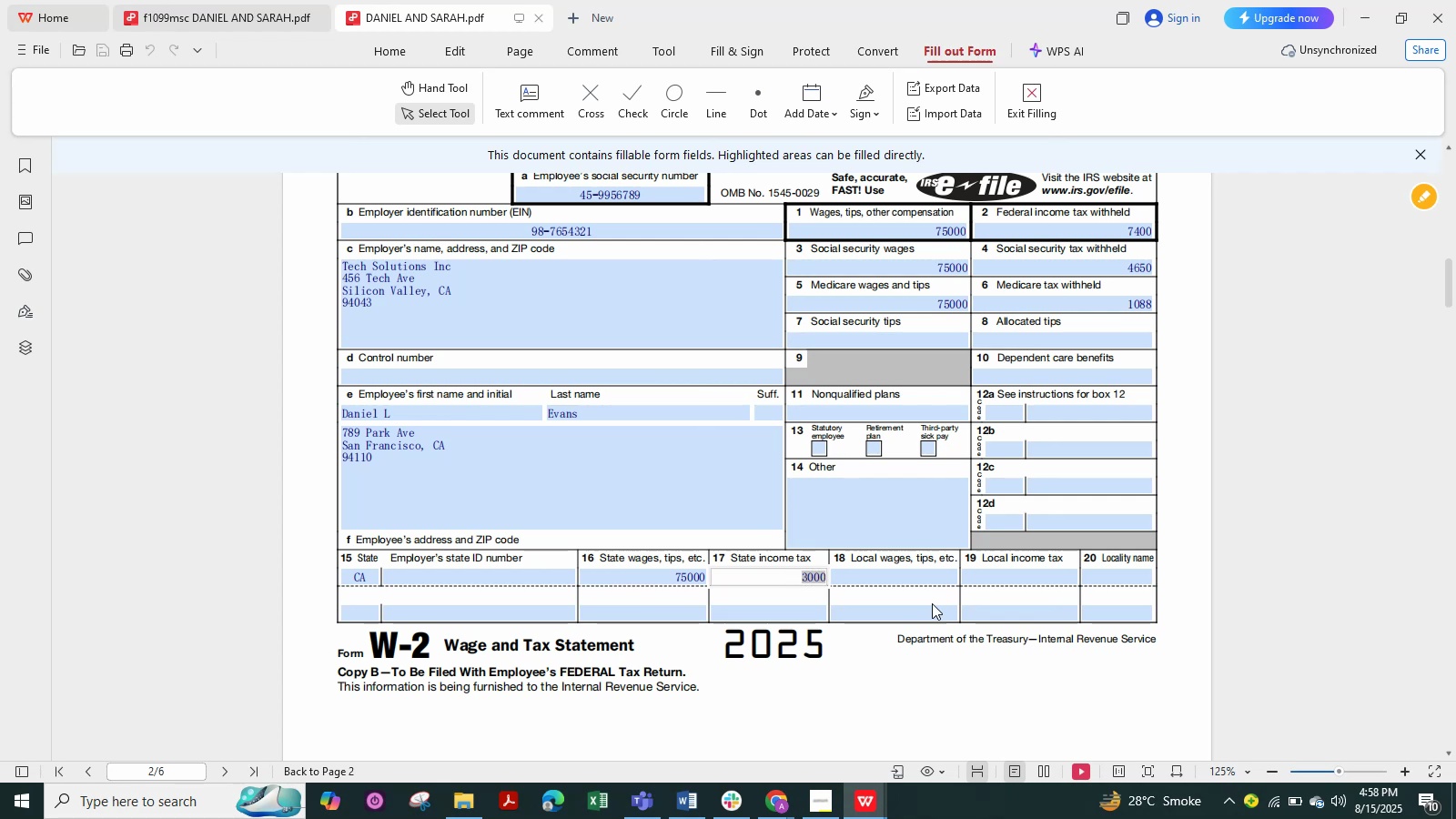 
key(Control+C)
 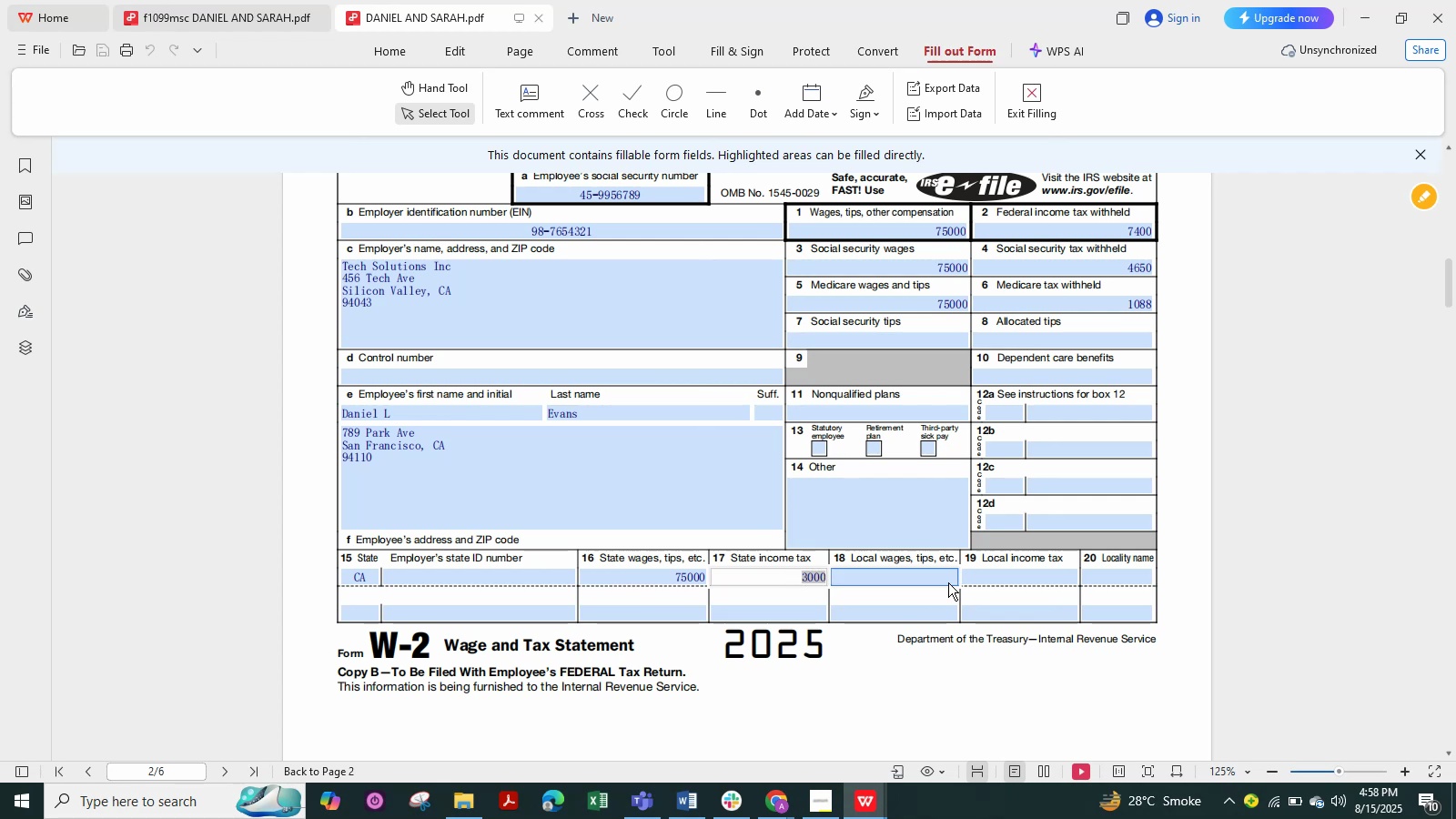 
key(Alt+Tab)
 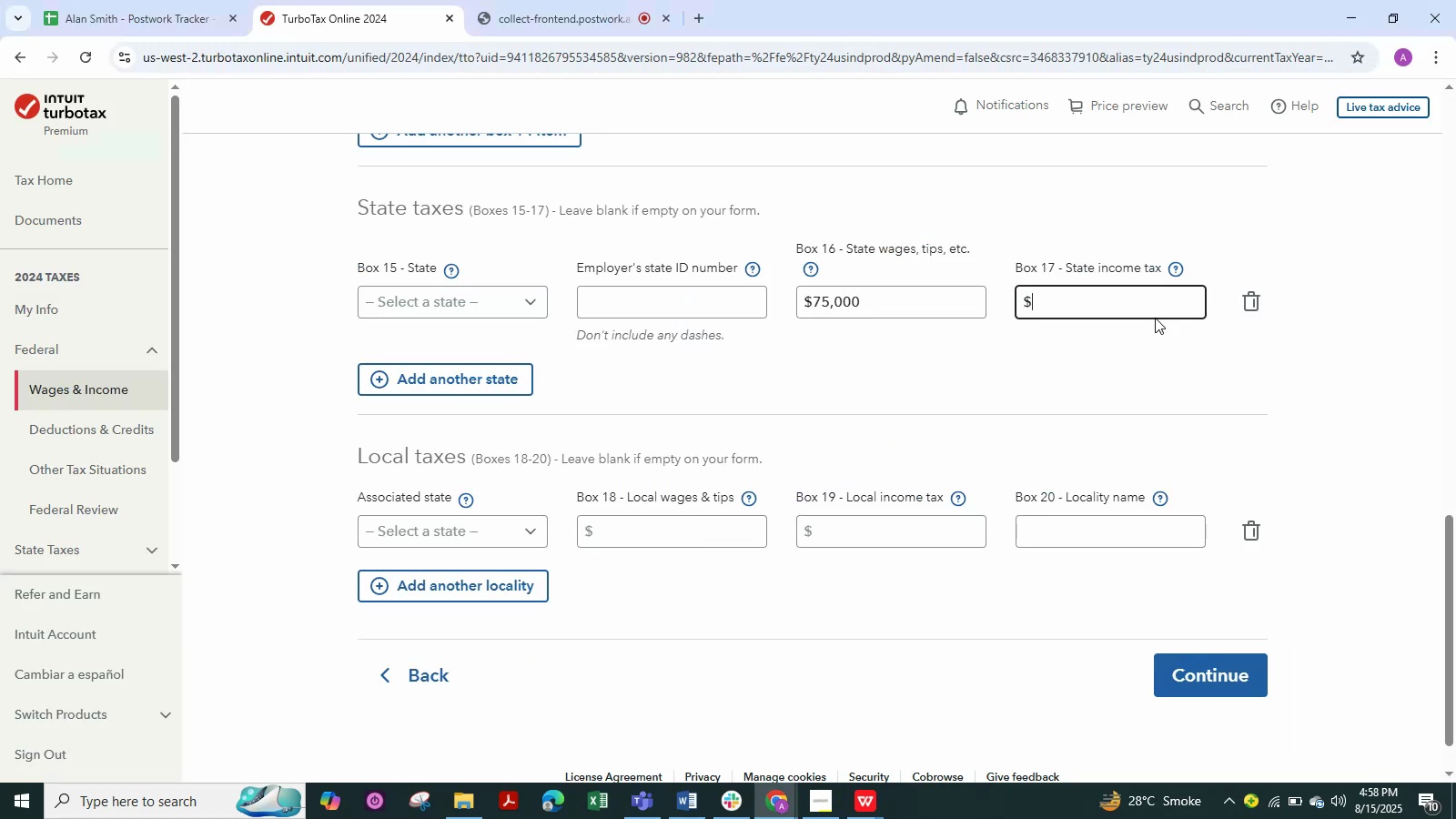 
key(Control+V)
 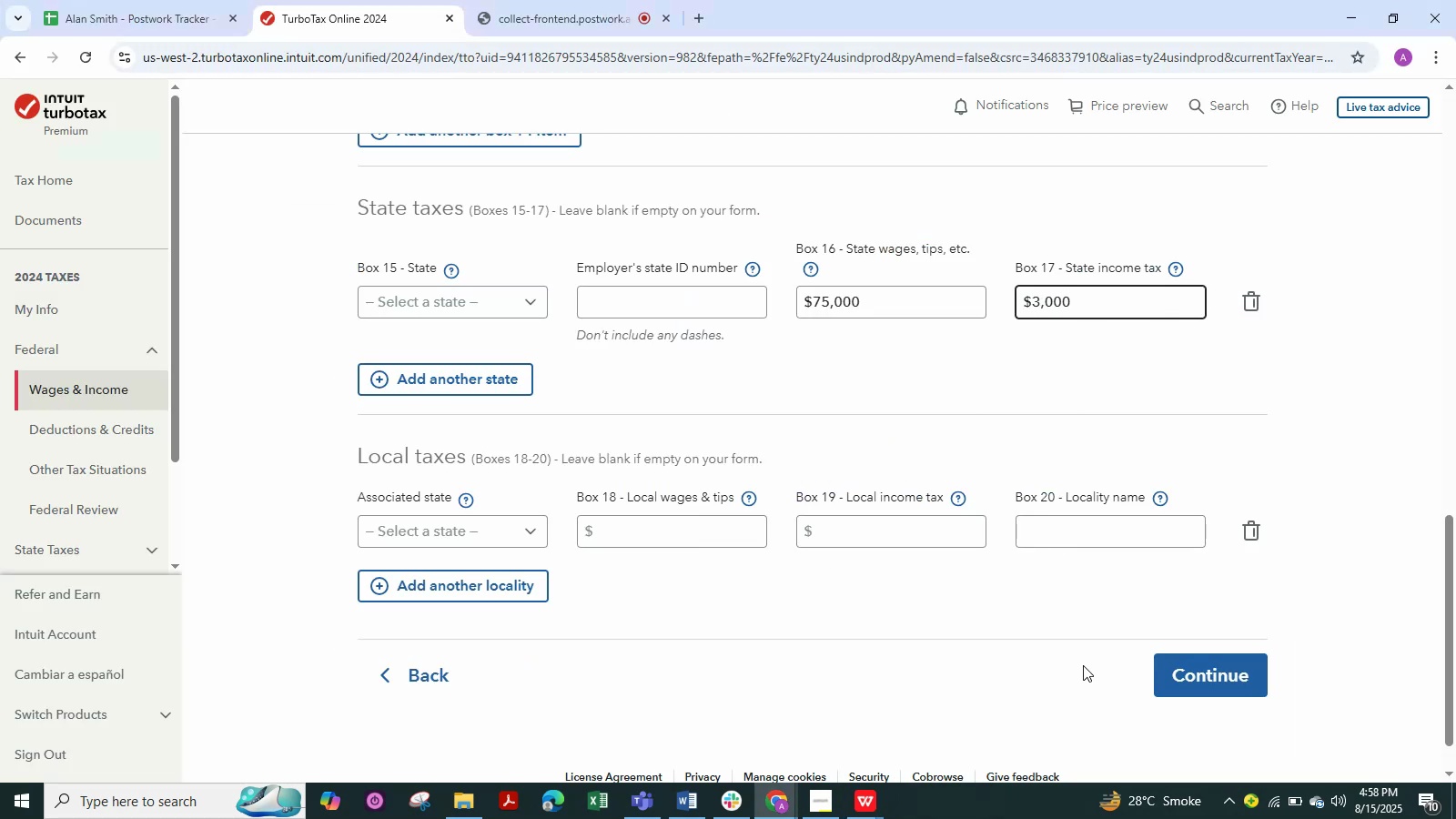 
left_click([1184, 676])
 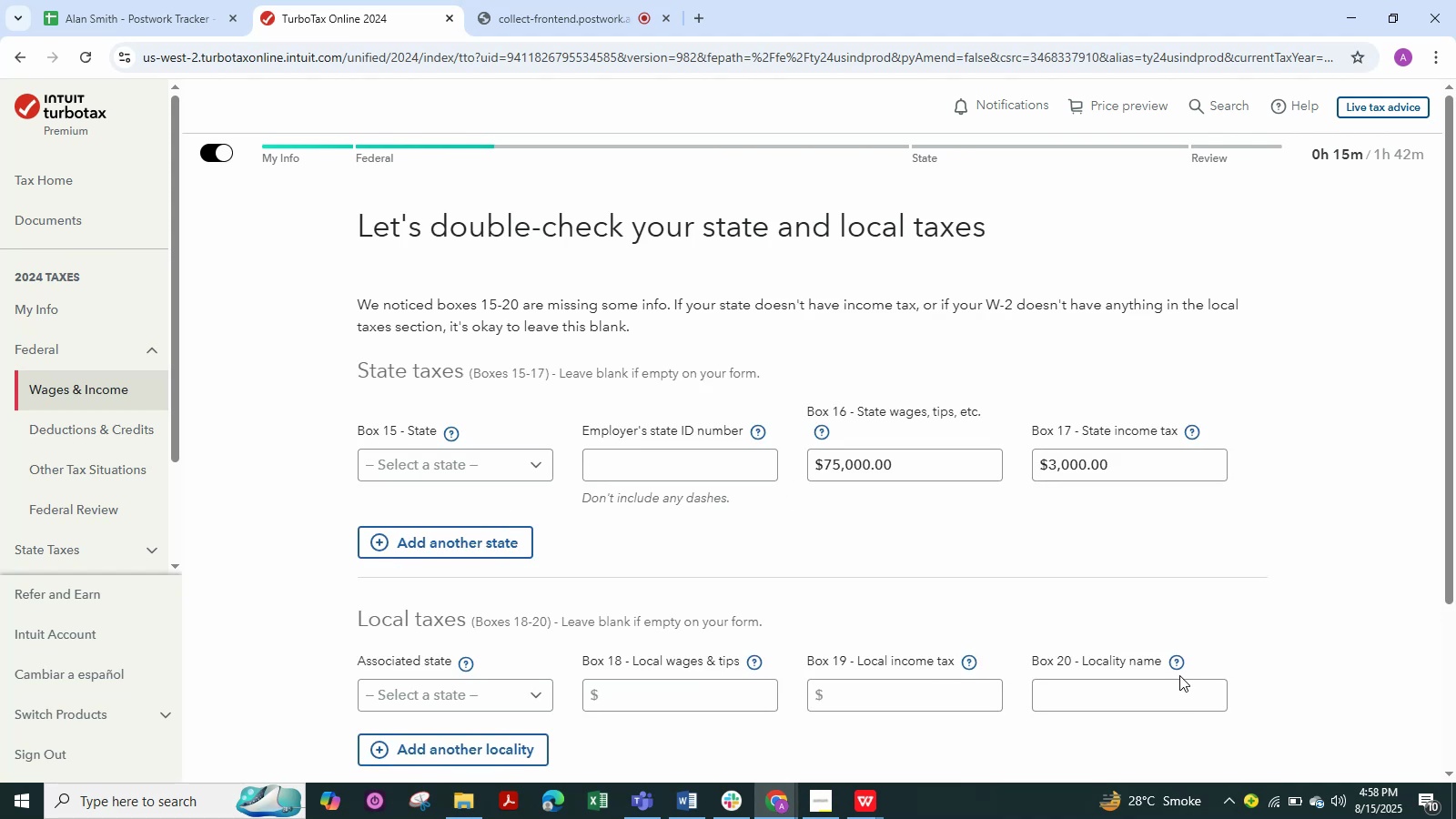 
scroll: coordinate [457, 518], scroll_direction: down, amount: 1.0
 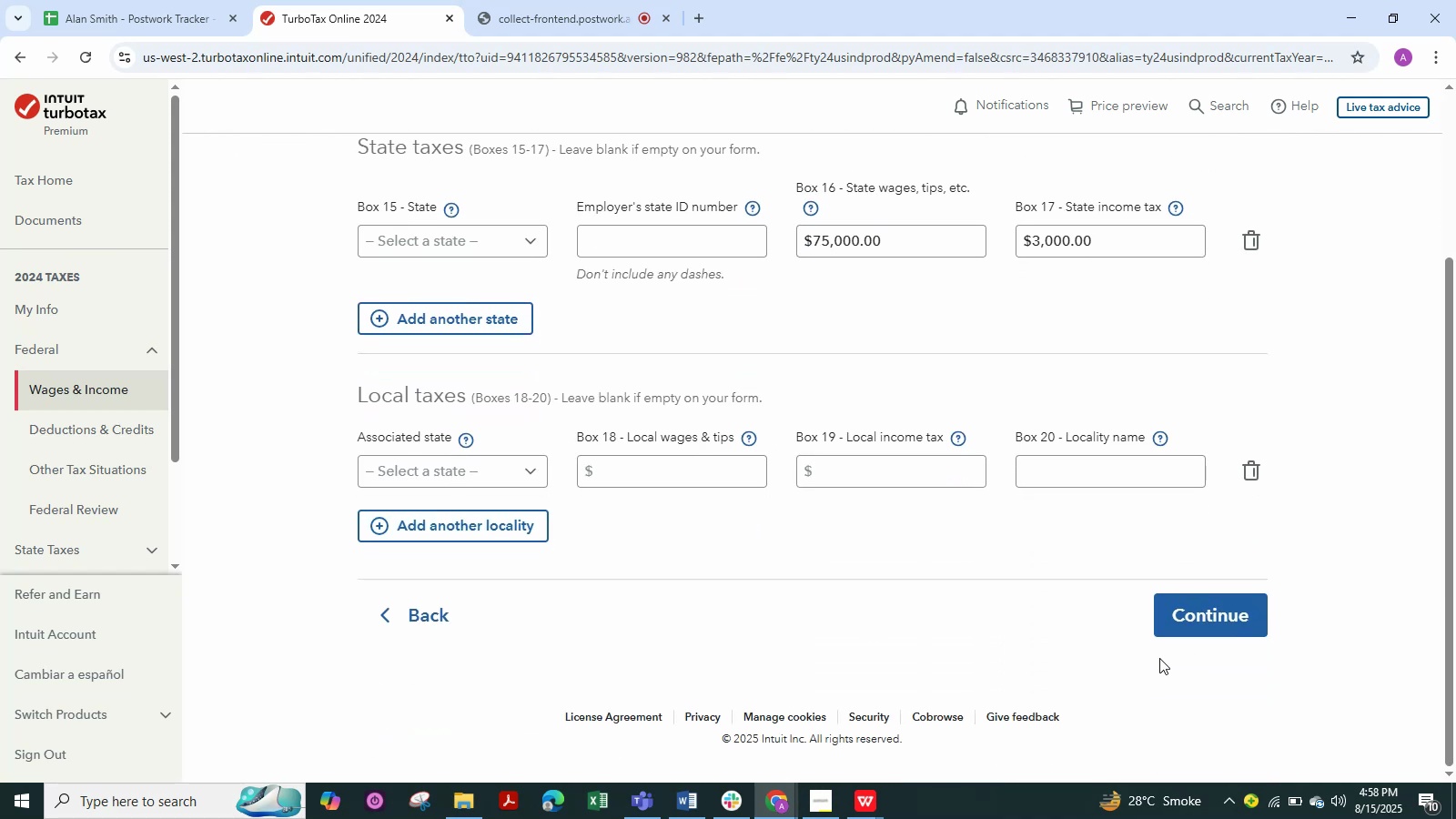 
left_click([1193, 605])
 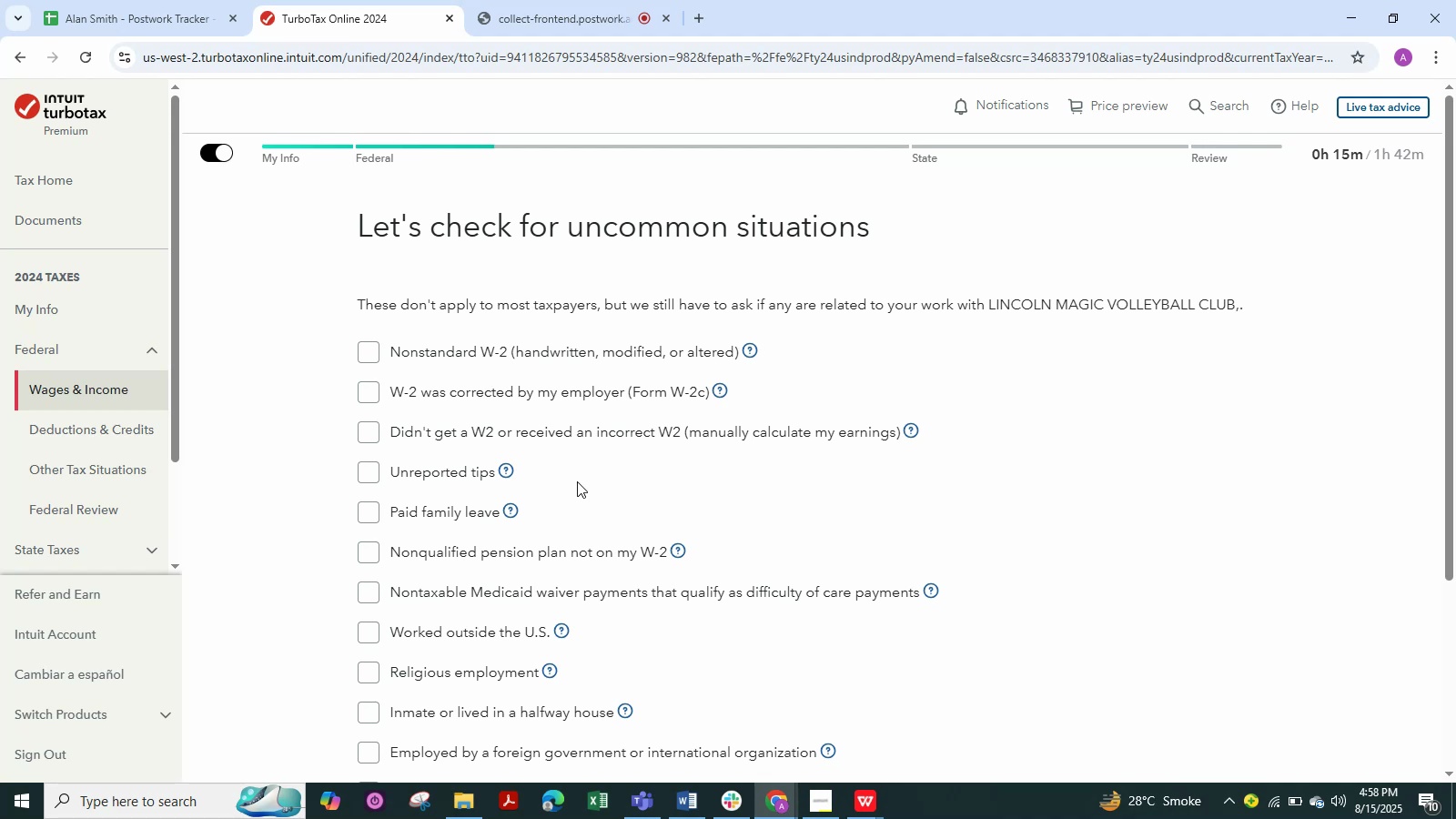 
wait(30.44)
 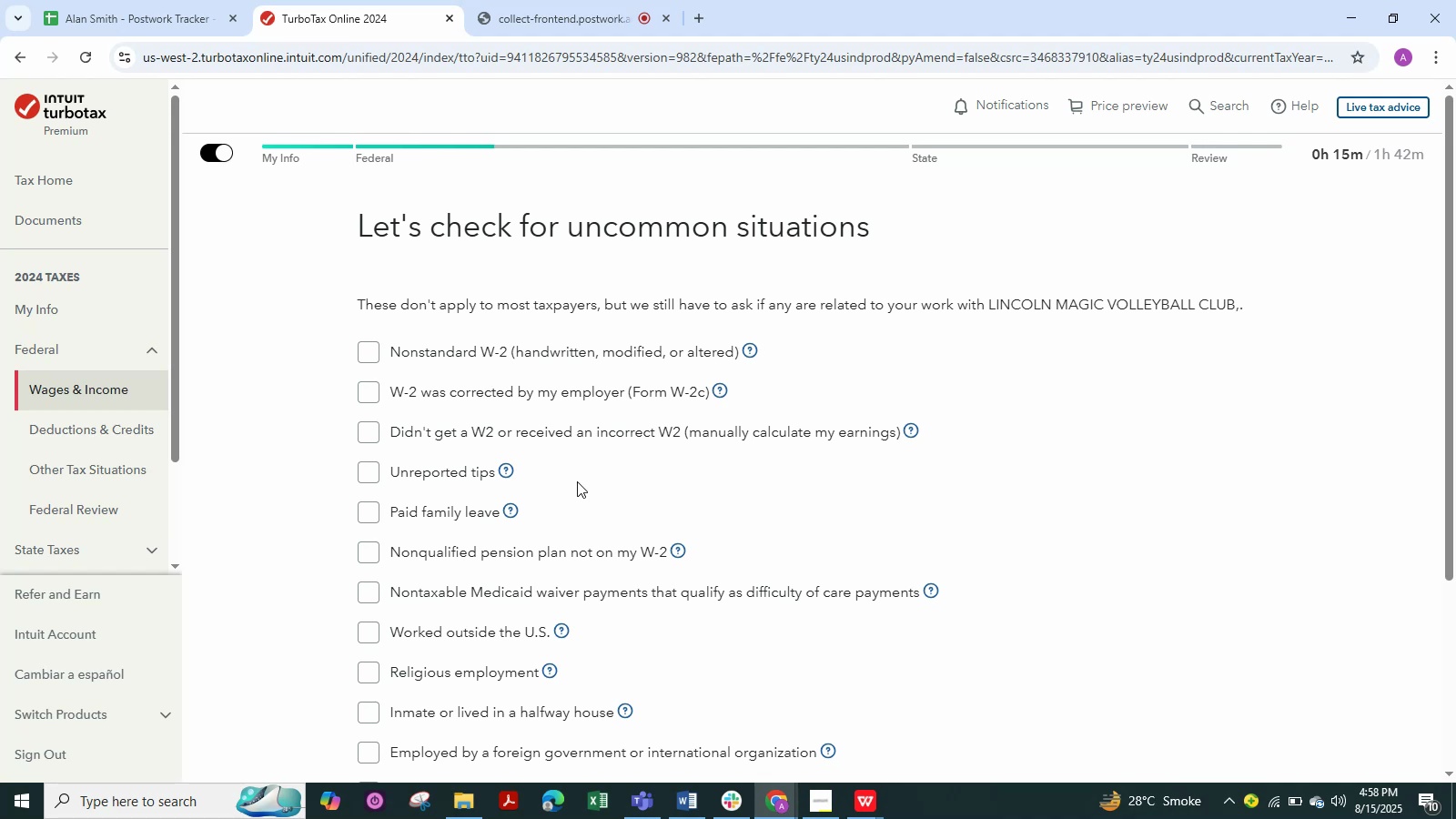 
scroll: coordinate [501, 327], scroll_direction: down, amount: 1.0
 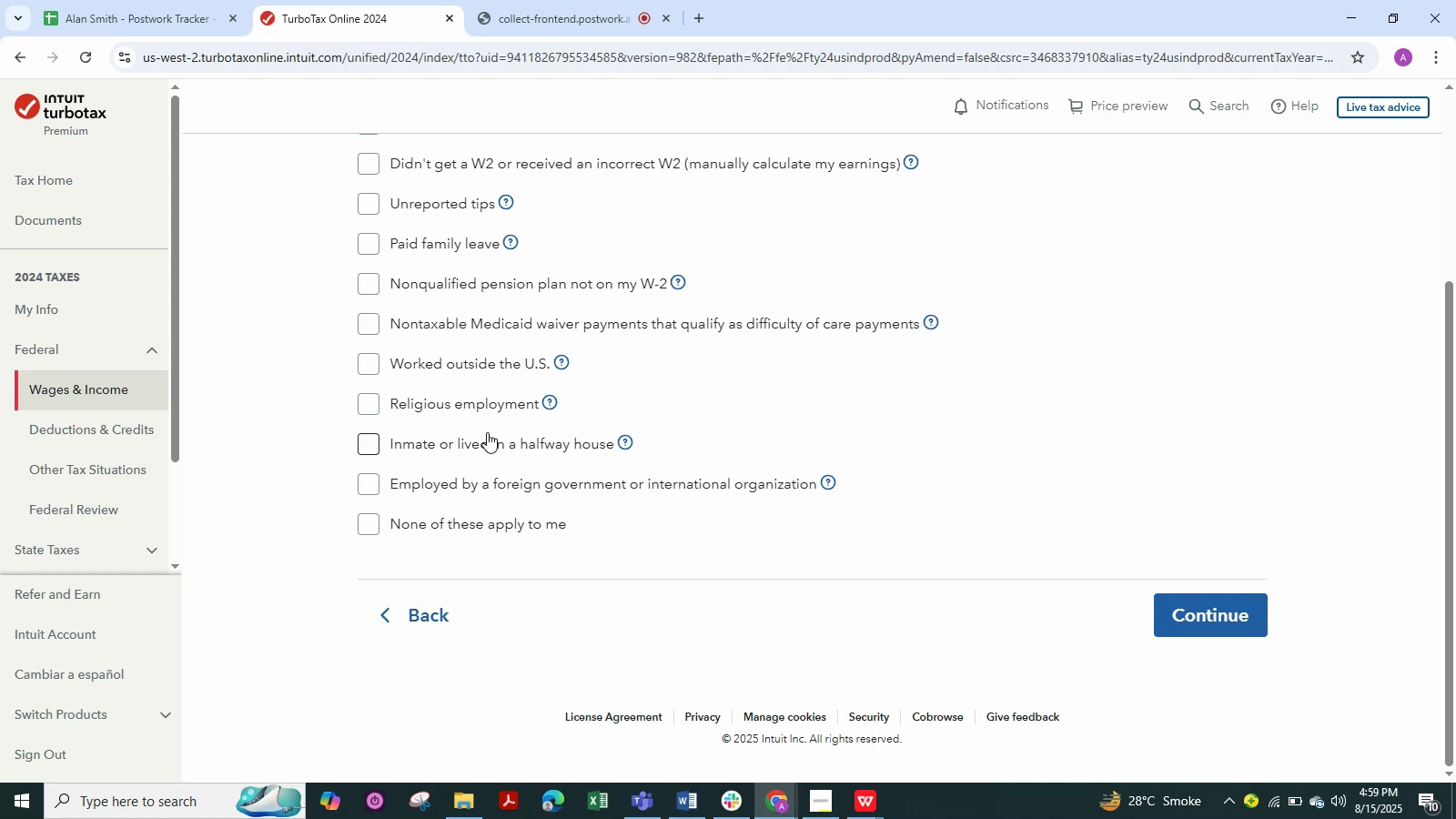 
scroll: coordinate [487, 432], scroll_direction: up, amount: 3.0
 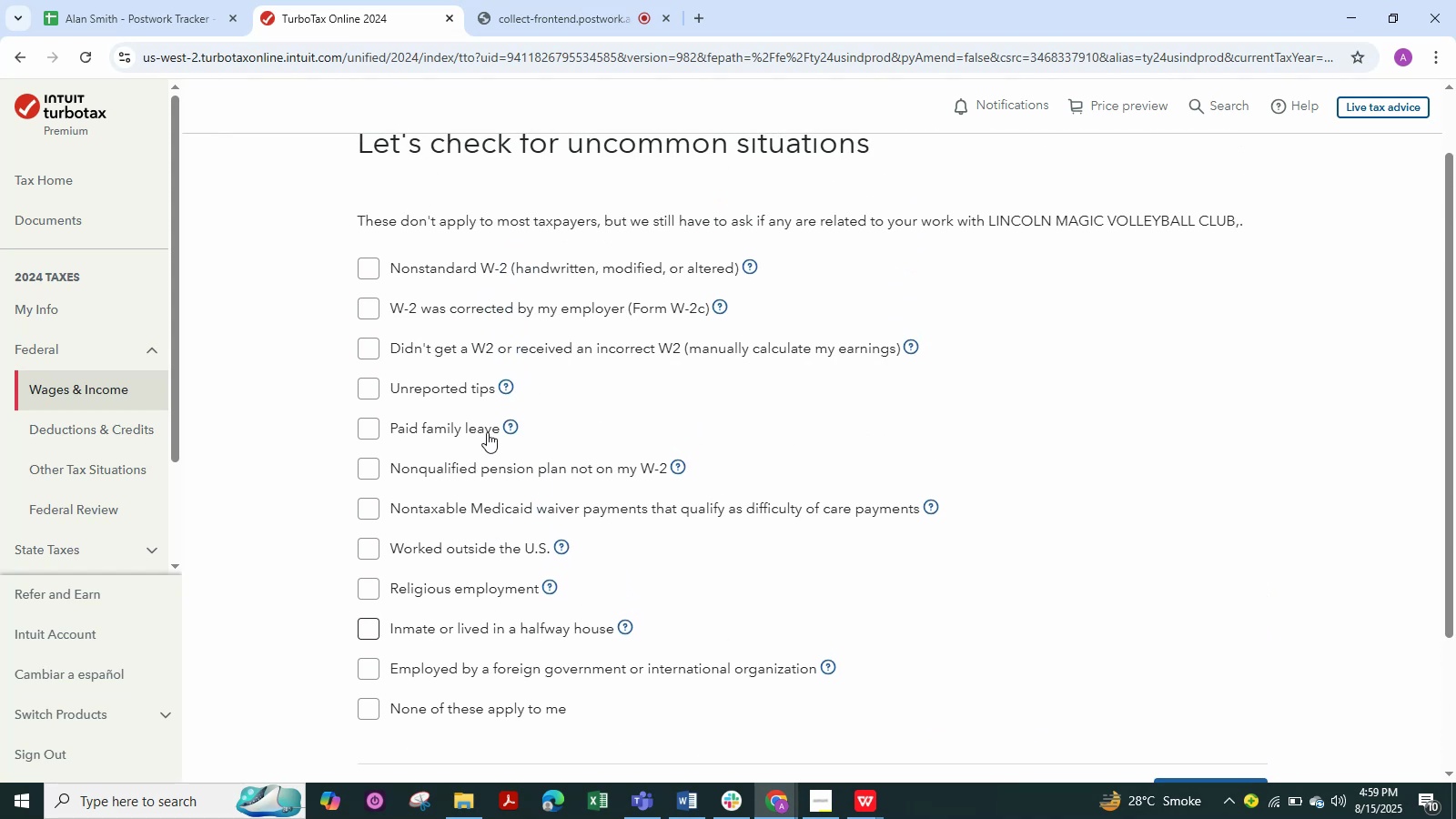 
scroll: coordinate [487, 432], scroll_direction: down, amount: 2.0
 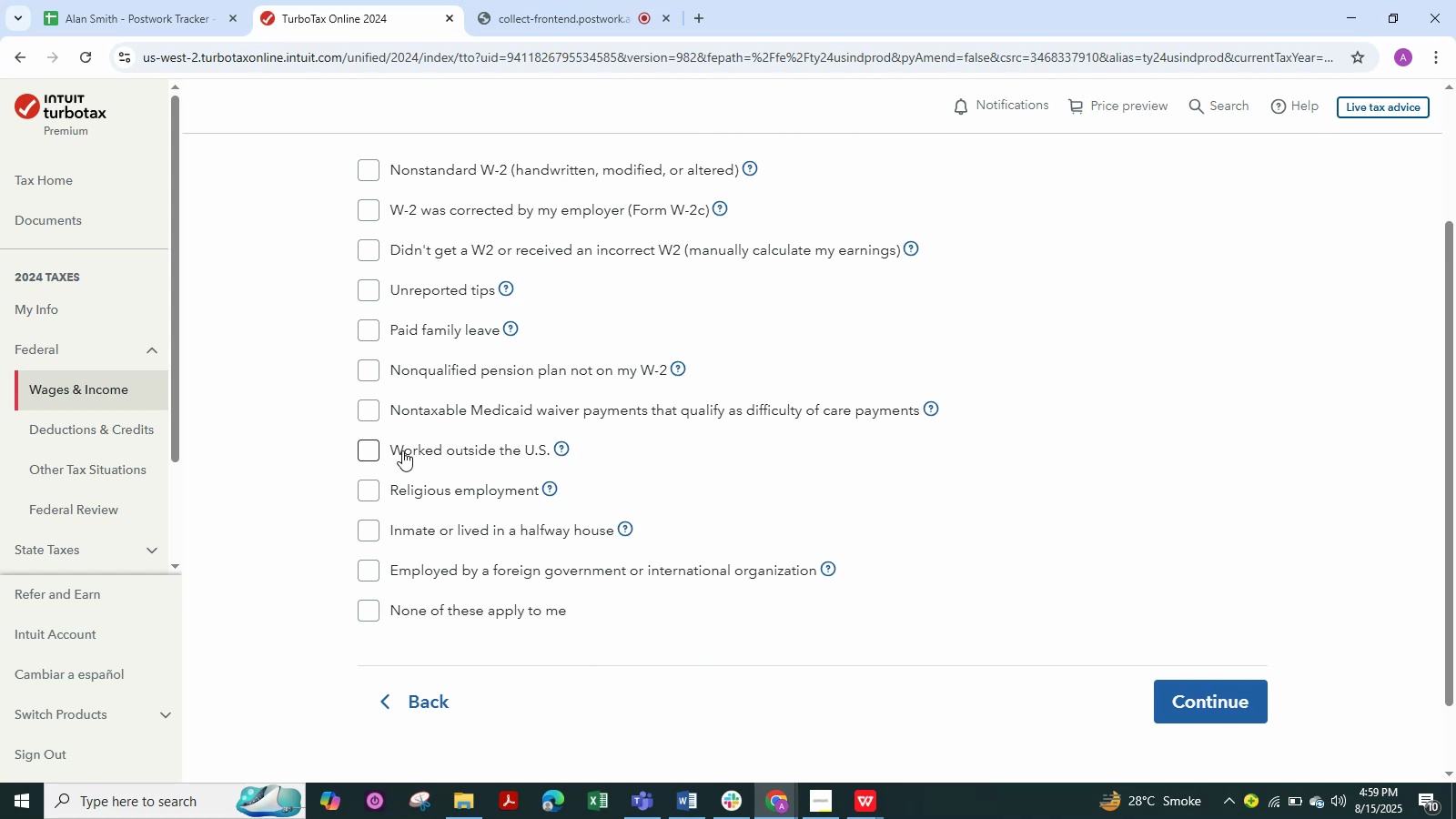 
wait(13.41)
 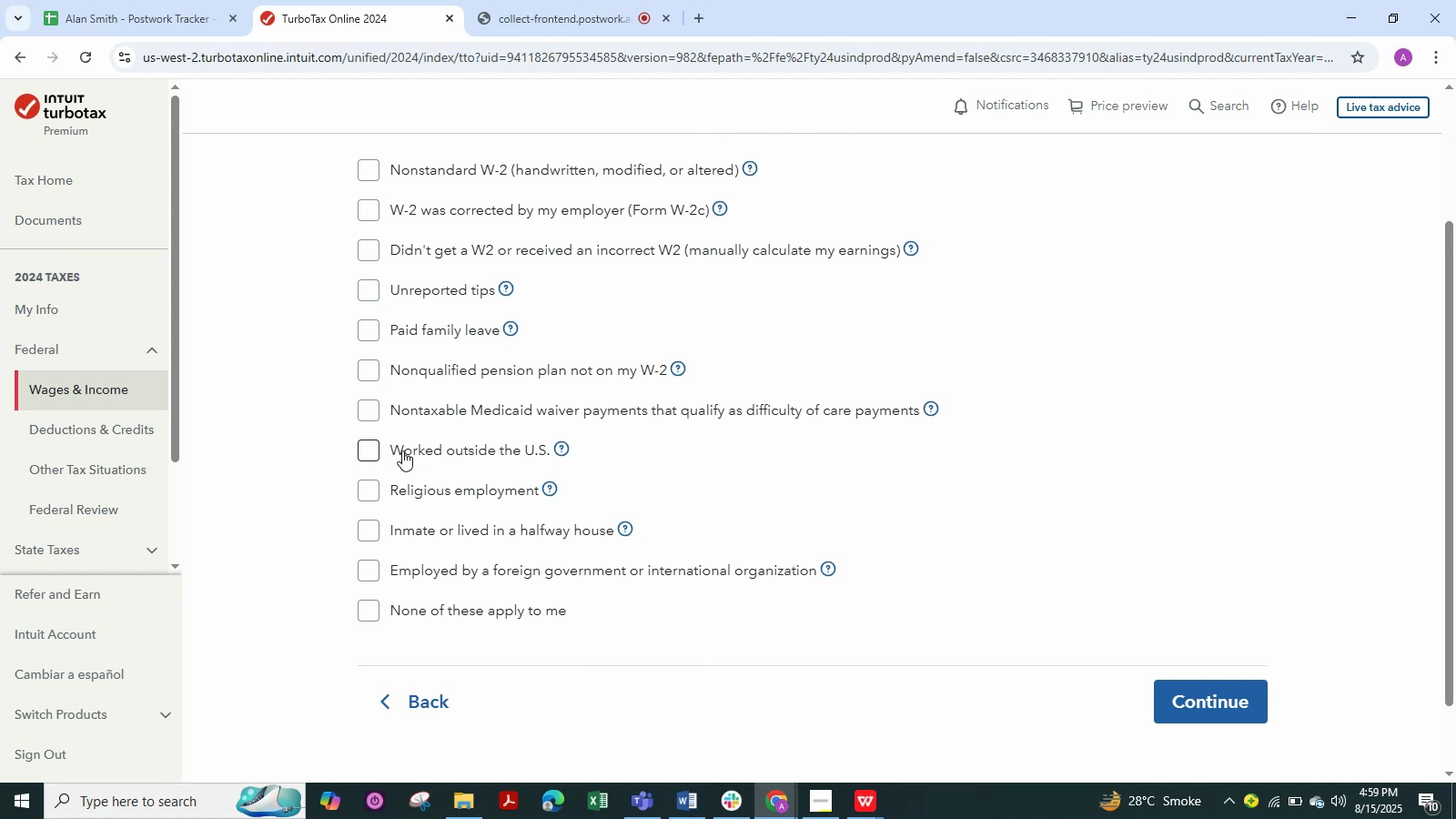 
scroll: coordinate [496, 421], scroll_direction: up, amount: 2.0
 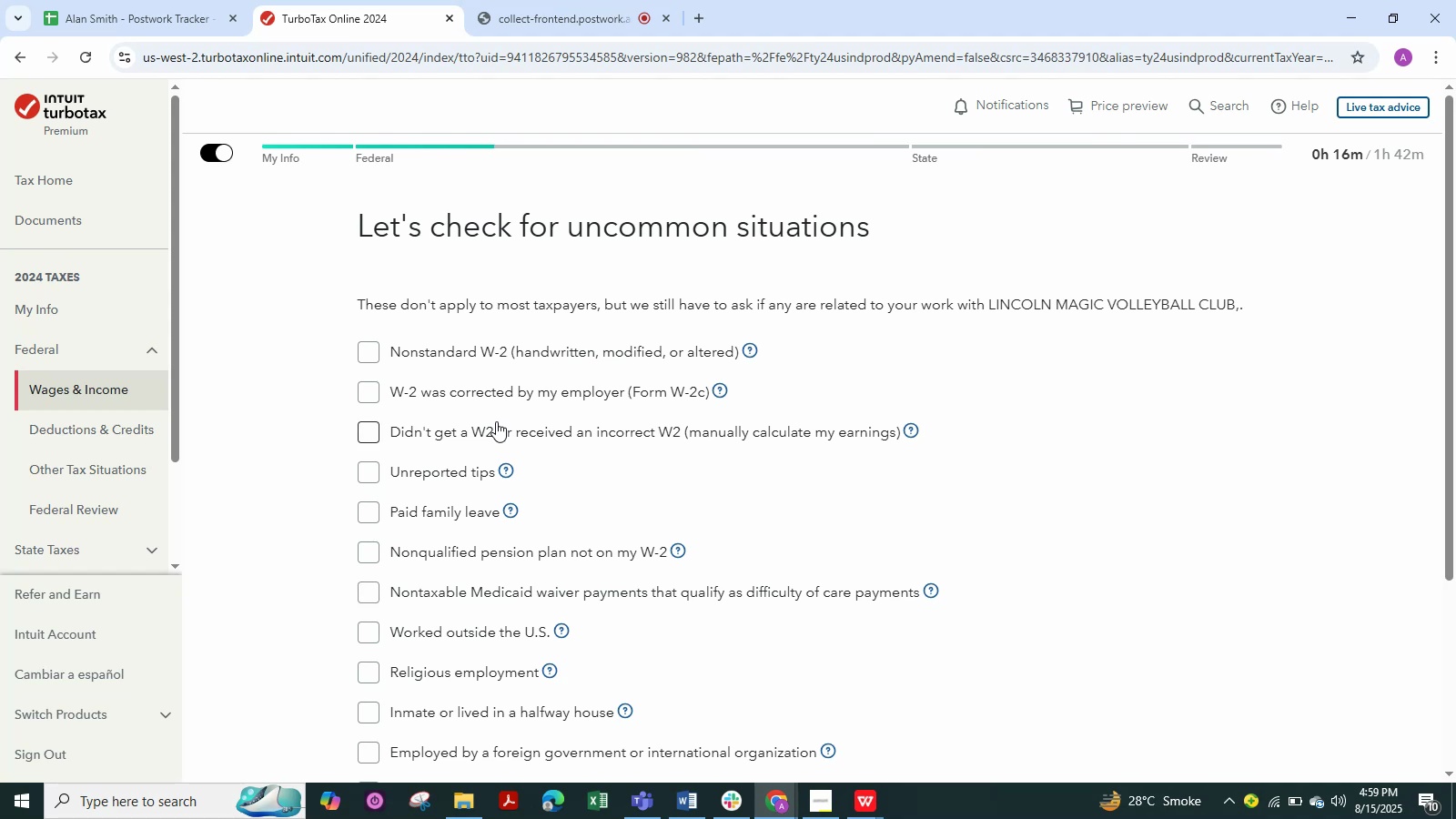 
scroll: coordinate [496, 421], scroll_direction: down, amount: 2.0
 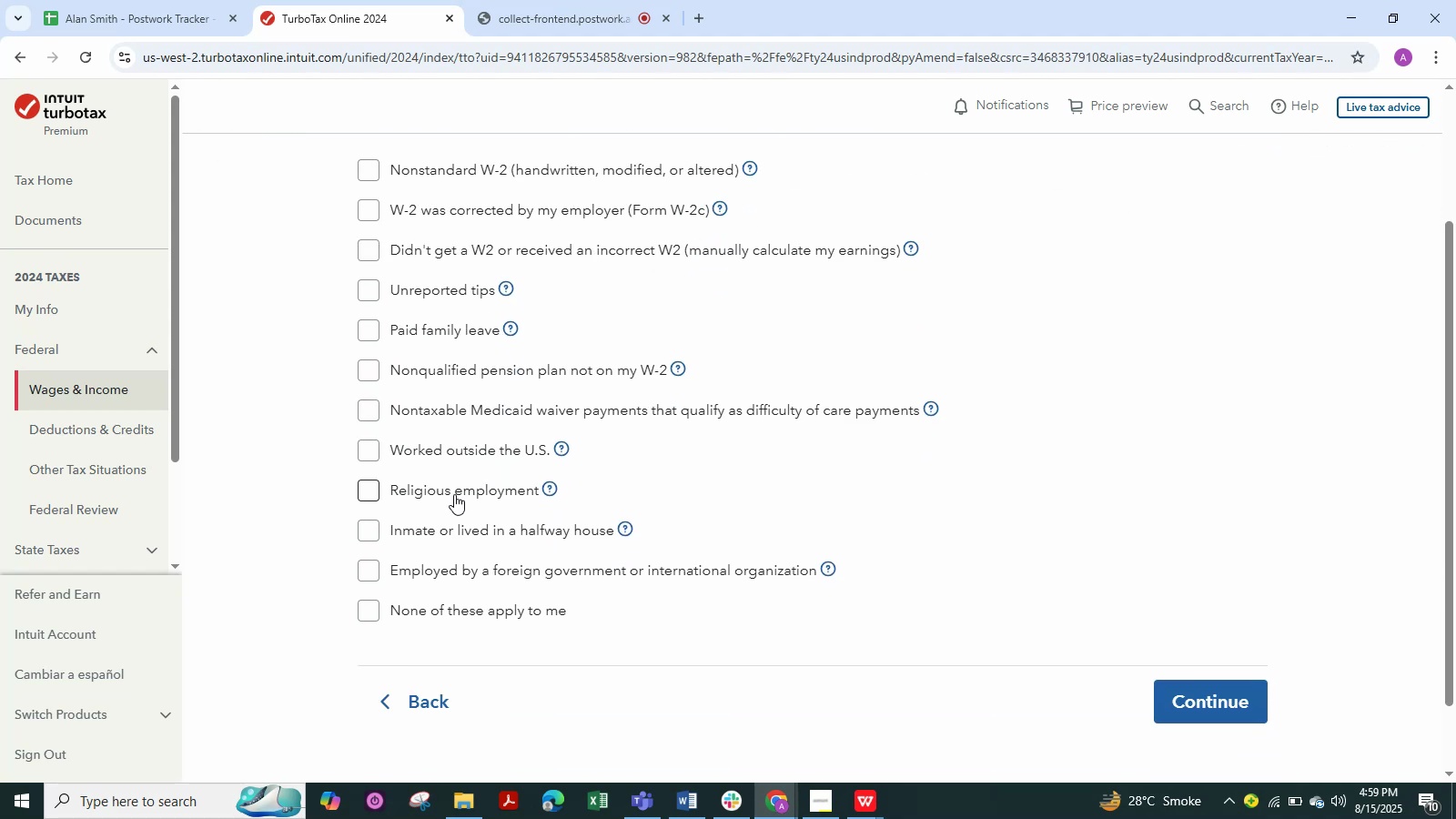 
scroll: coordinate [811, 460], scroll_direction: up, amount: 2.0
 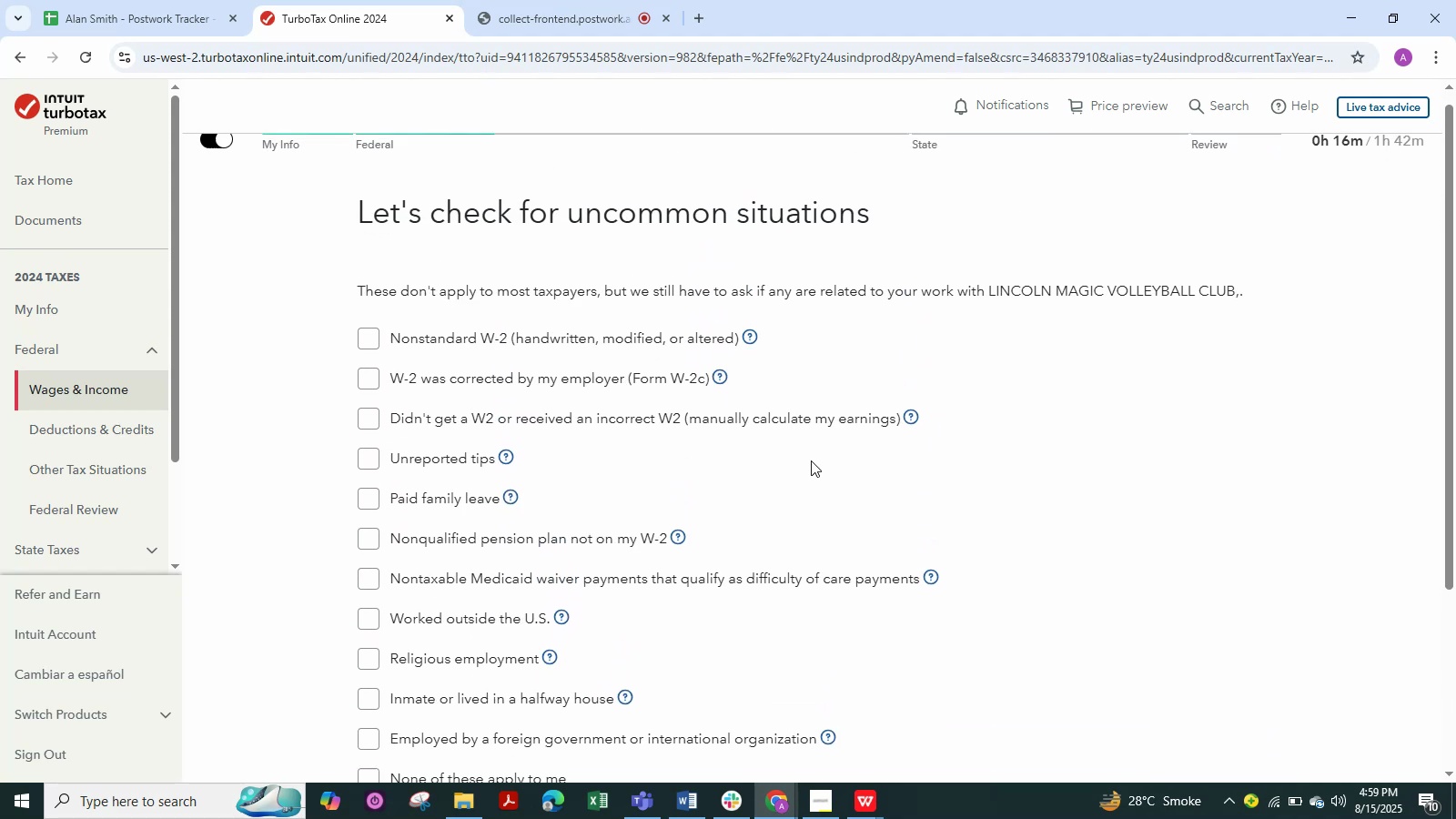 
scroll: coordinate [811, 460], scroll_direction: down, amount: 1.0
 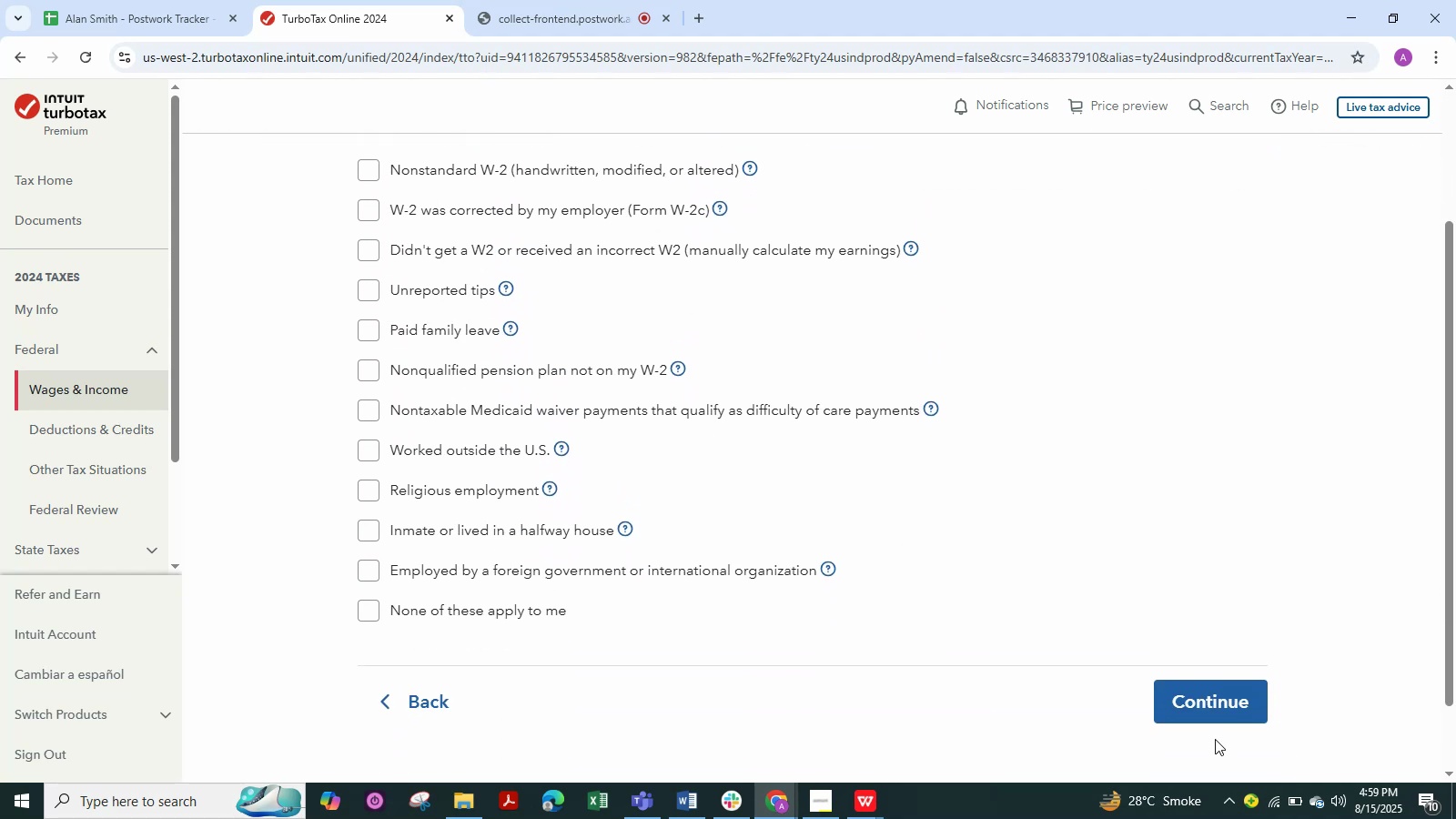 
left_click([1196, 695])
 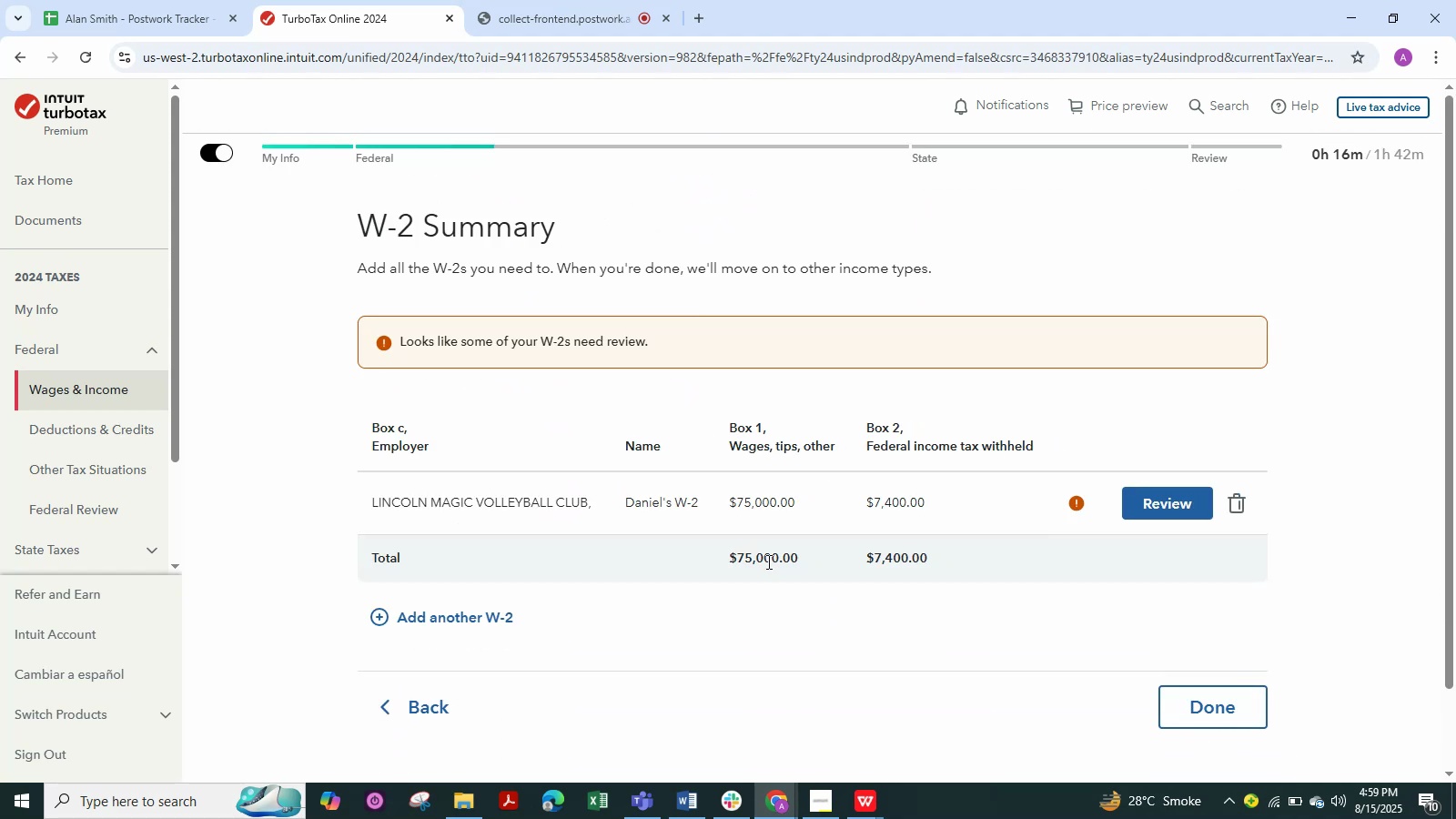 
left_click([460, 342])
 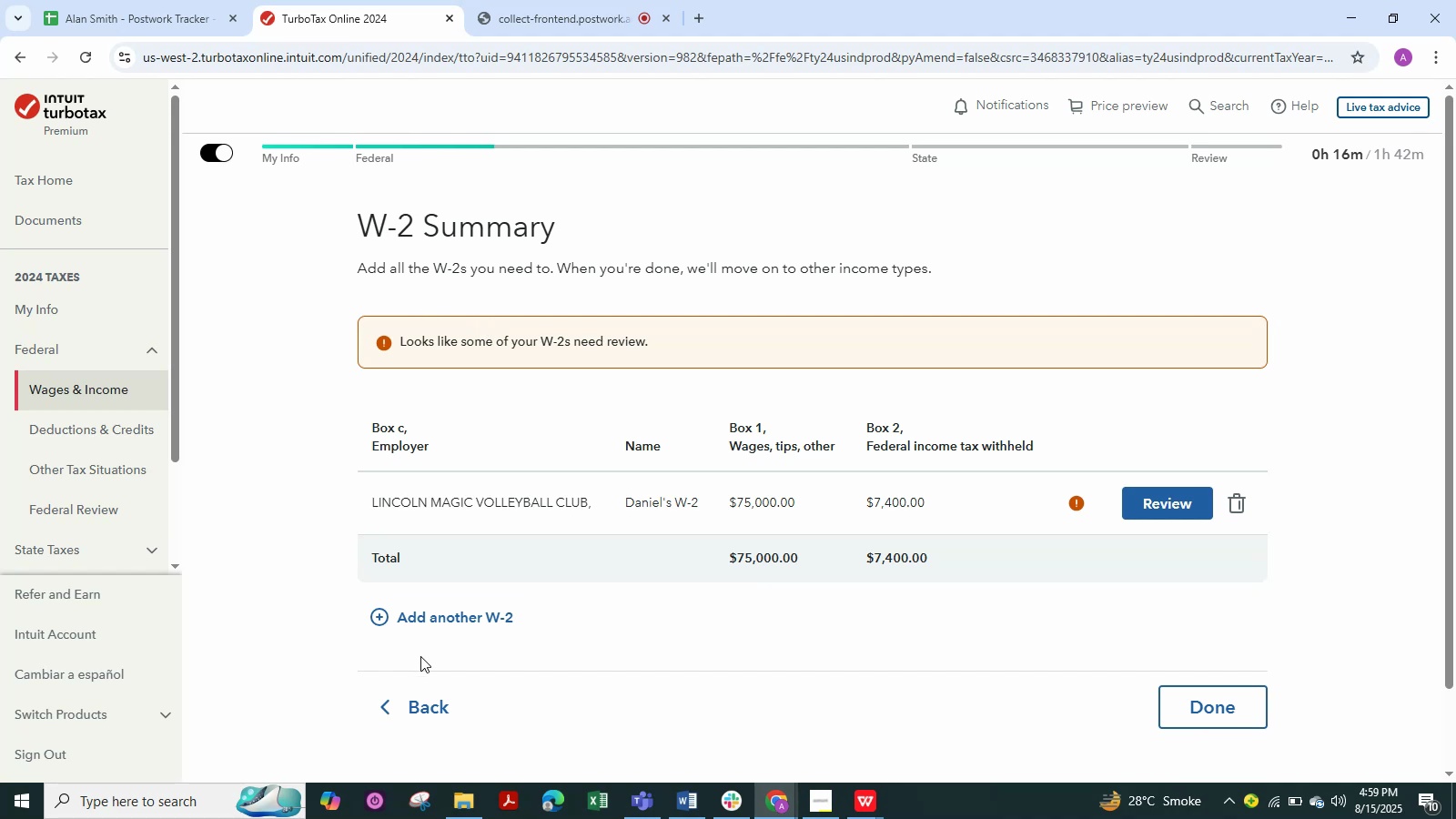 
left_click([409, 704])
 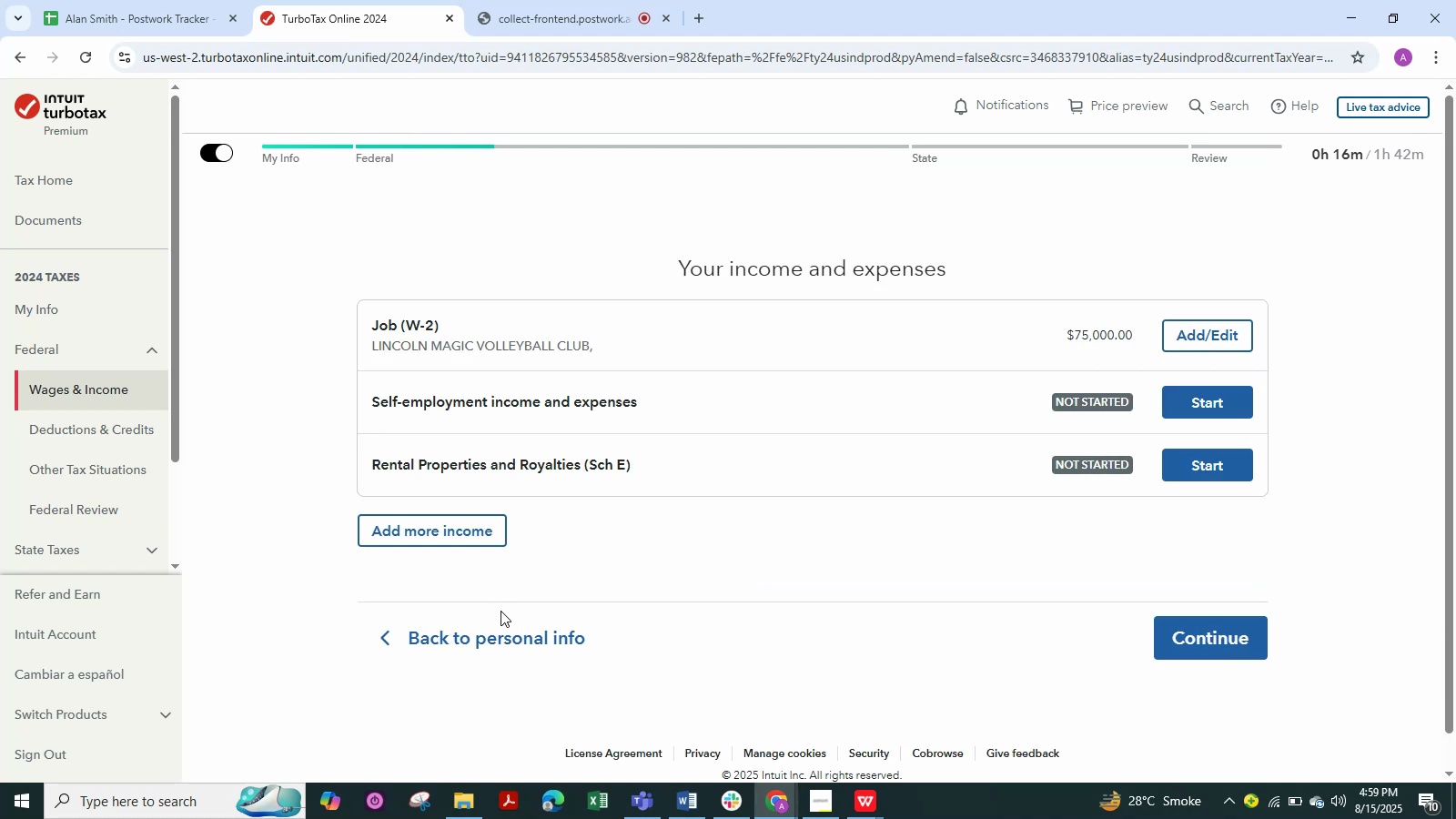 
scroll: coordinate [672, 475], scroll_direction: down, amount: 1.0
 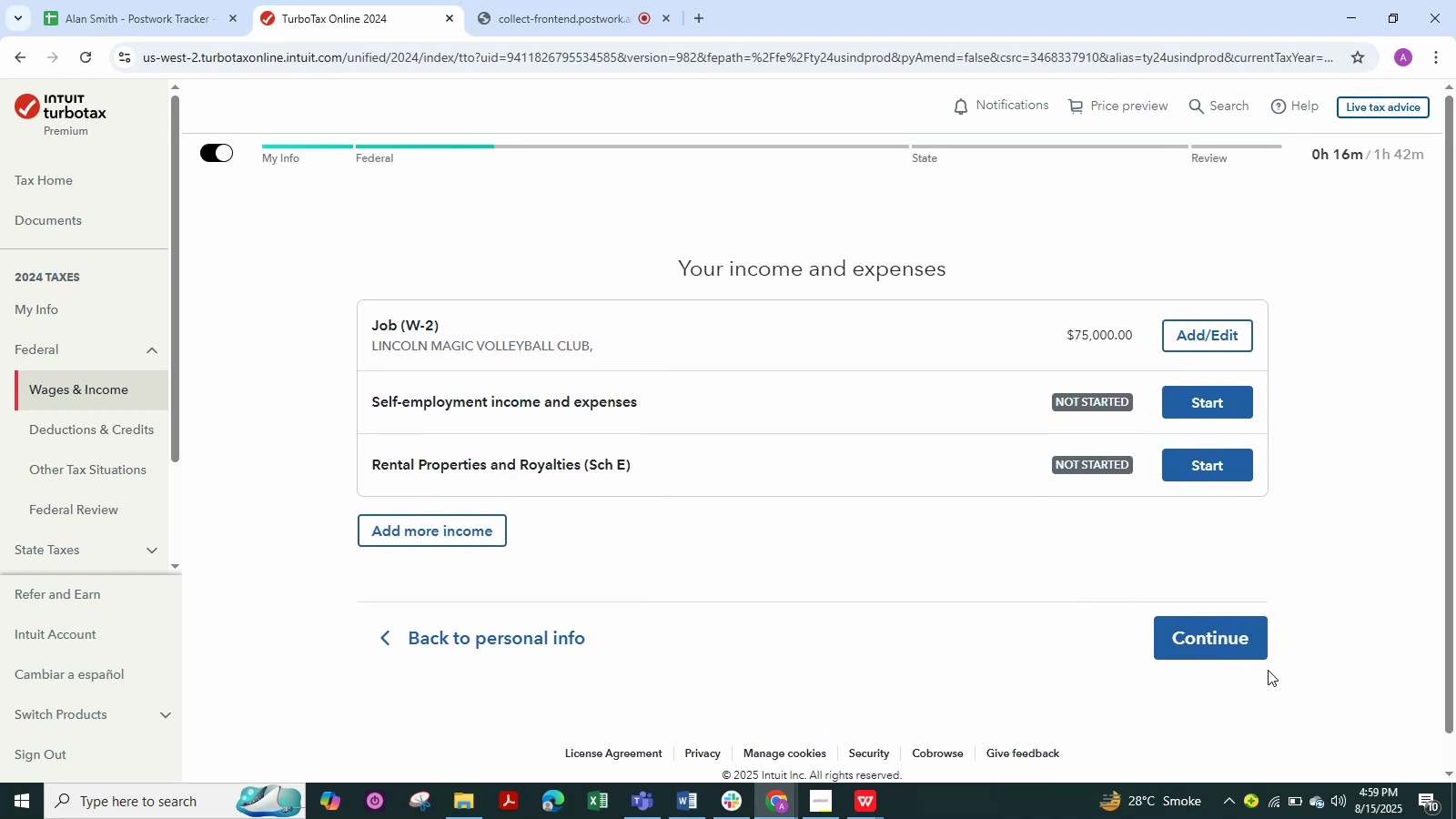 
left_click([1209, 637])
 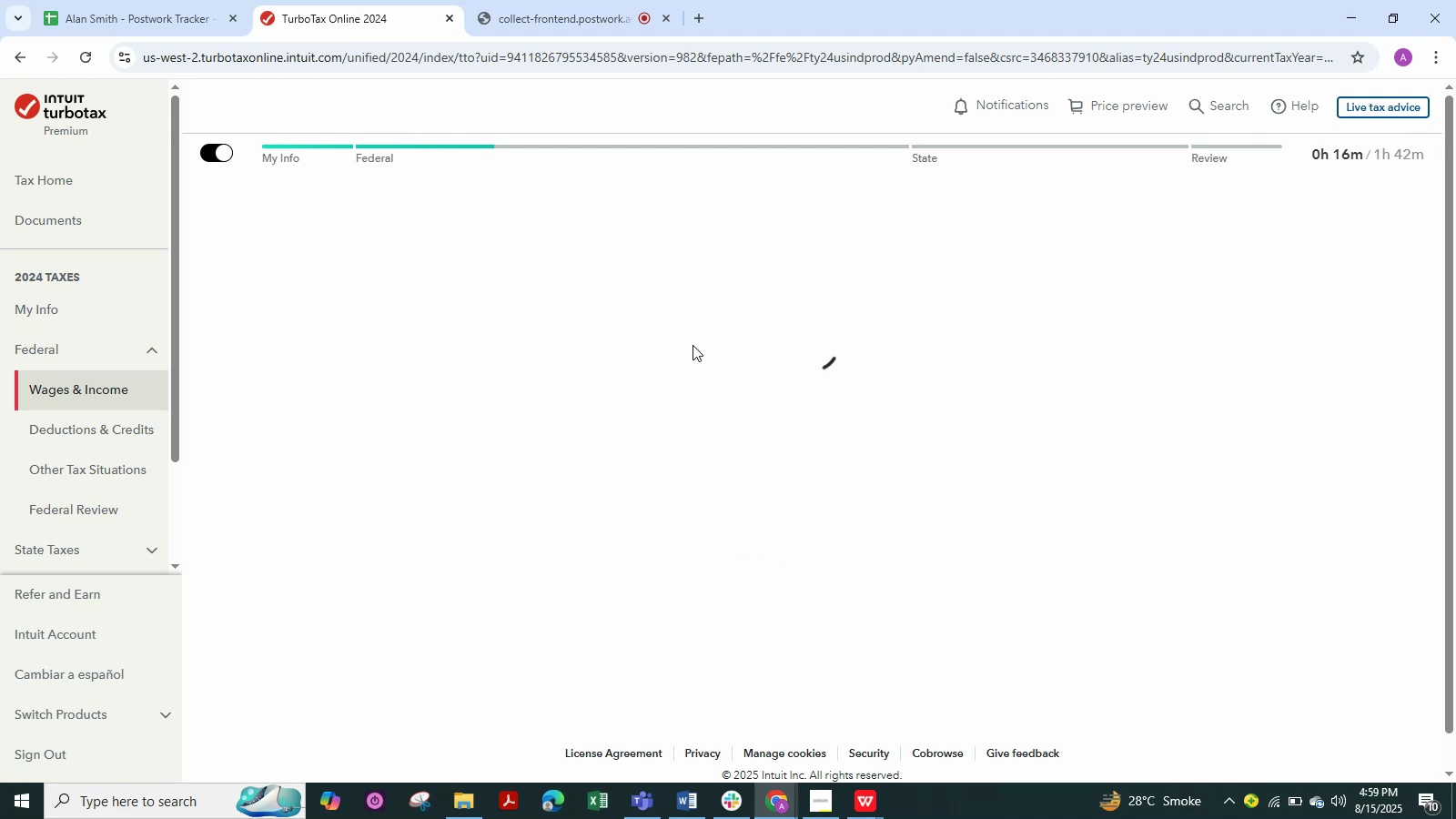 
wait(10.54)
 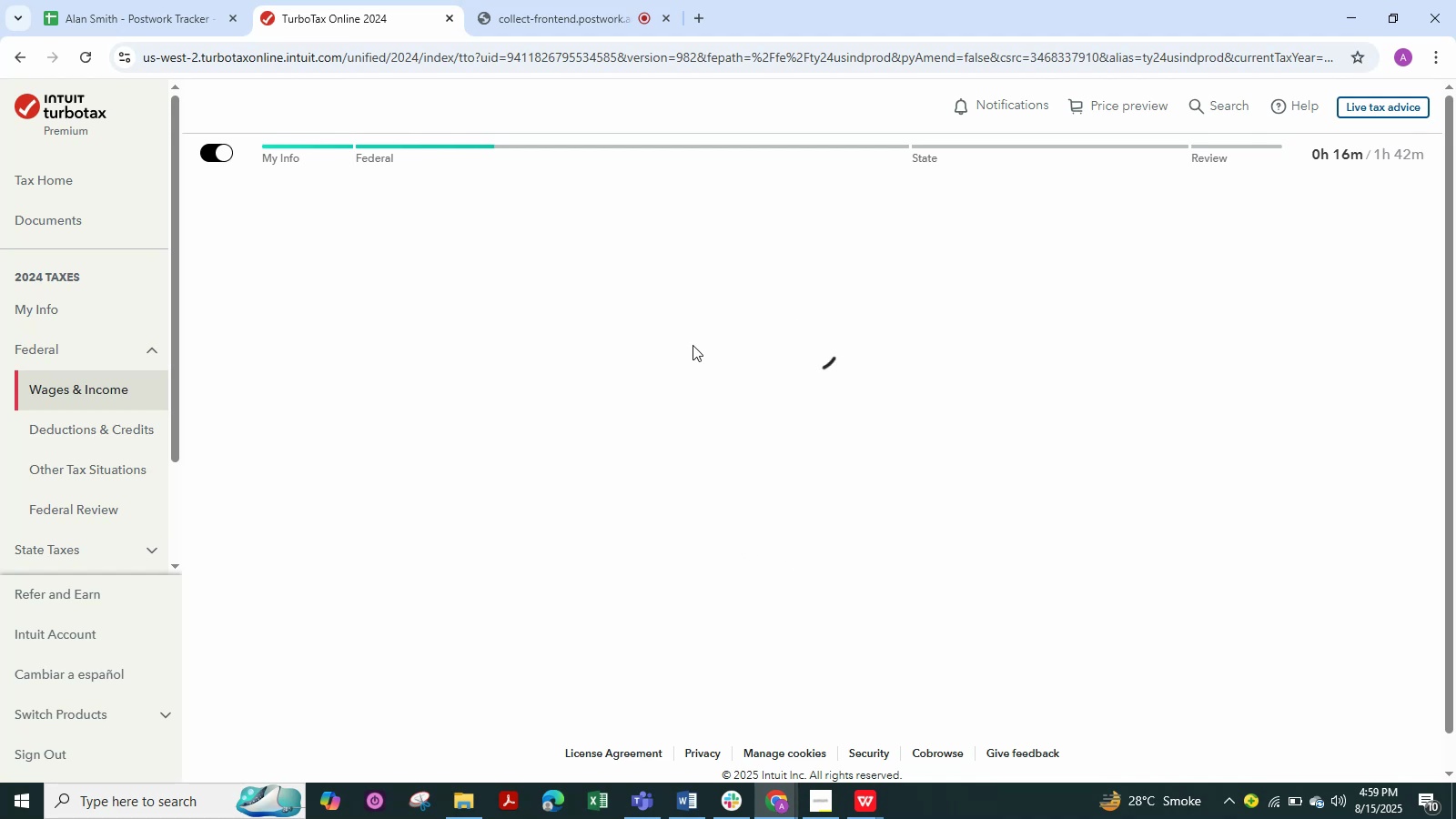 
scroll: coordinate [746, 572], scroll_direction: down, amount: 10.0
 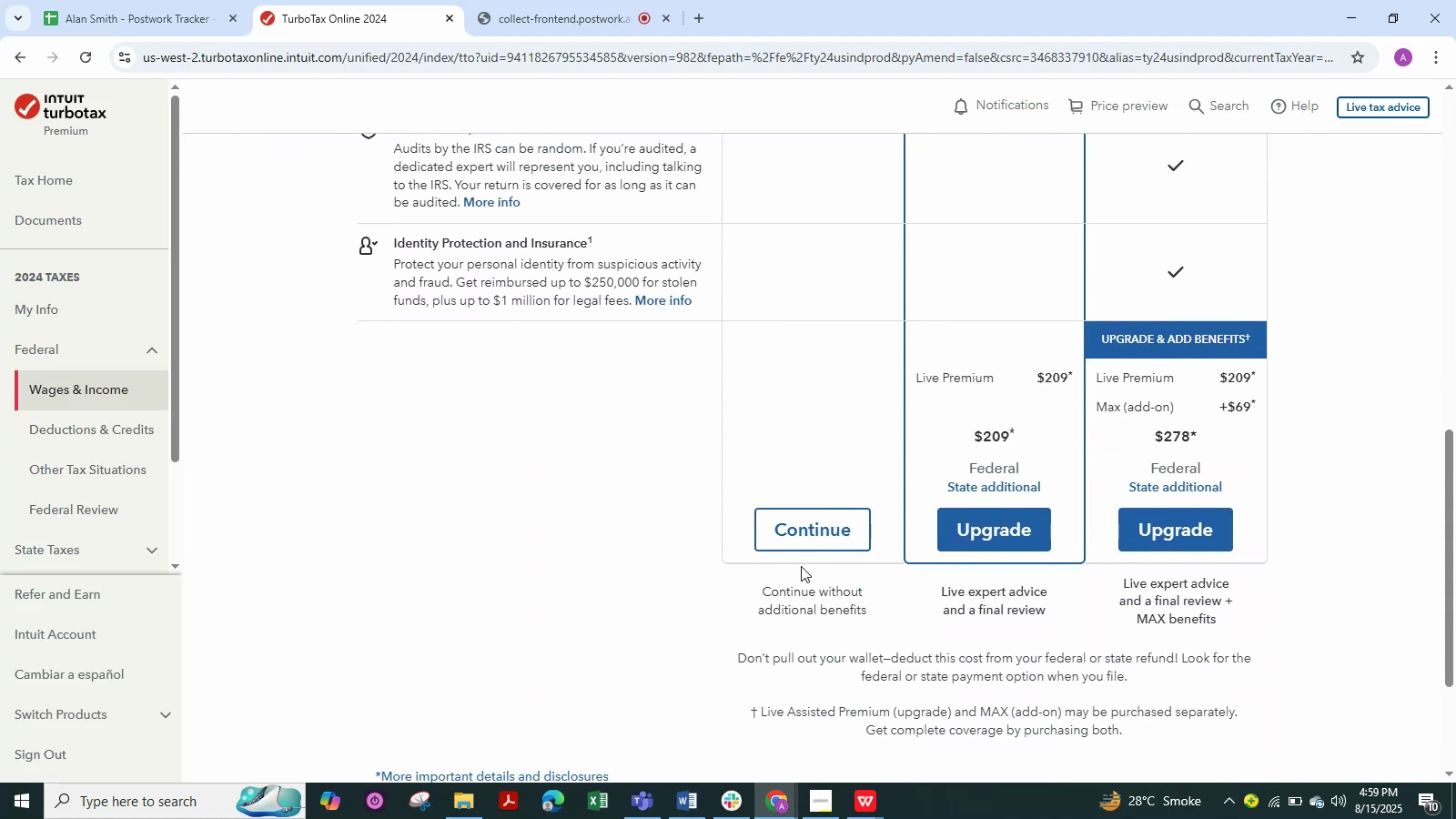 
left_click([814, 525])
 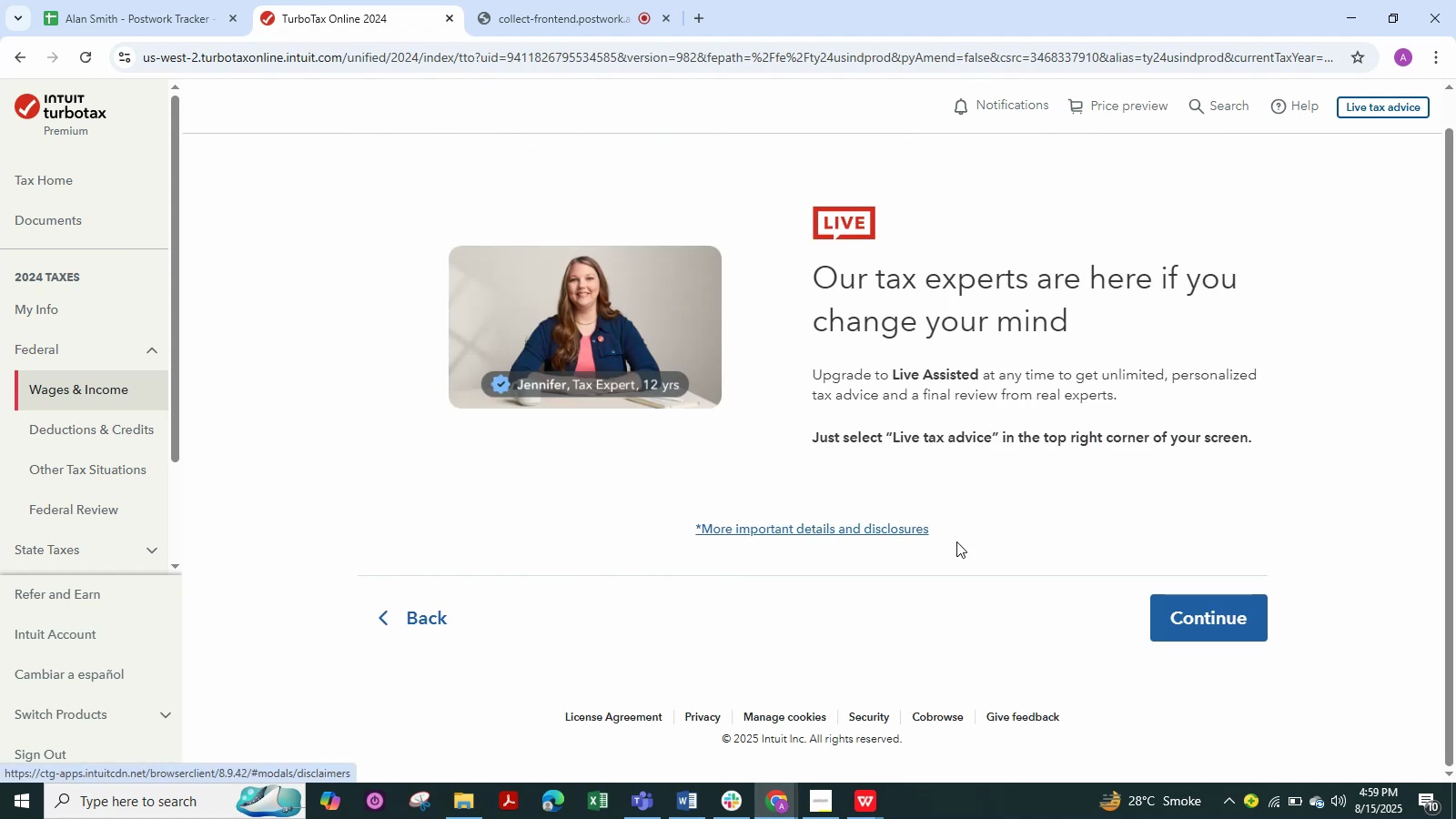 
left_click([1254, 628])
 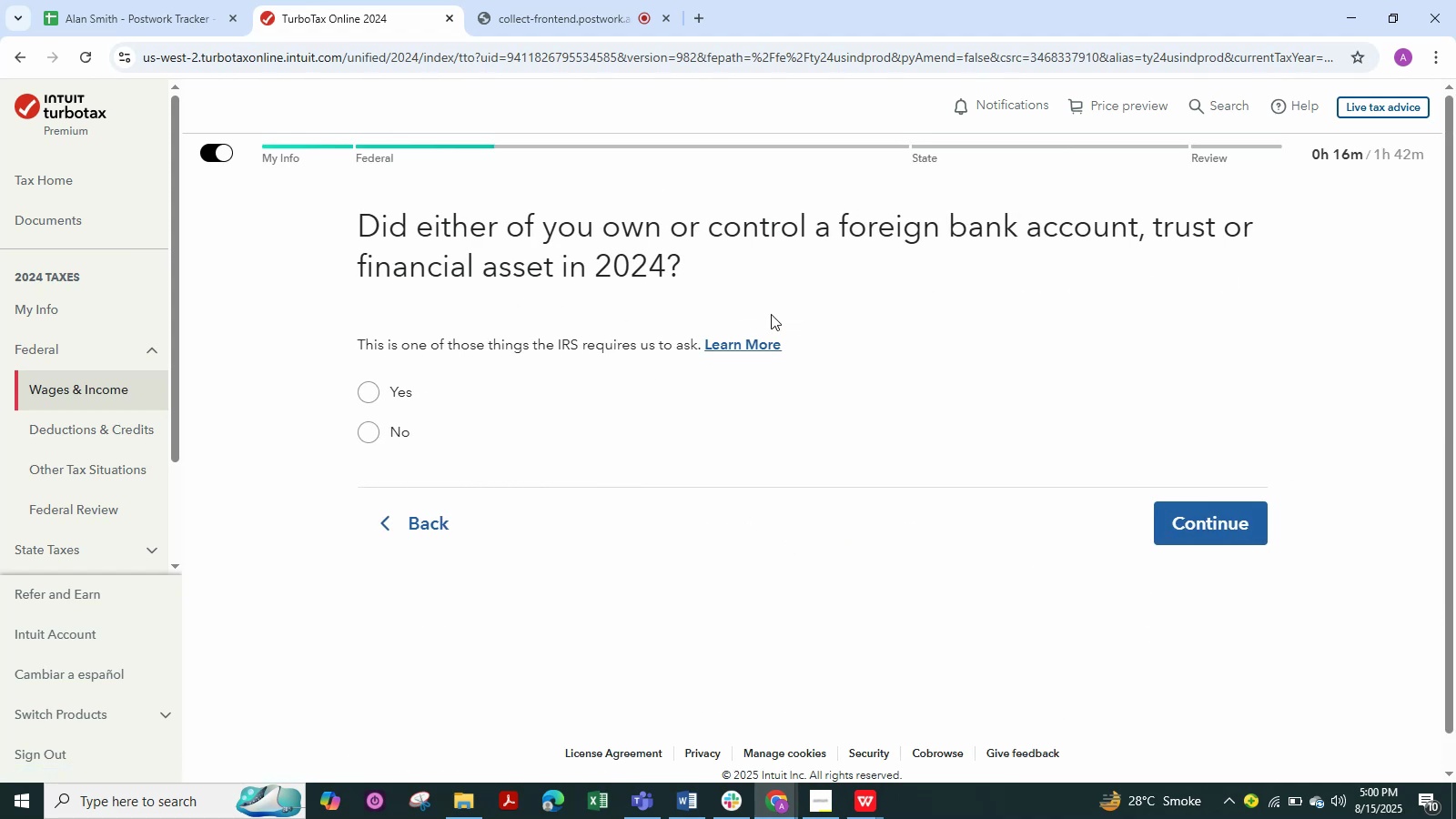 
wait(6.13)
 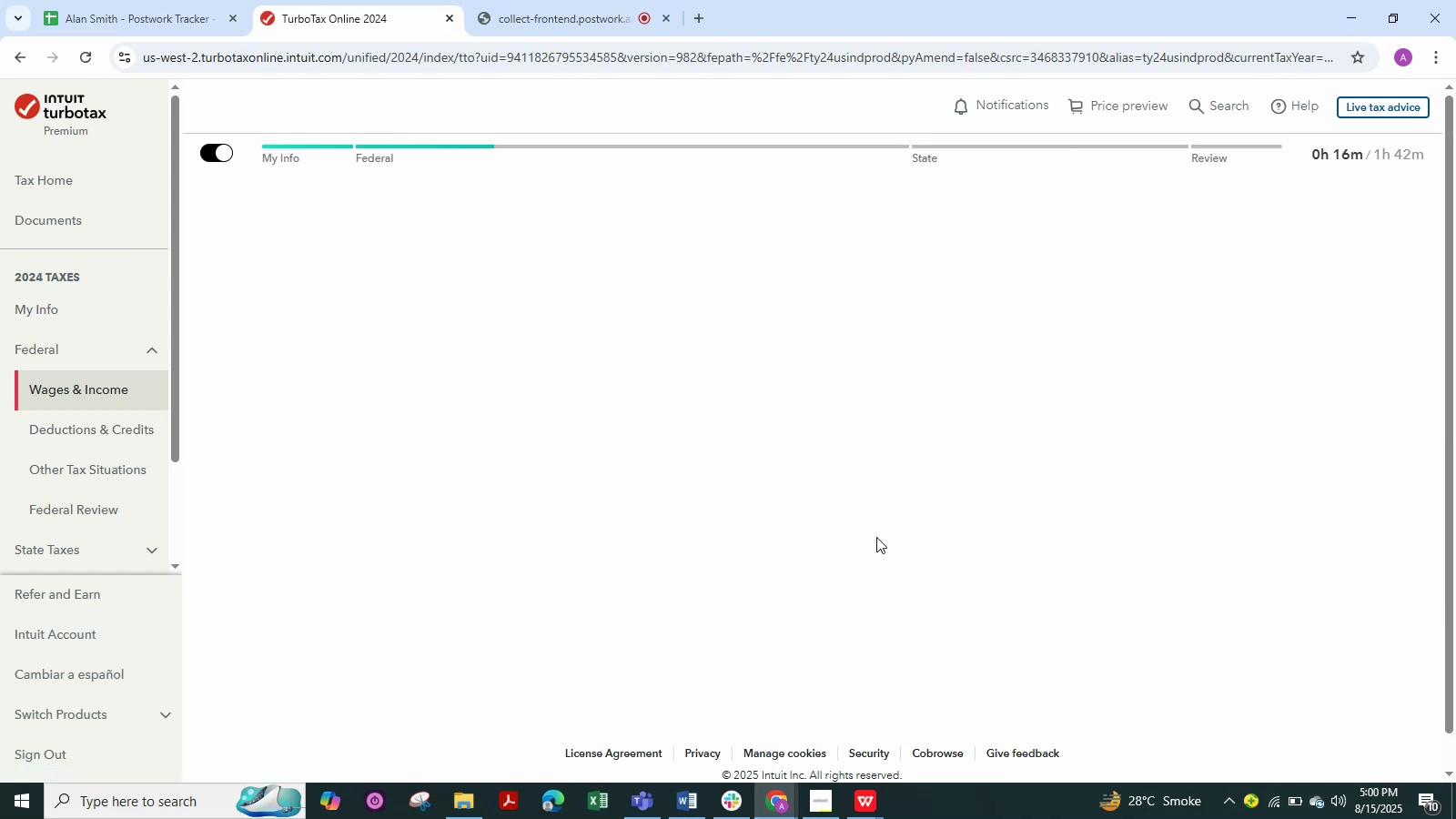 
left_click([374, 439])
 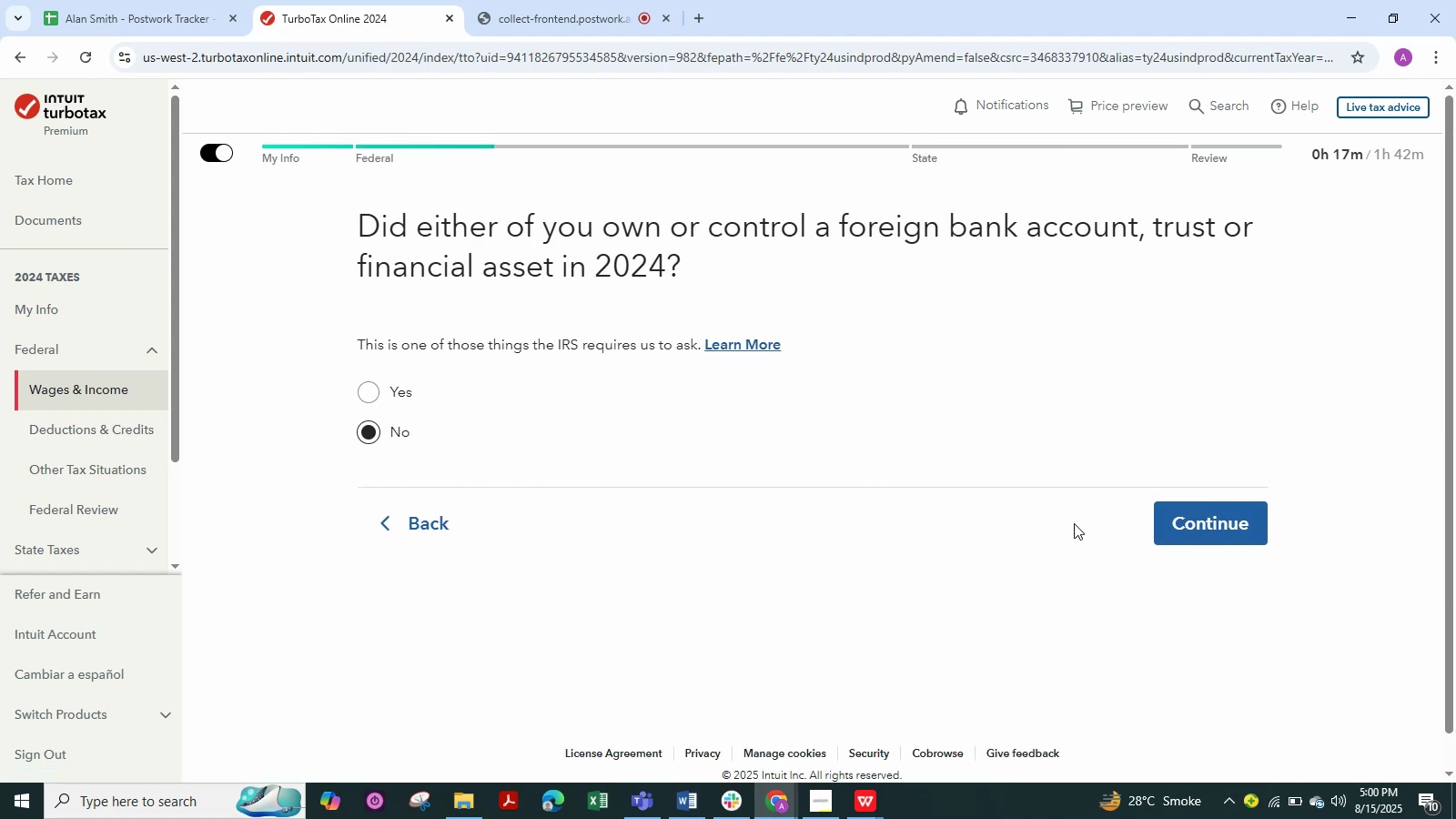 
left_click([1246, 524])
 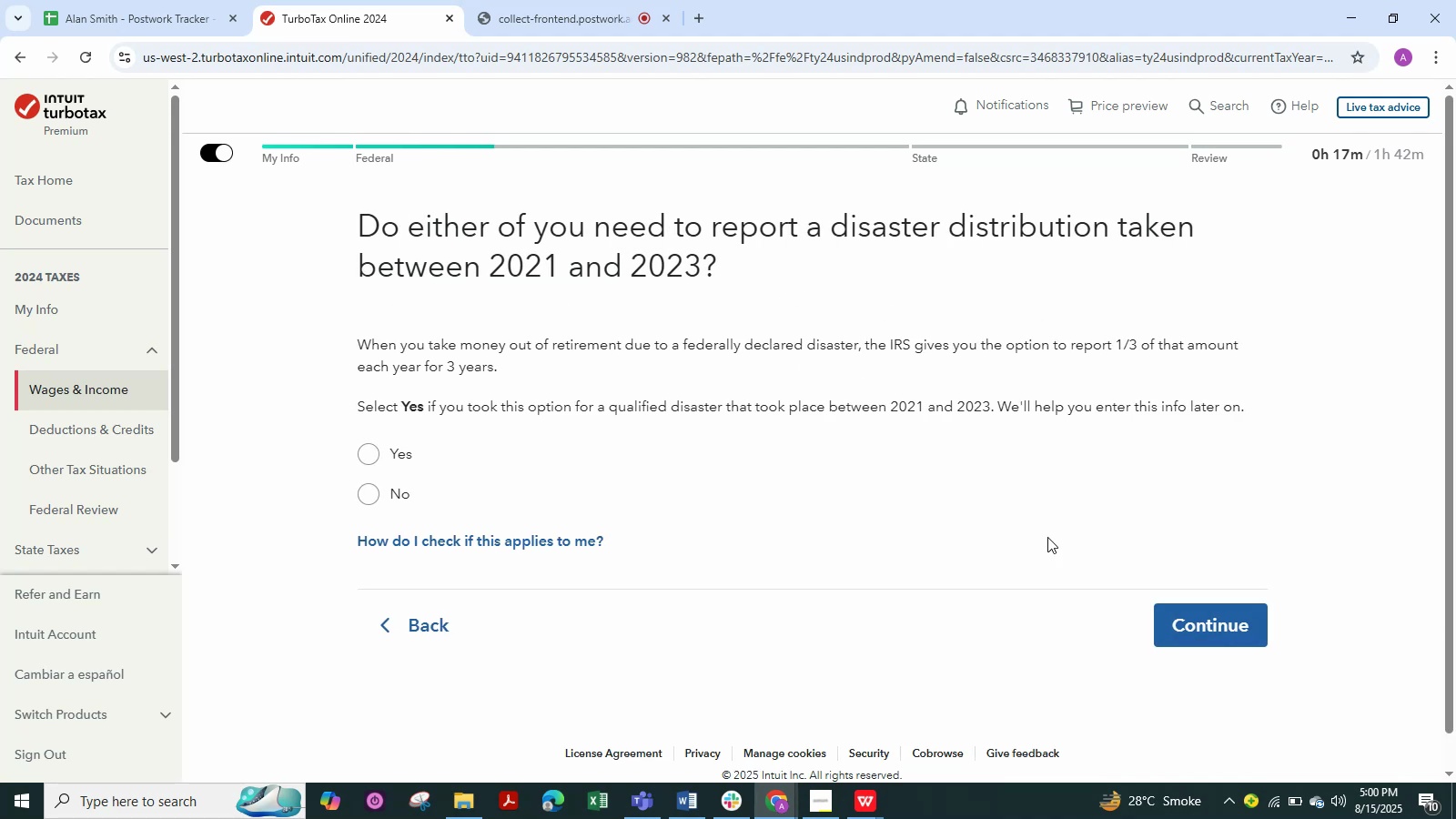 
left_click([370, 481])
 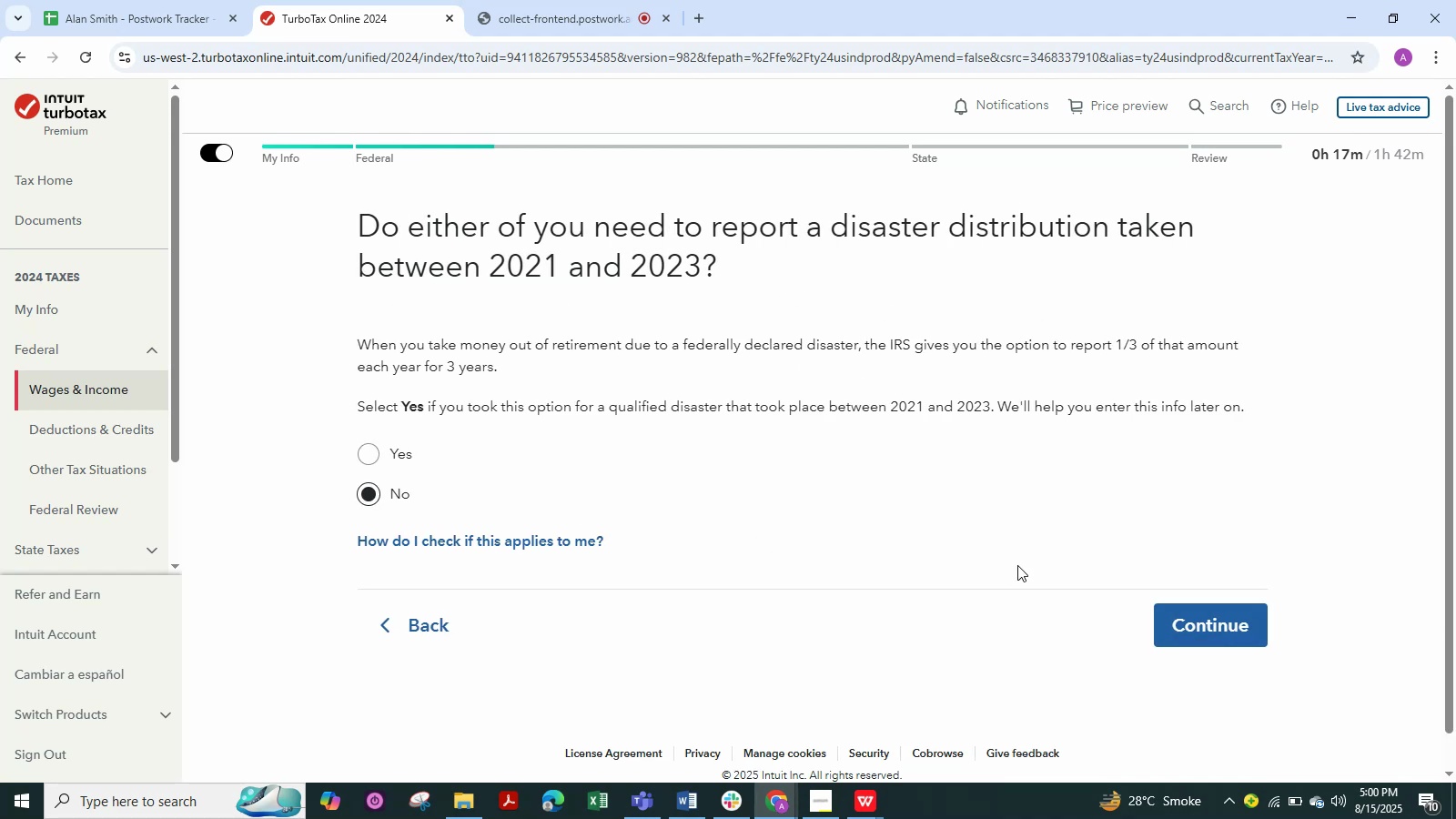 
left_click([1188, 612])
 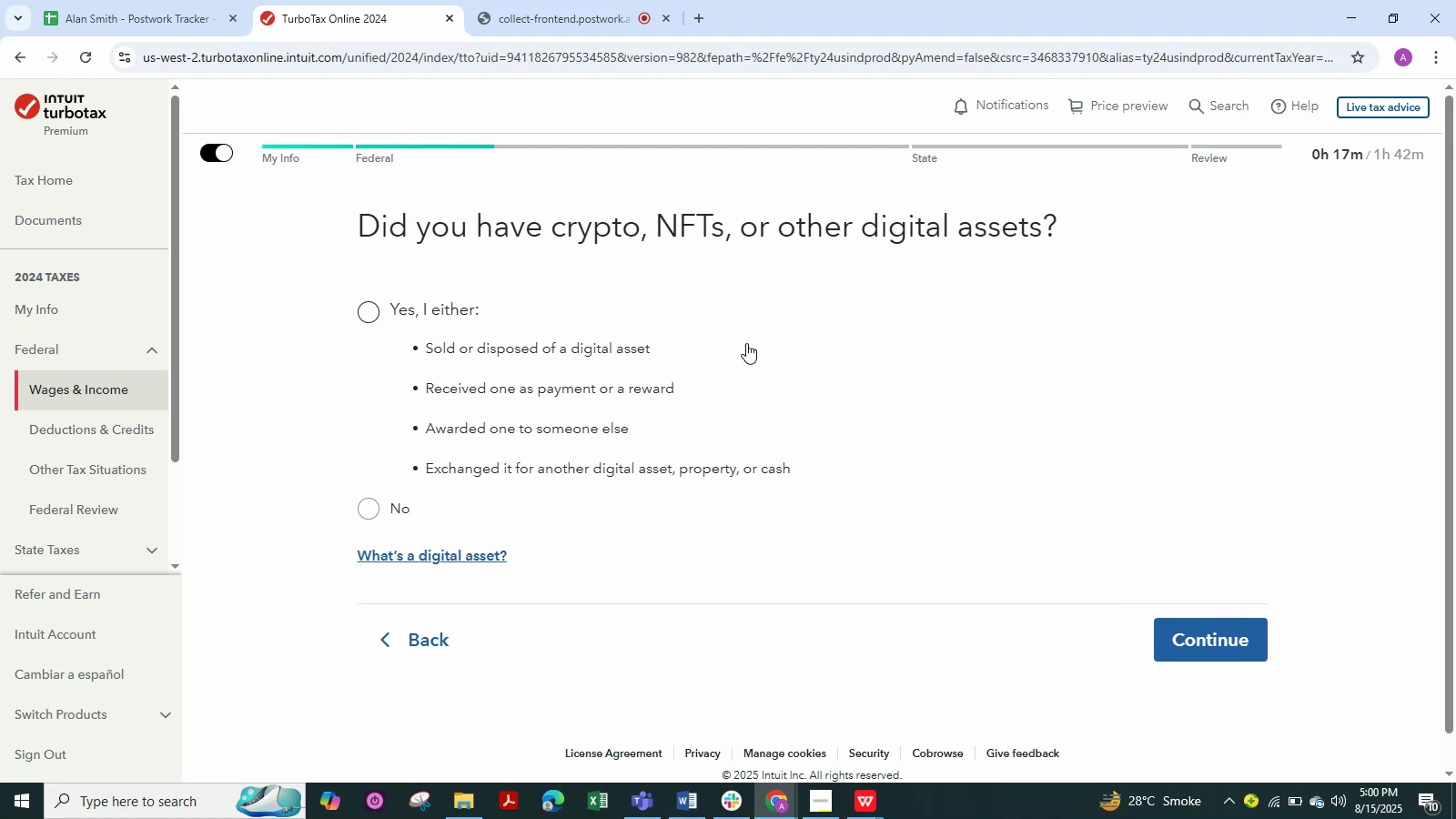 
left_click([375, 514])
 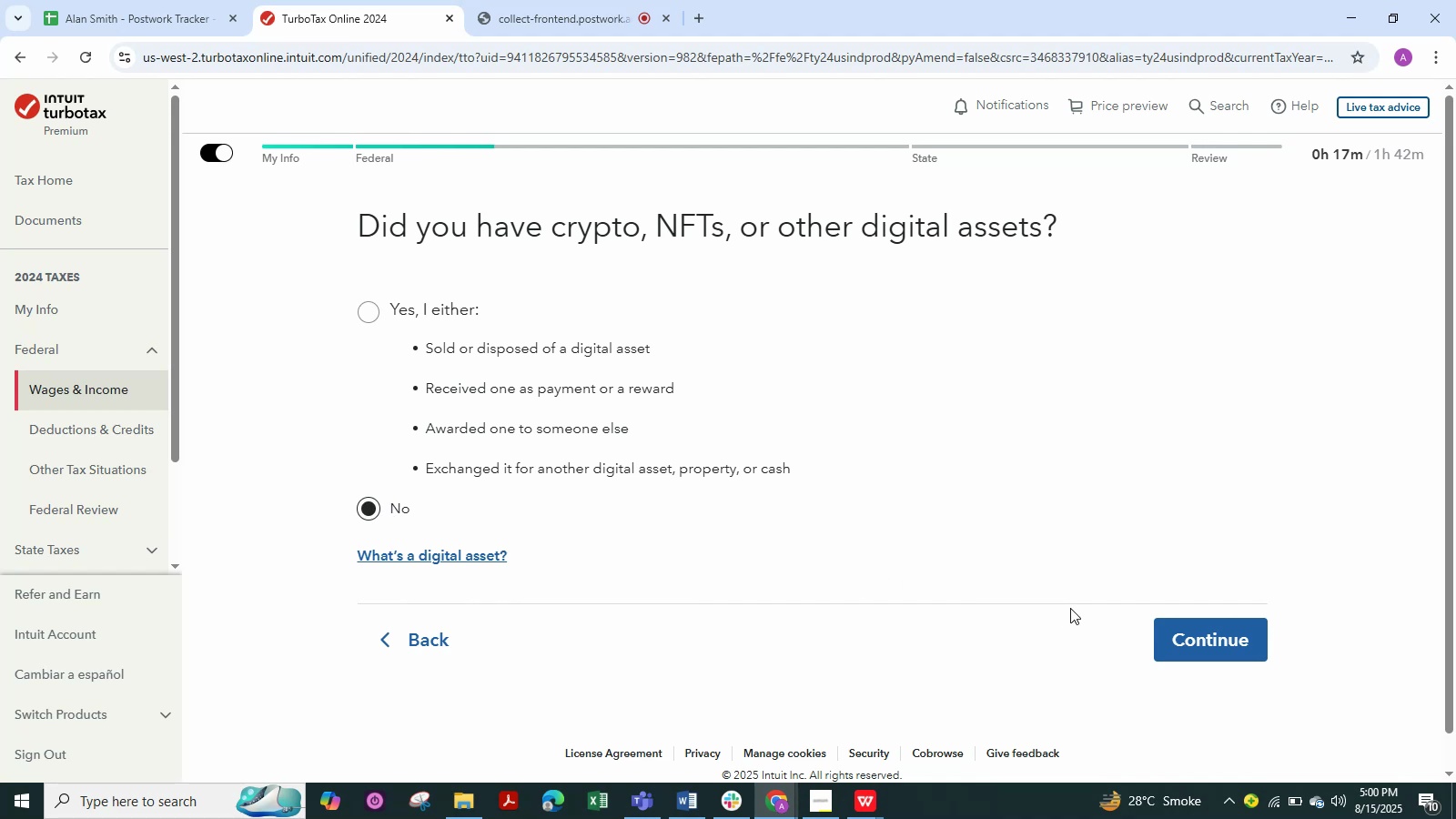 
left_click([1183, 632])
 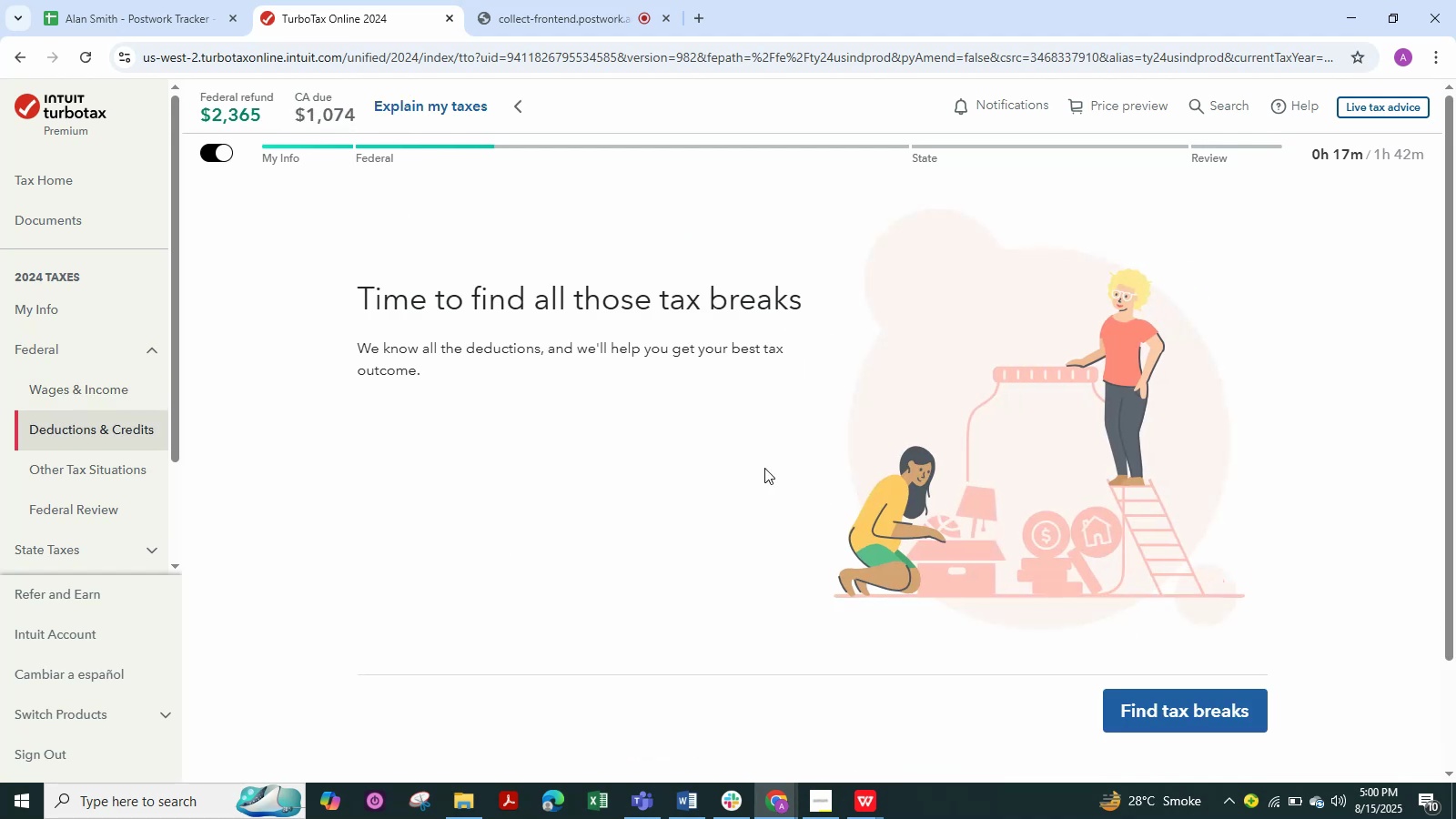 
left_click([1152, 704])
 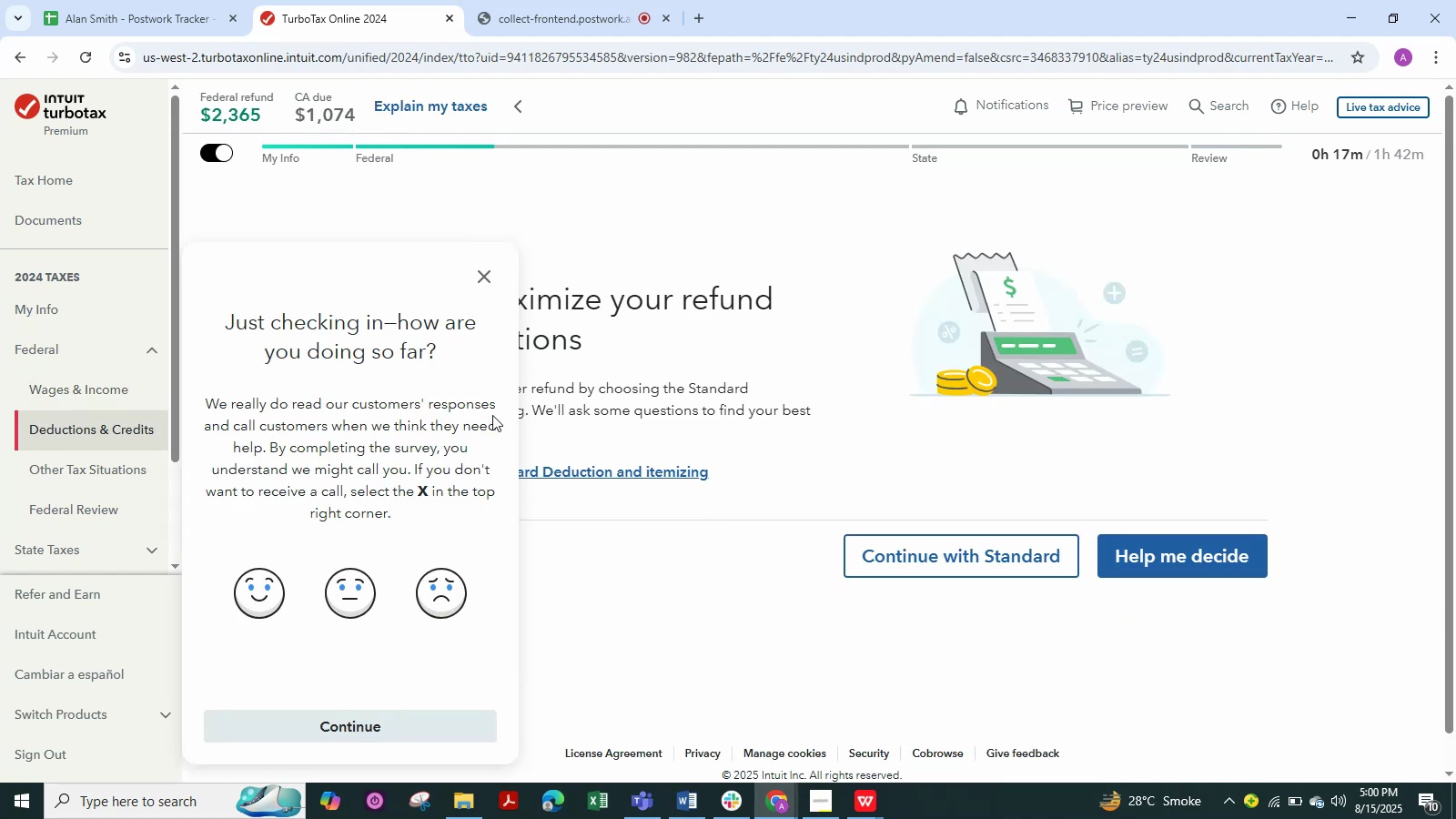 
left_click([482, 275])
 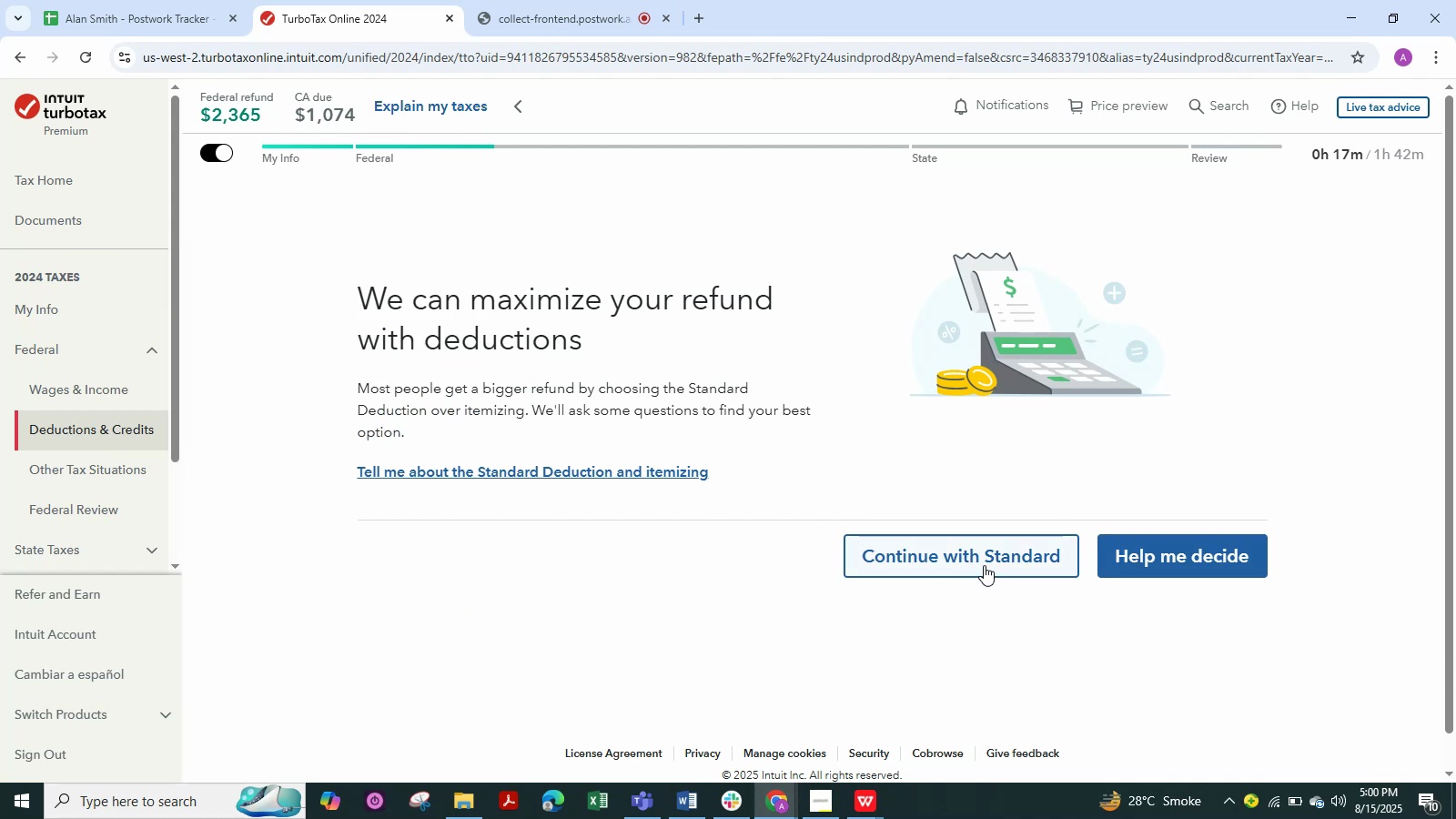 
wait(6.38)
 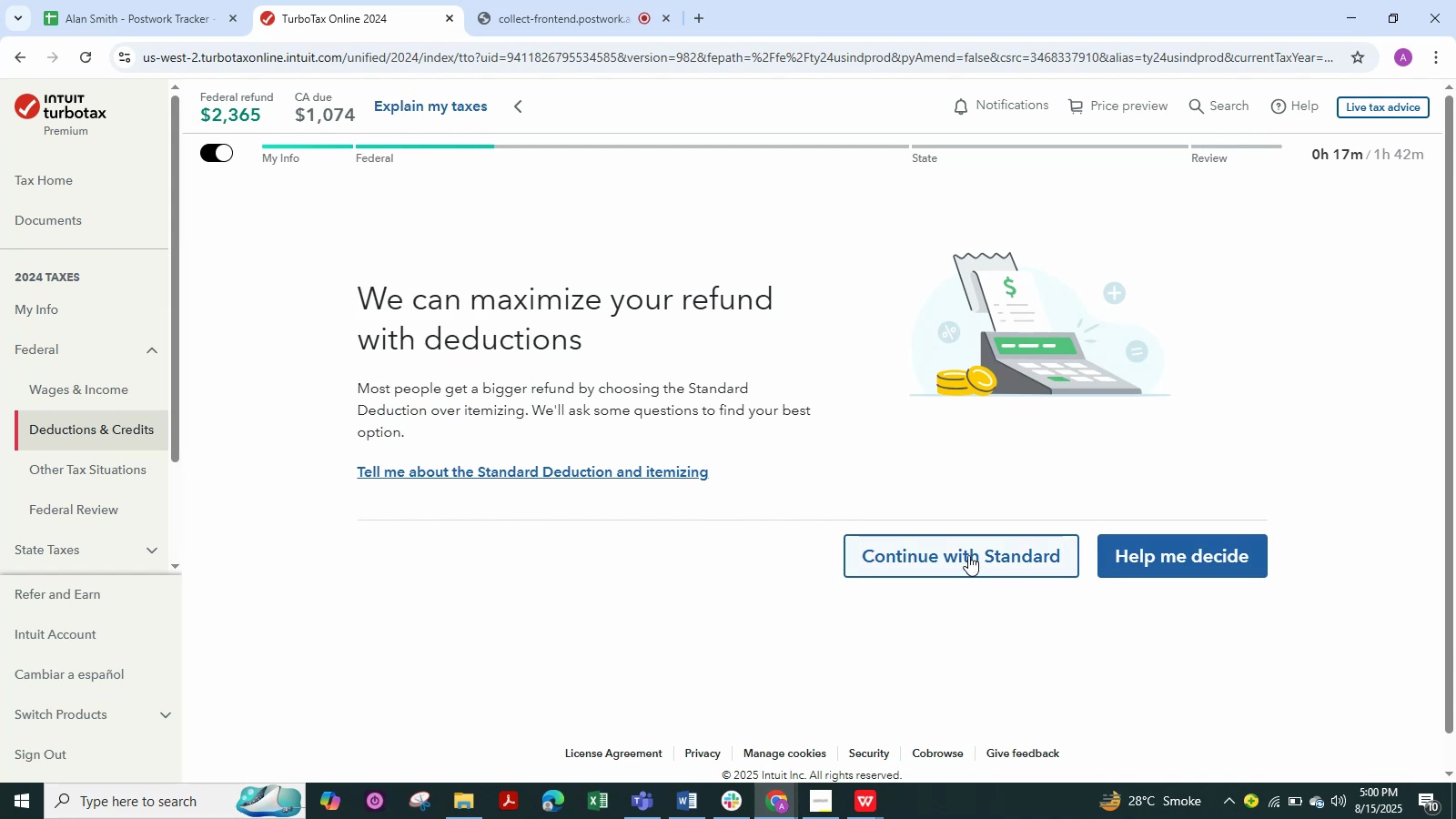 
left_click([984, 565])
 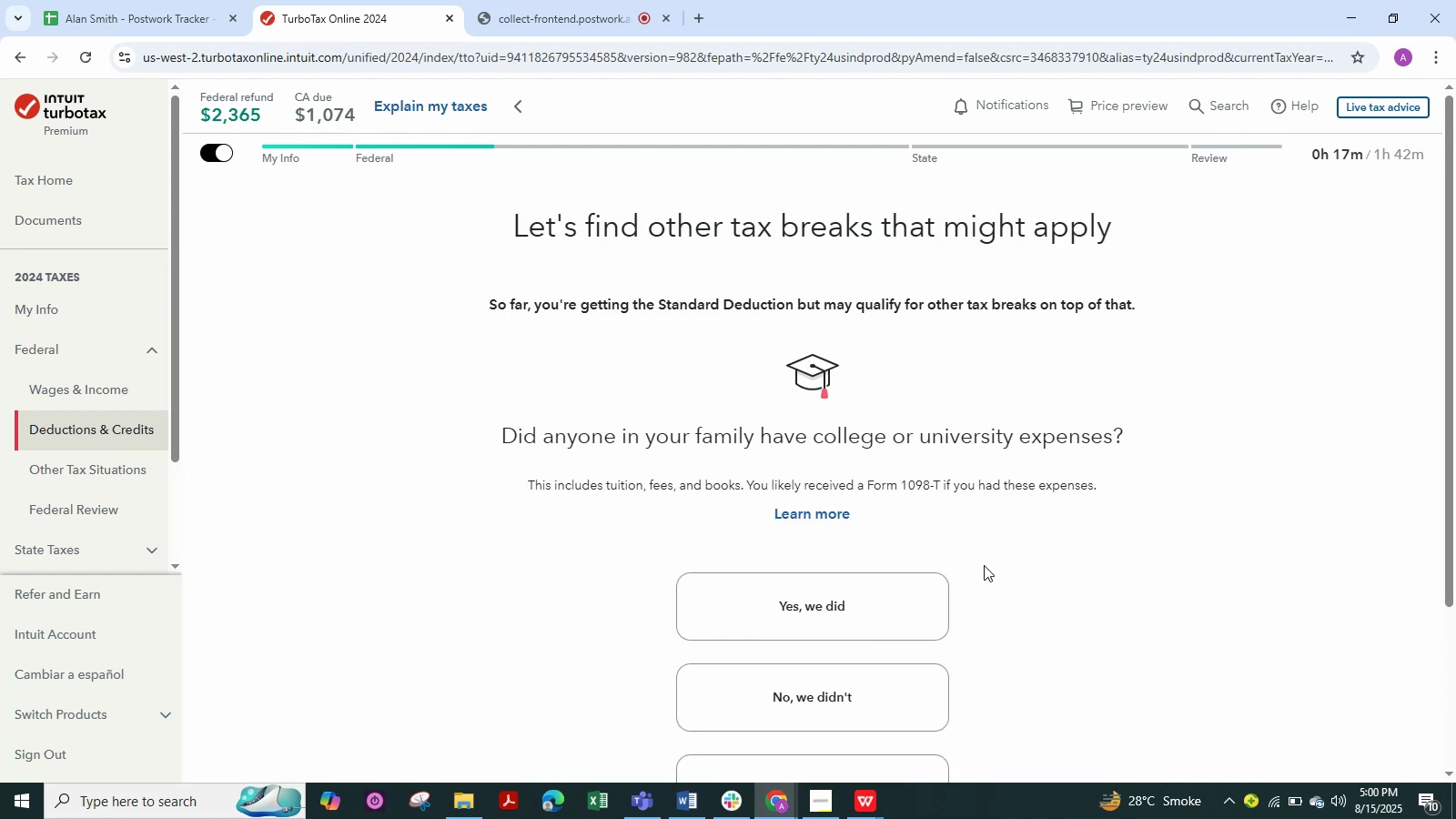 
left_click([854, 679])
 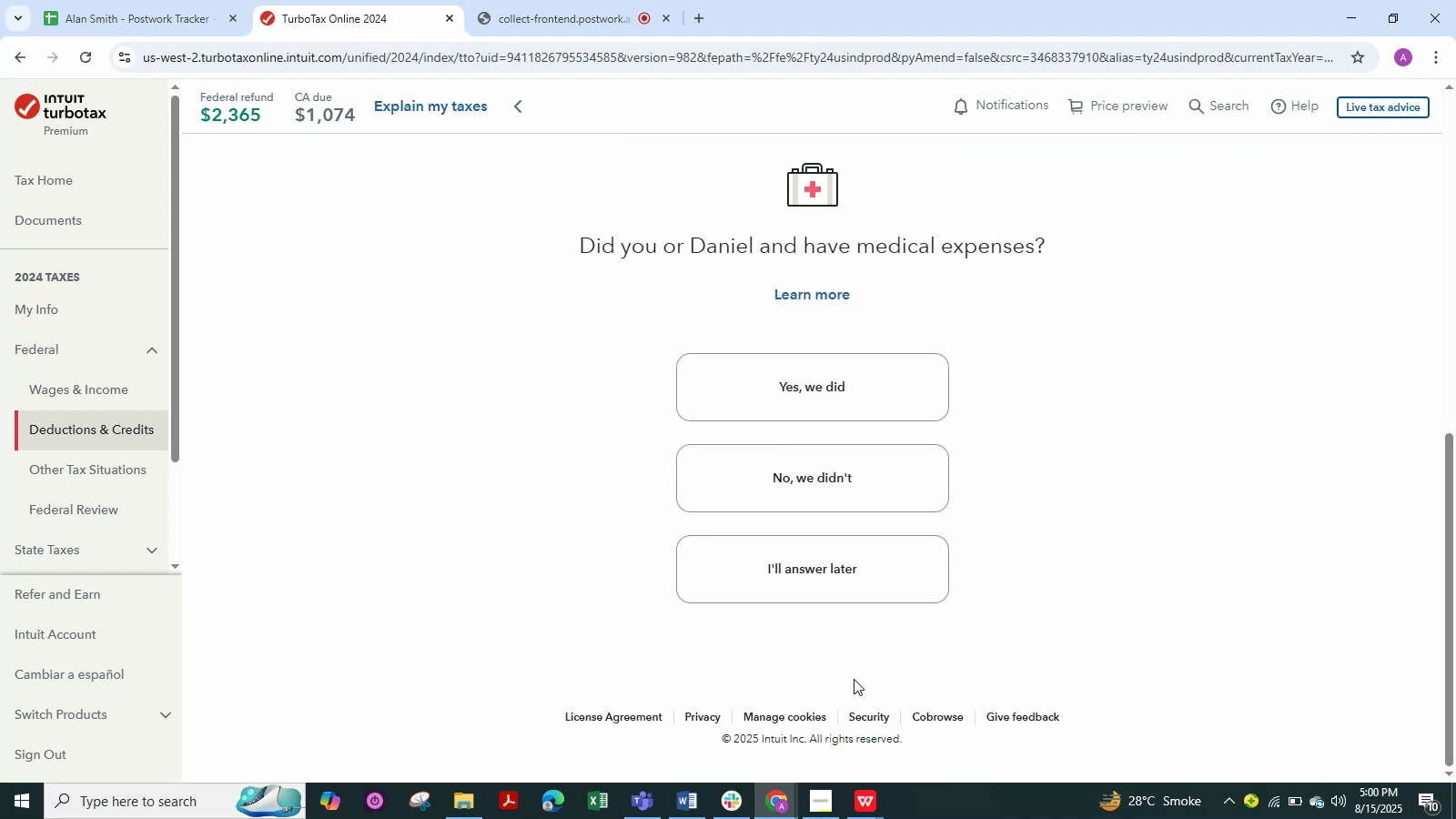 
left_click([832, 476])
 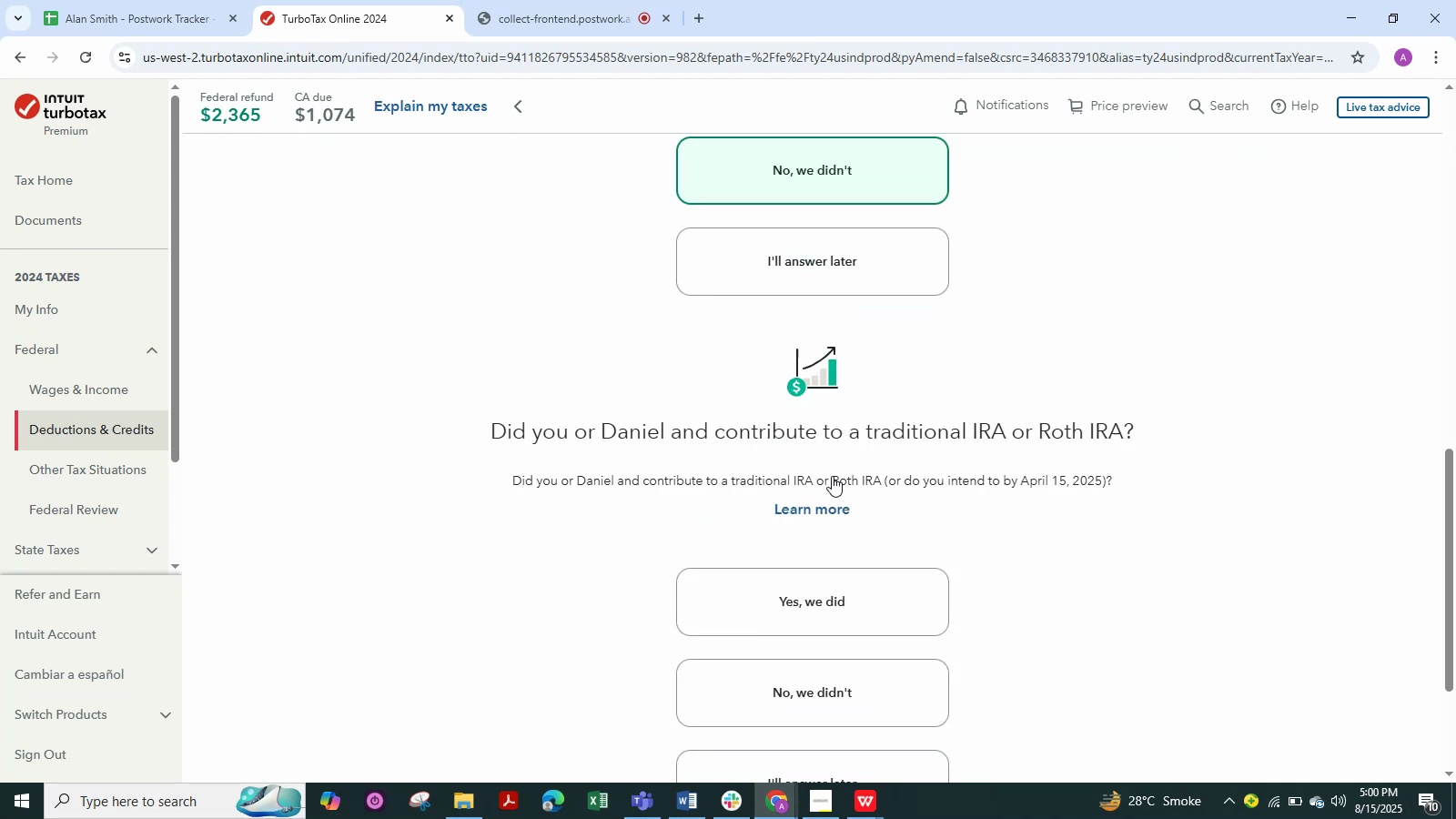 
left_click([832, 476])
 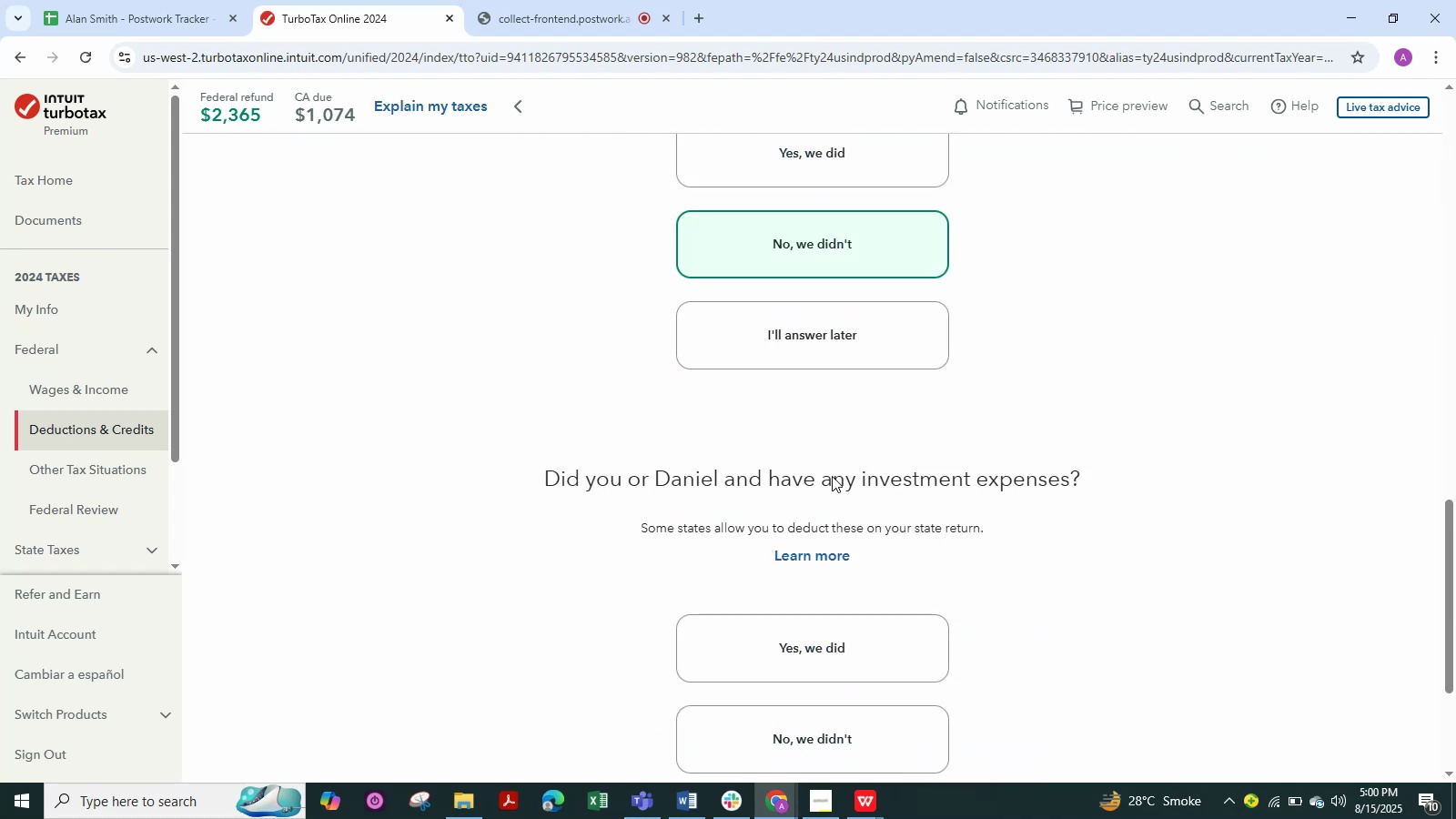 
left_click([832, 476])
 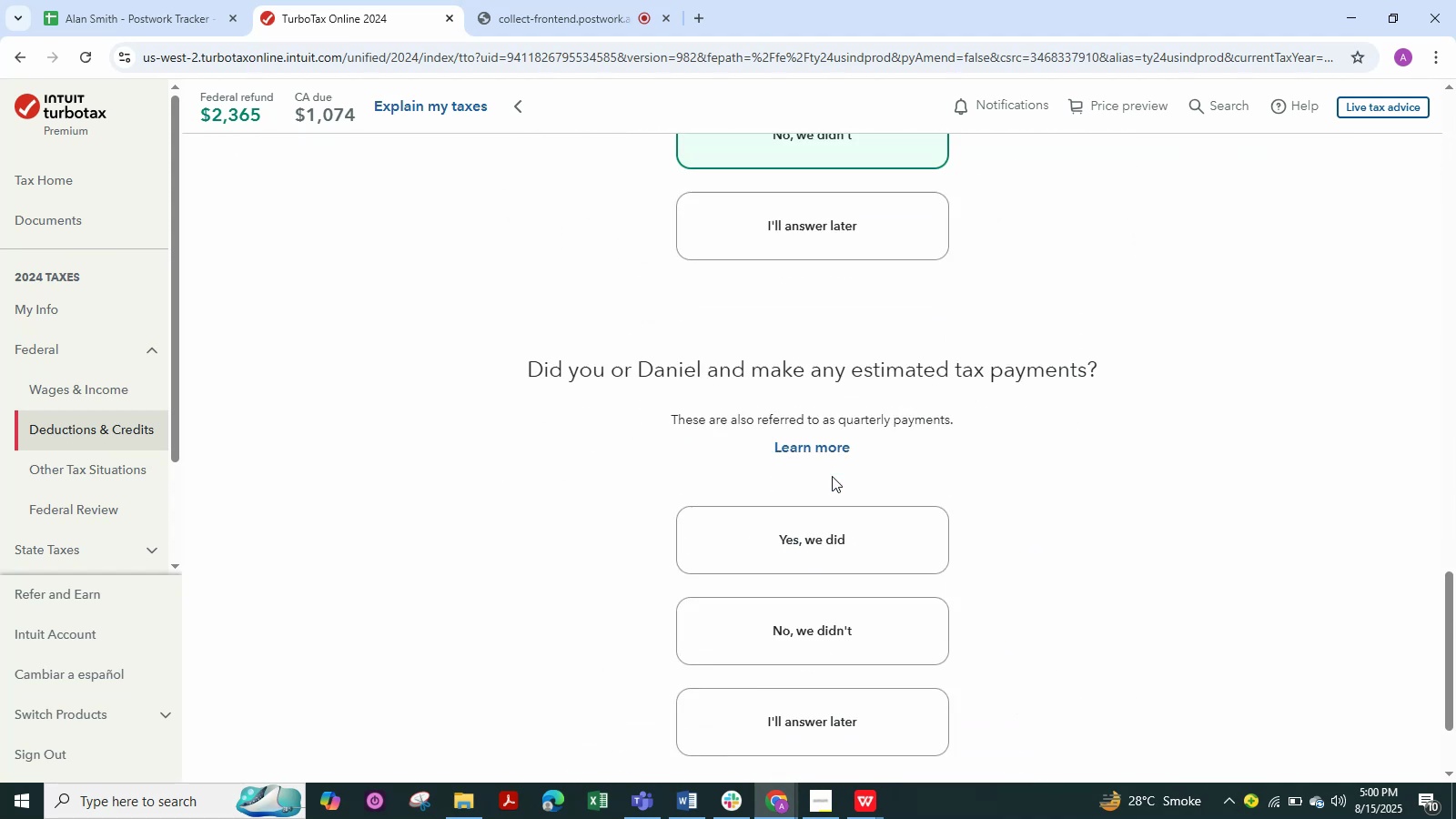 
left_click([832, 476])
 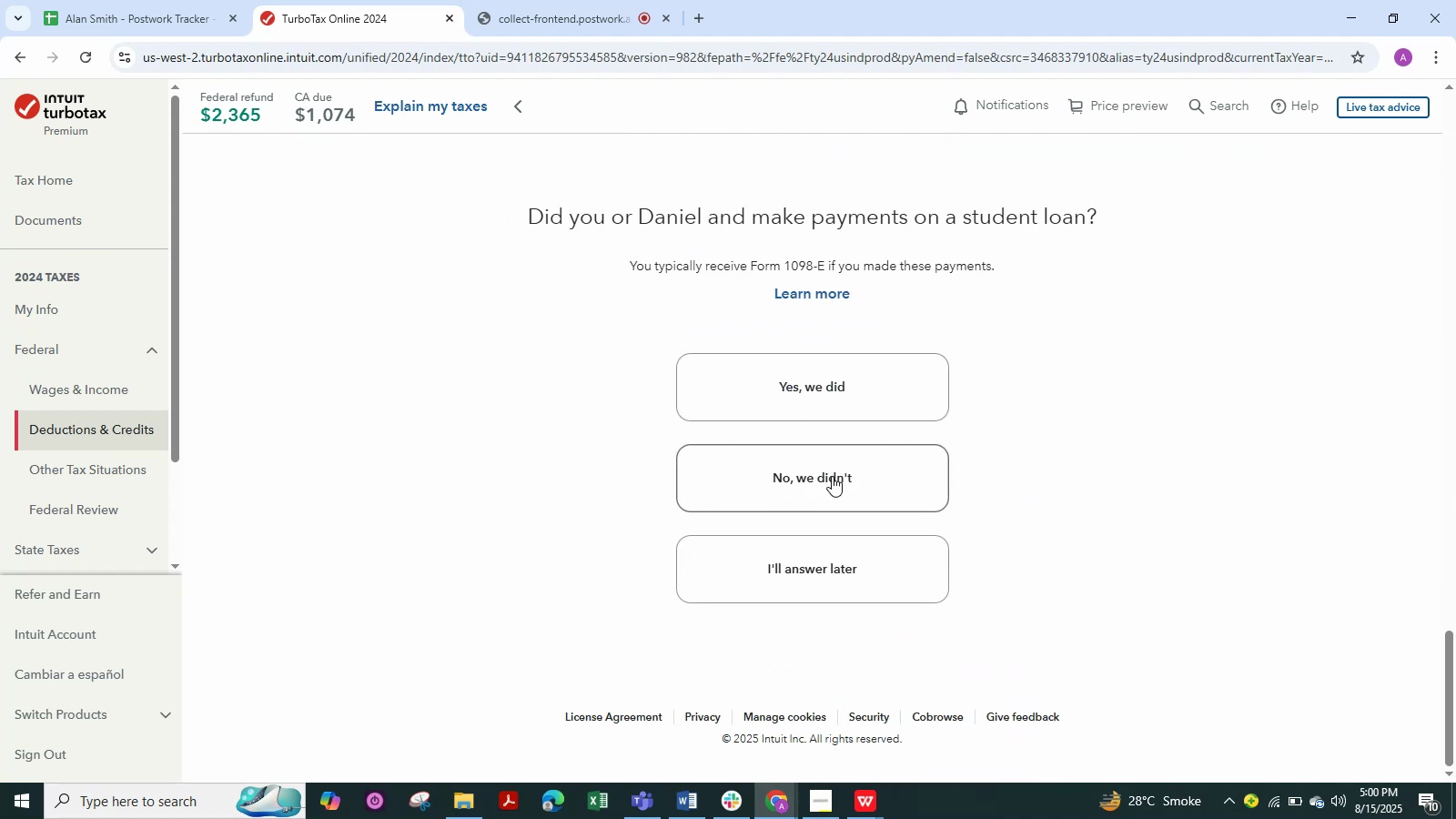 
left_click([832, 476])
 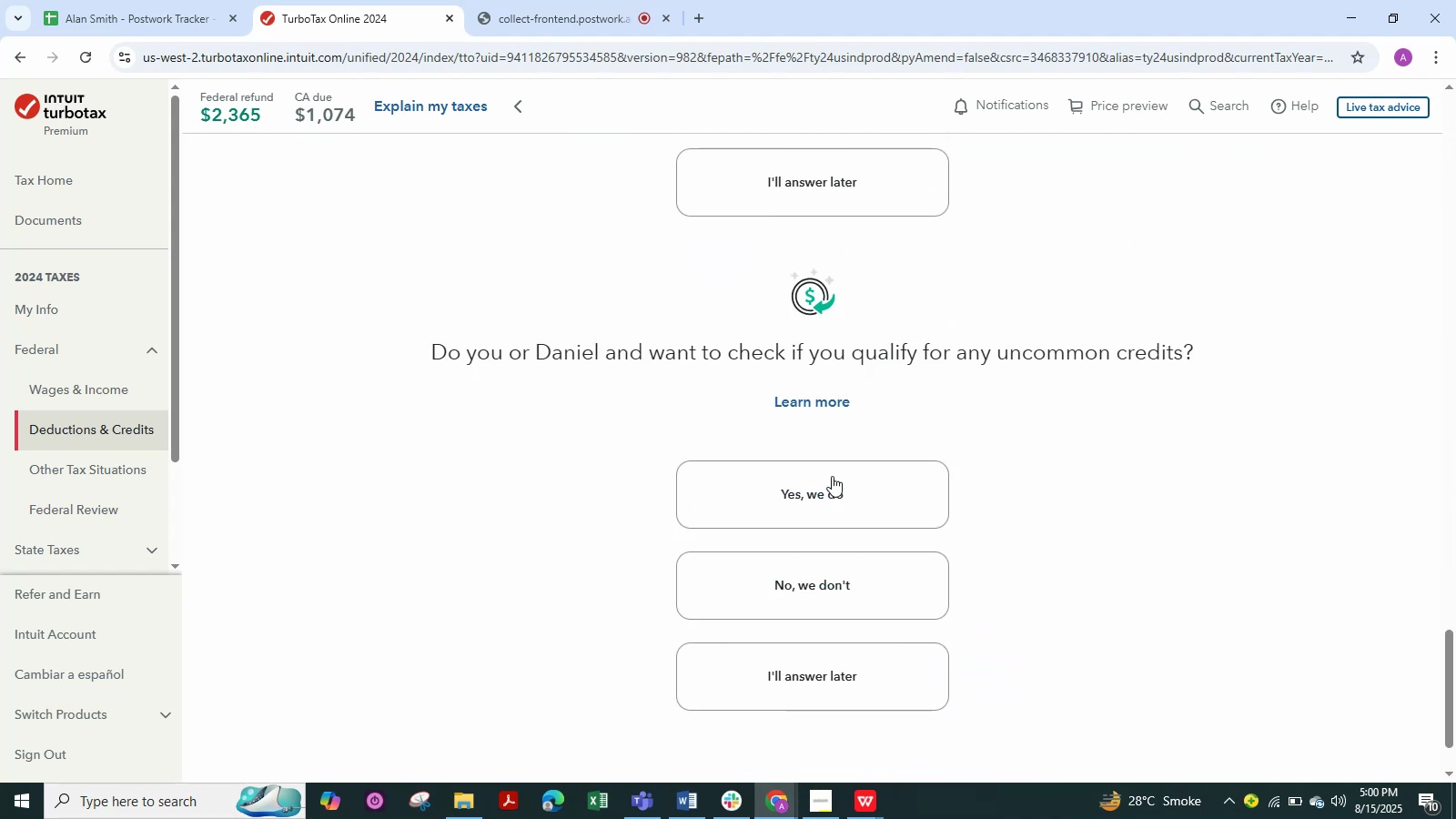 
left_click([832, 476])
 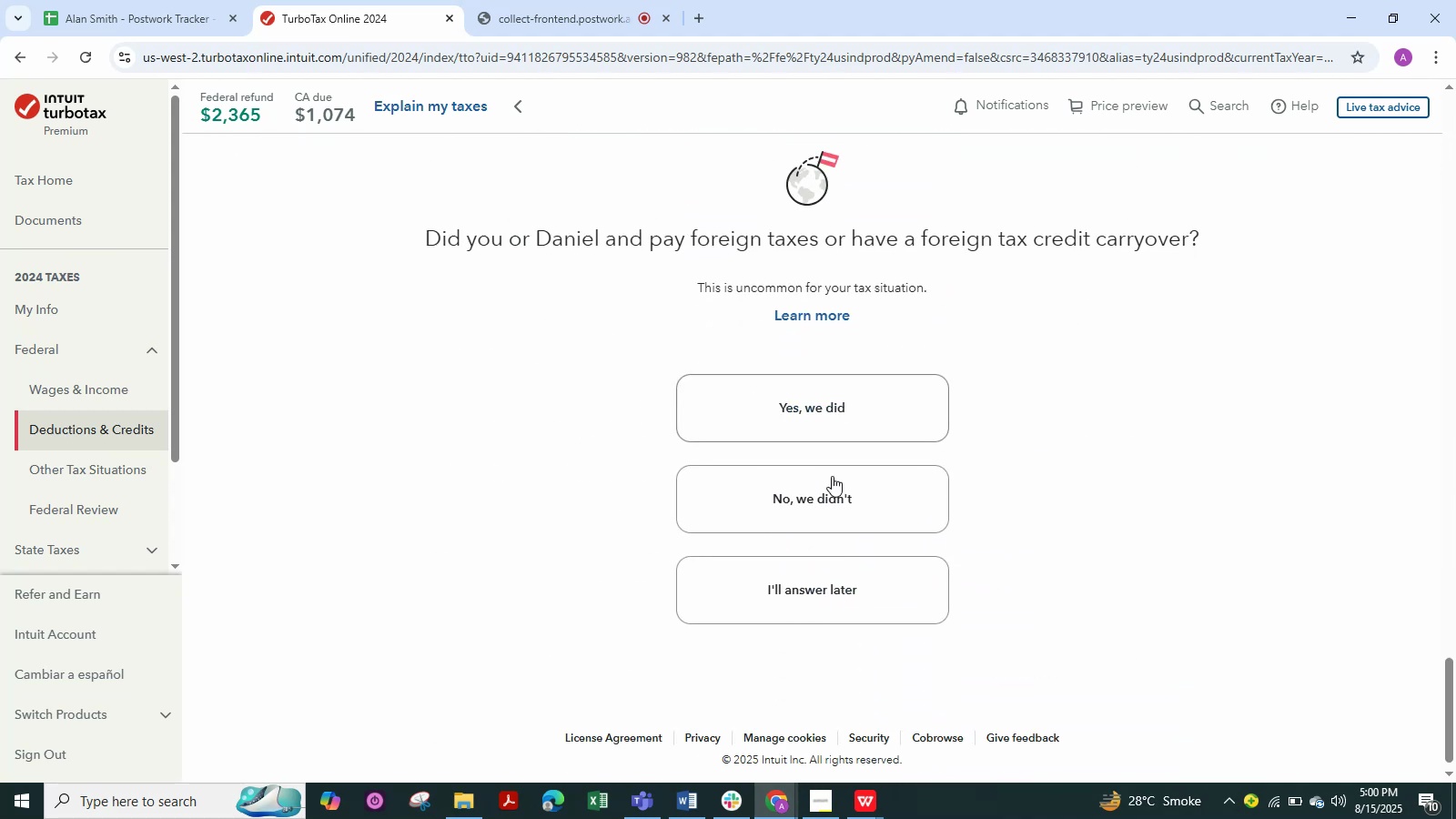 
left_click([832, 476])
 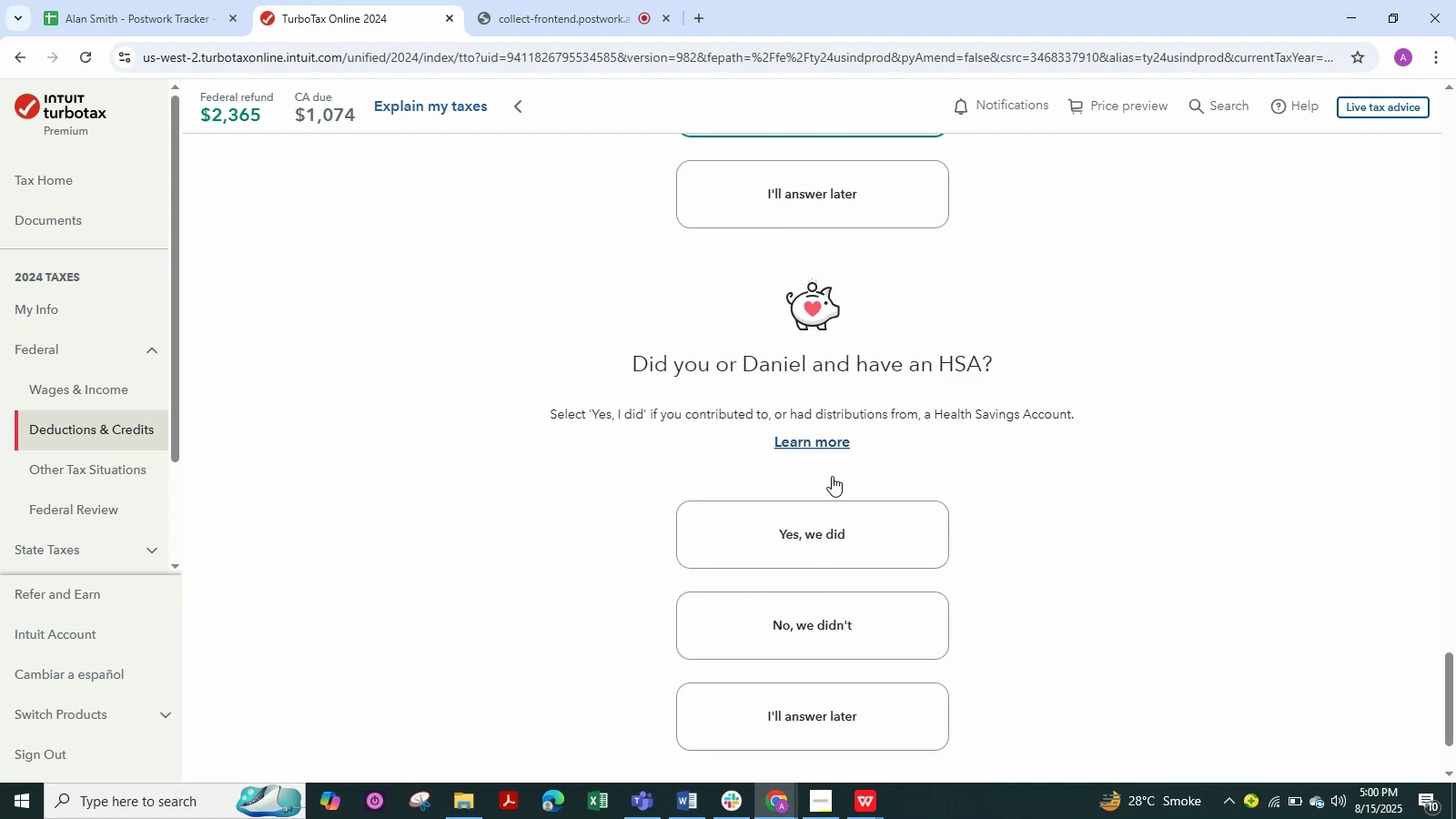 
left_click([832, 476])
 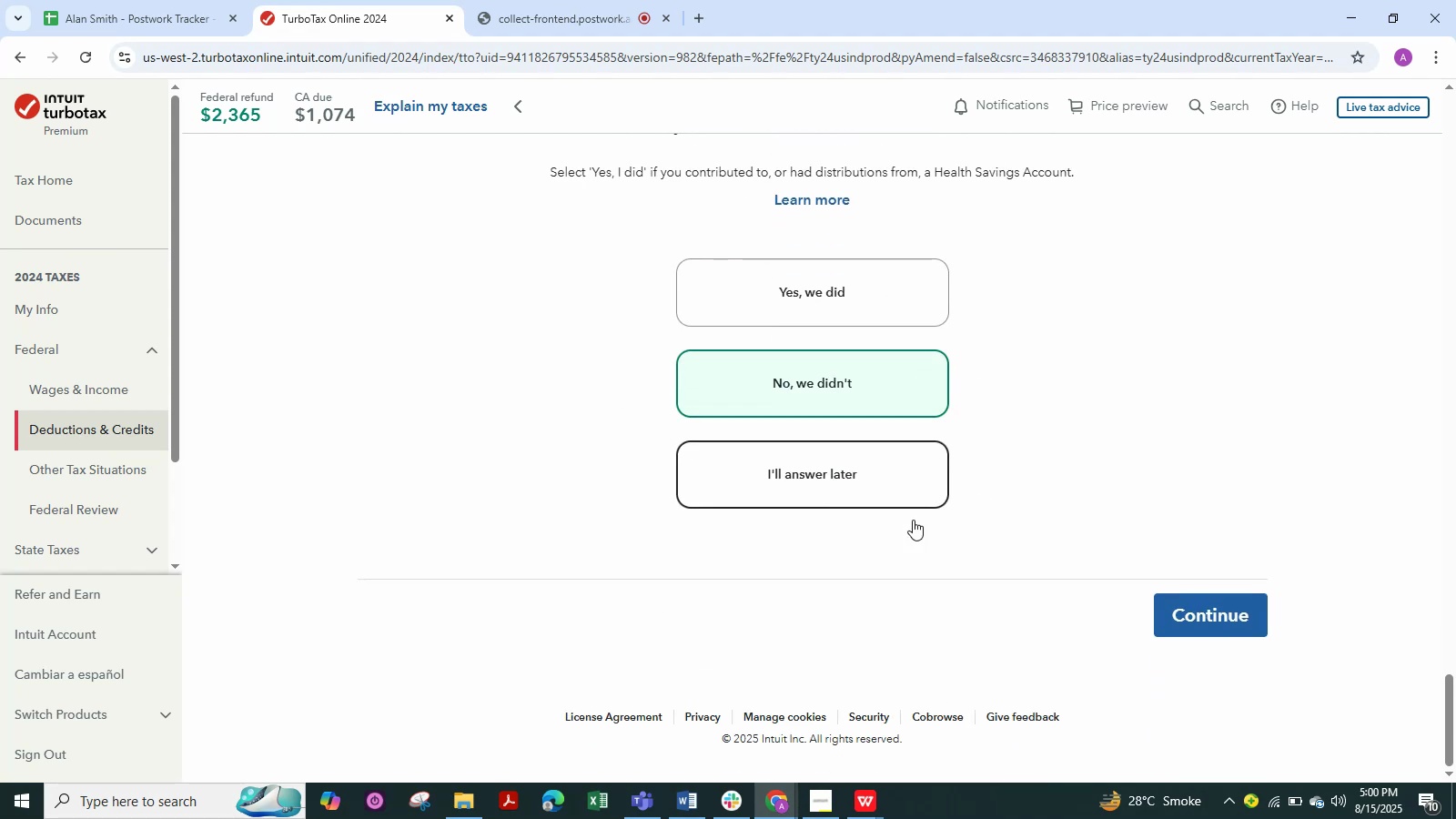 
left_click([1209, 625])
 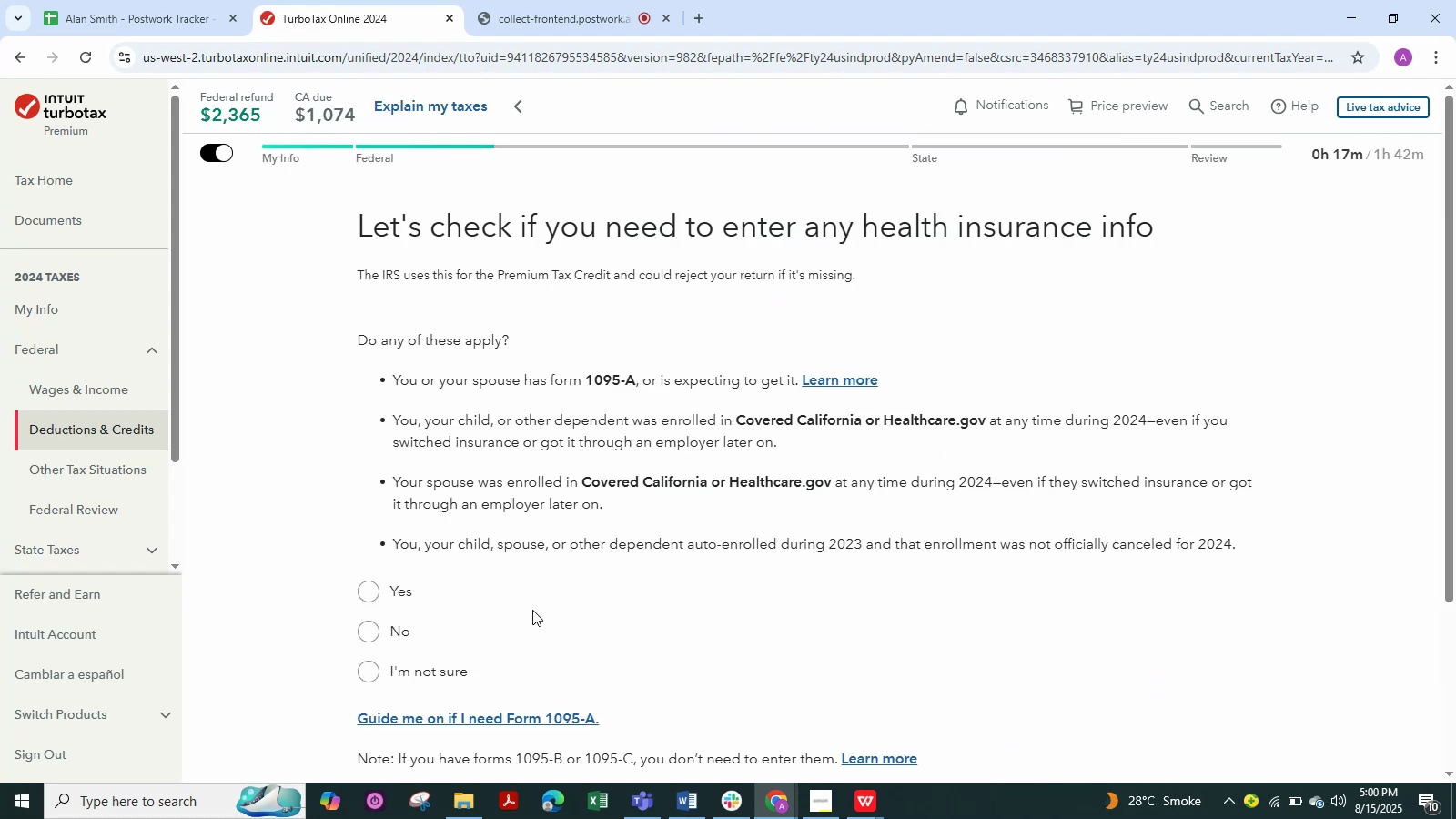 
wait(9.25)
 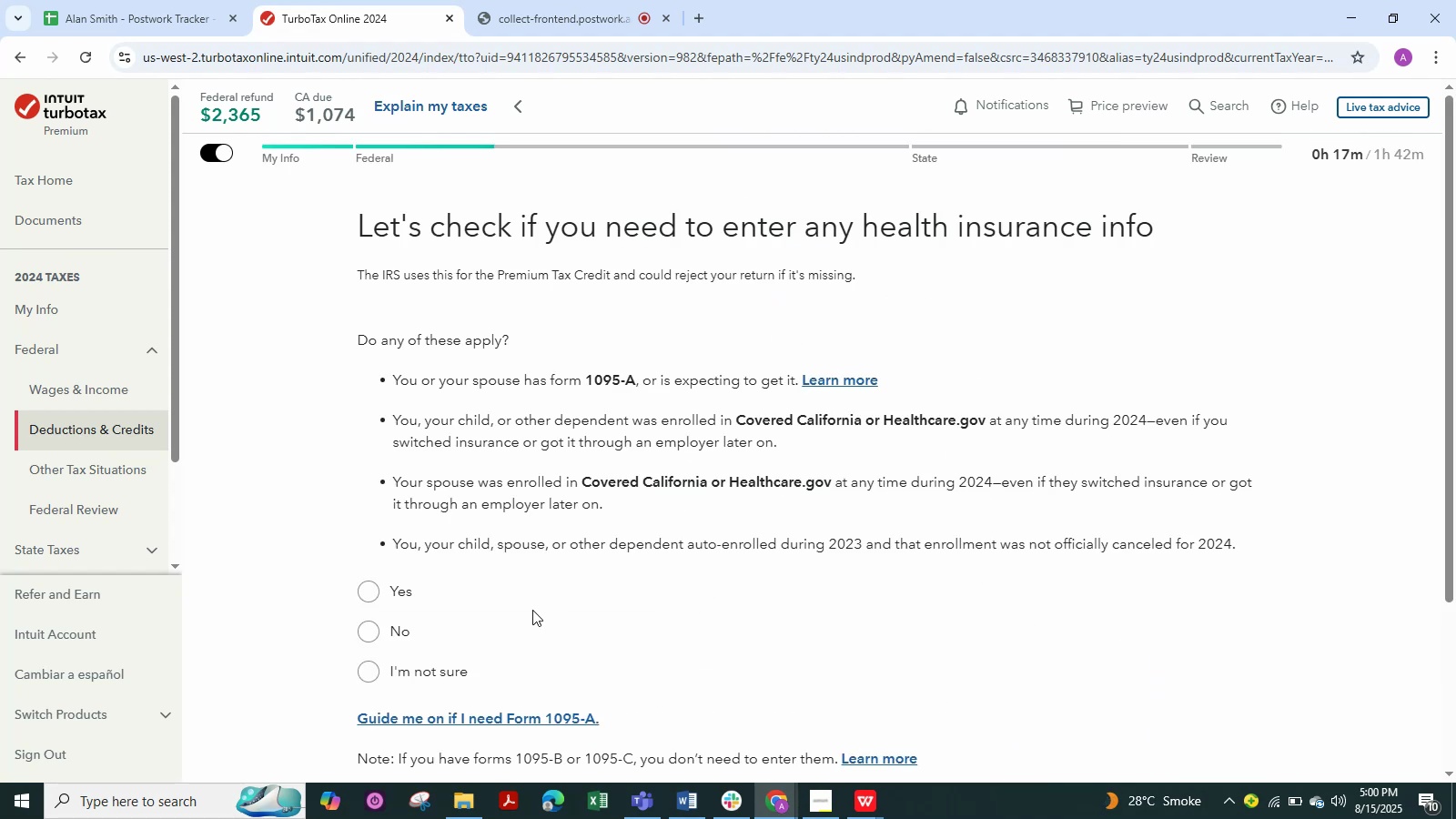 
left_click([379, 630])
 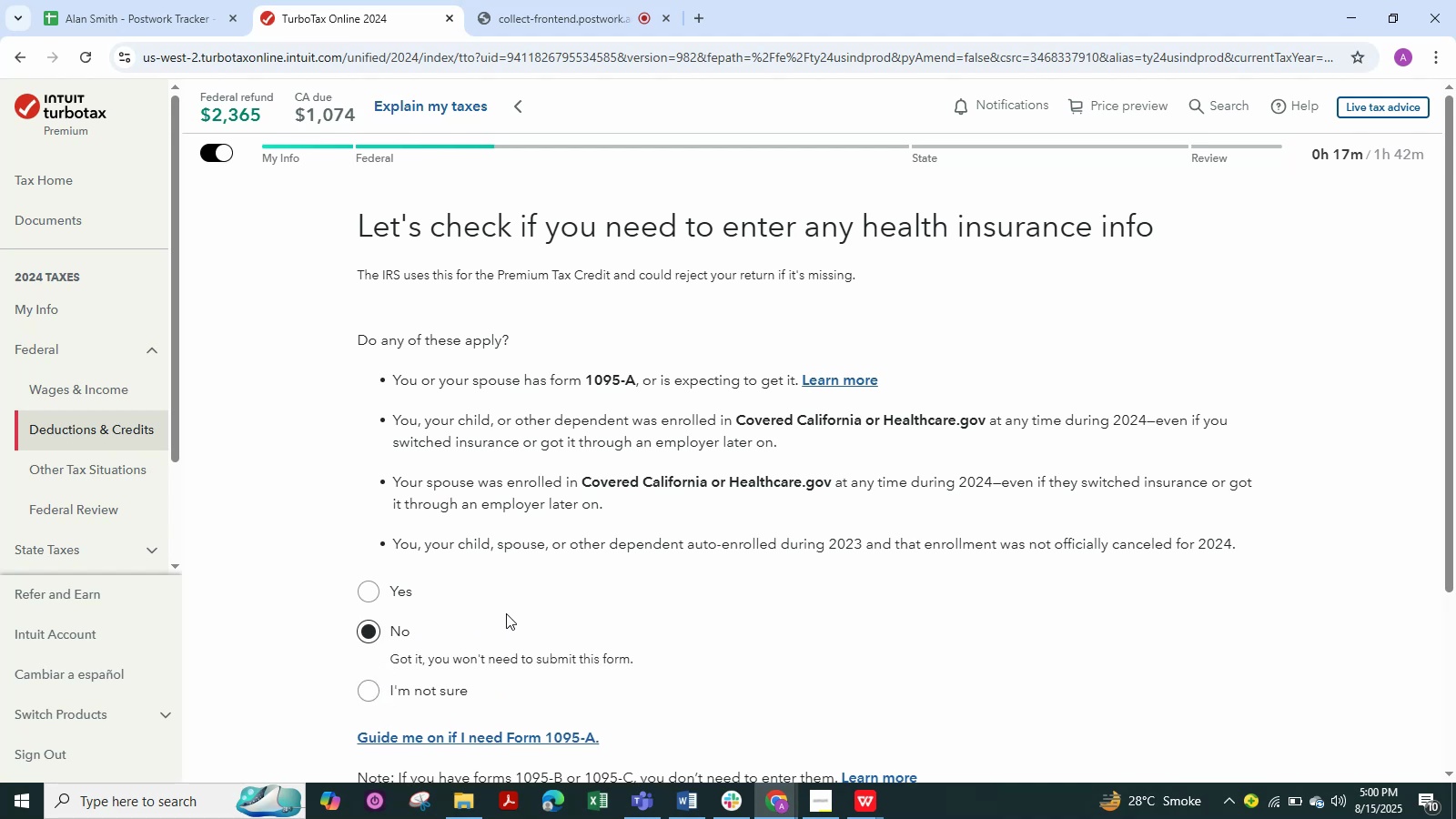 
scroll: coordinate [506, 613], scroll_direction: down, amount: 4.0
 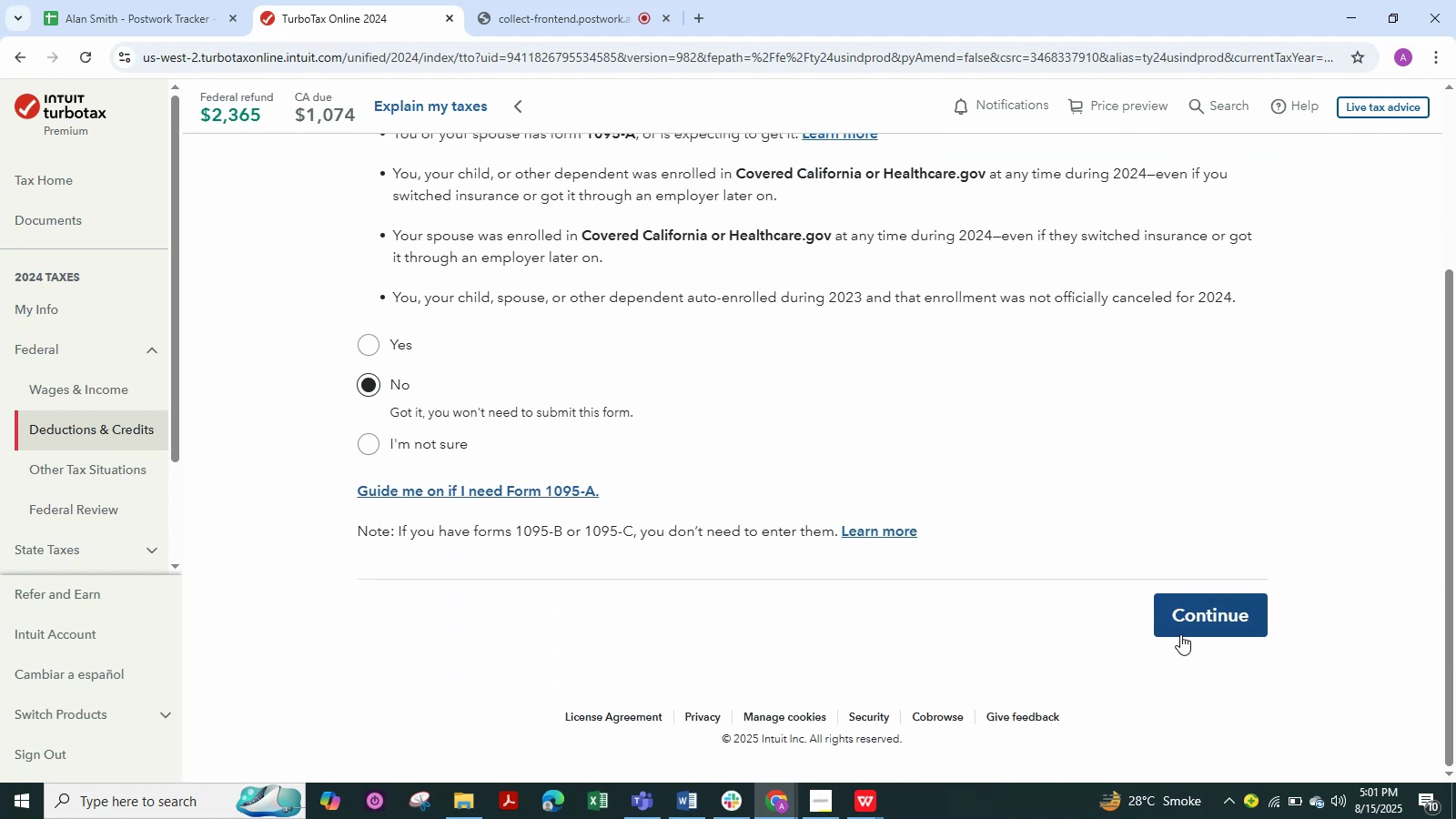 
scroll: coordinate [1188, 616], scroll_direction: up, amount: 4.0
 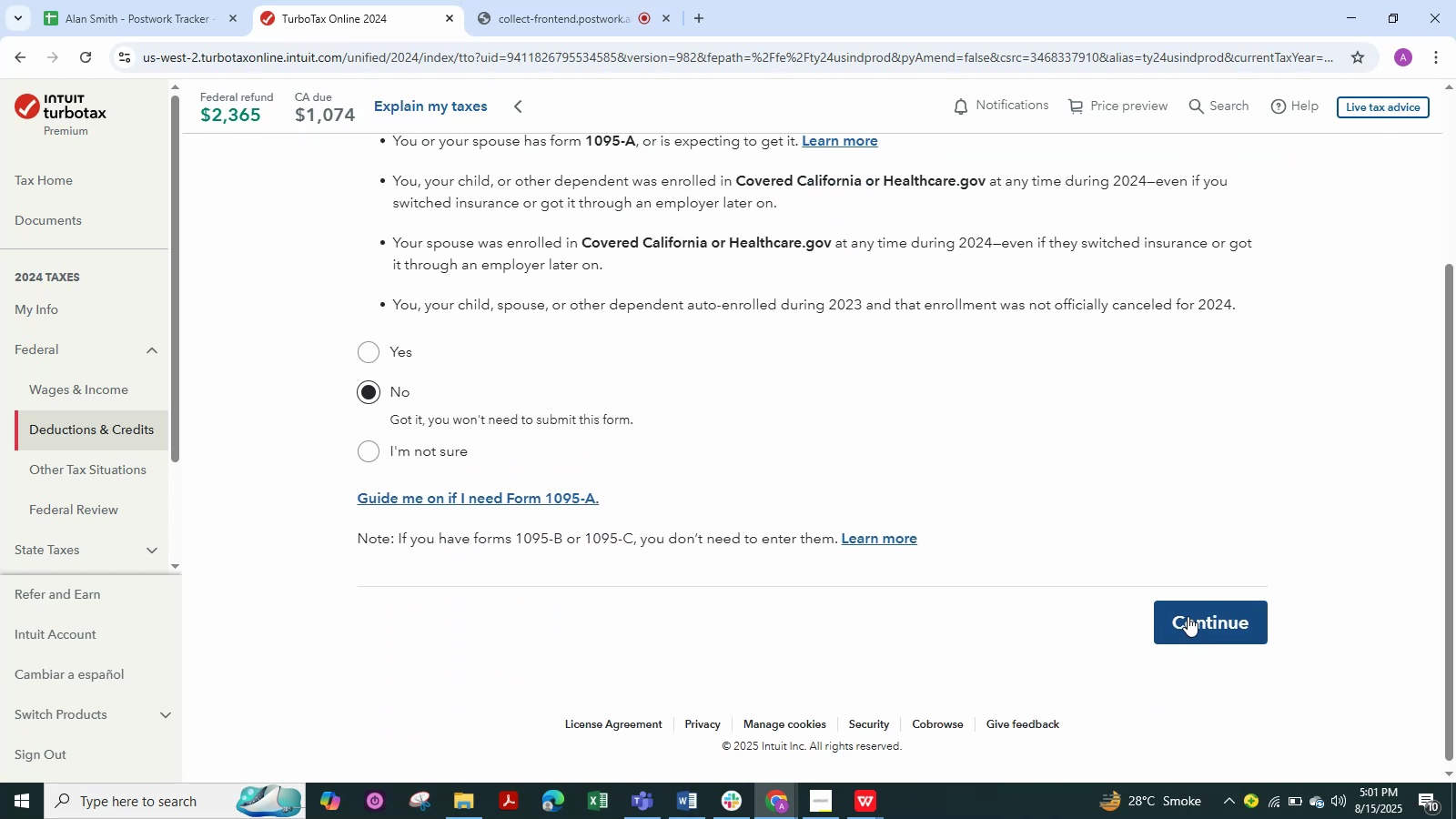 
scroll: coordinate [1188, 616], scroll_direction: down, amount: 2.0
 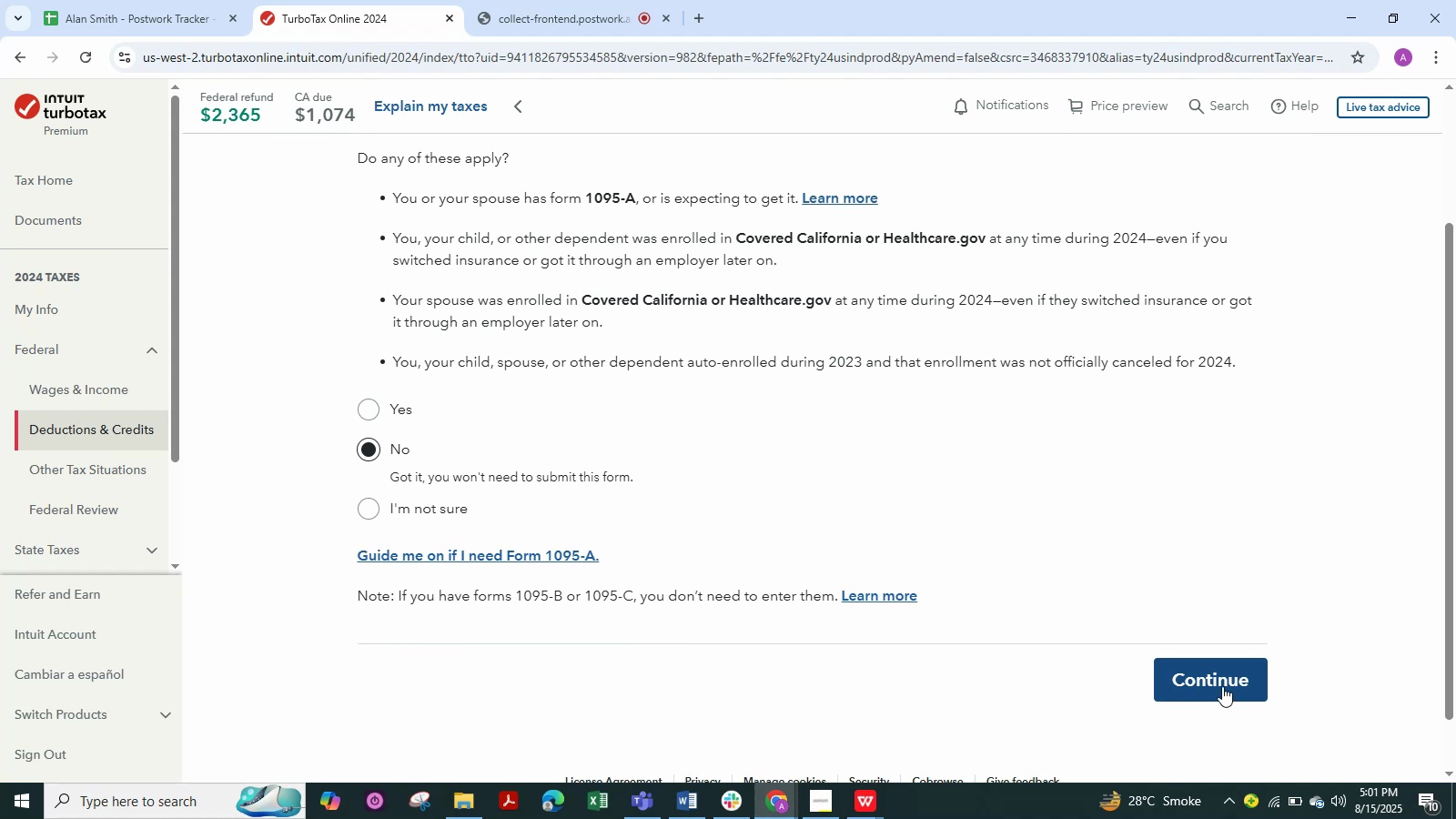 
wait(6.63)
 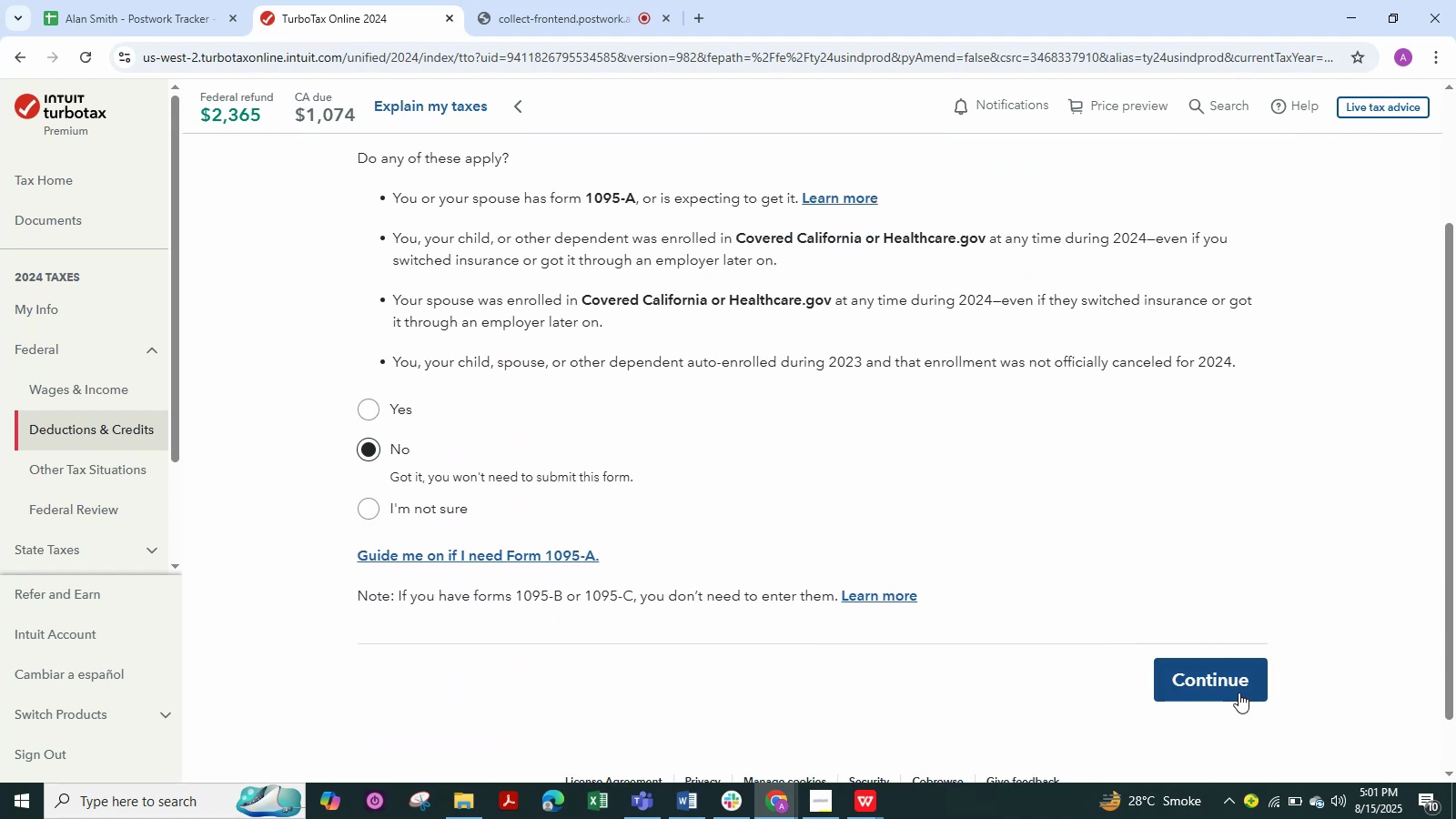 
left_click([1222, 686])
 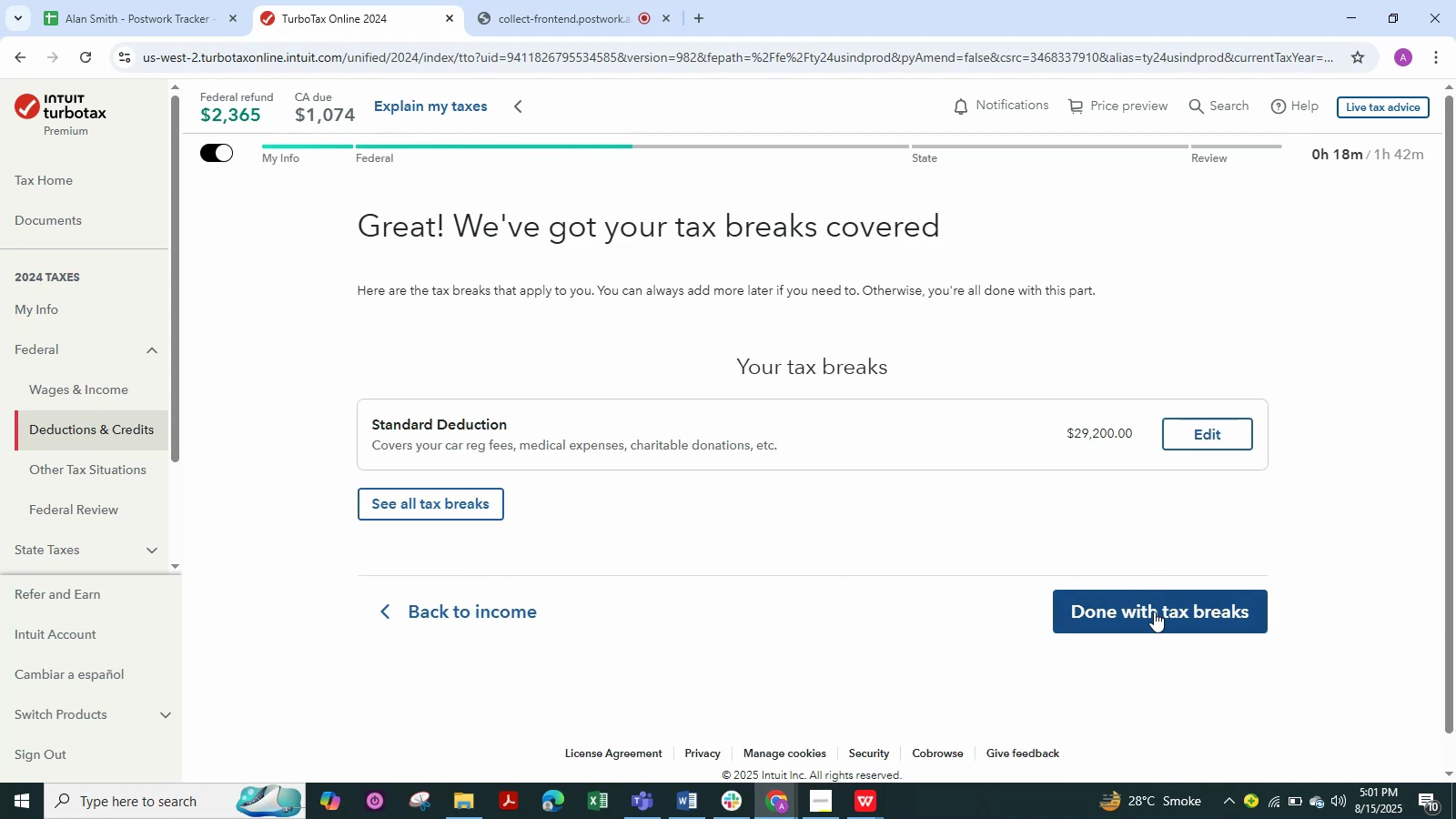 
wait(5.83)
 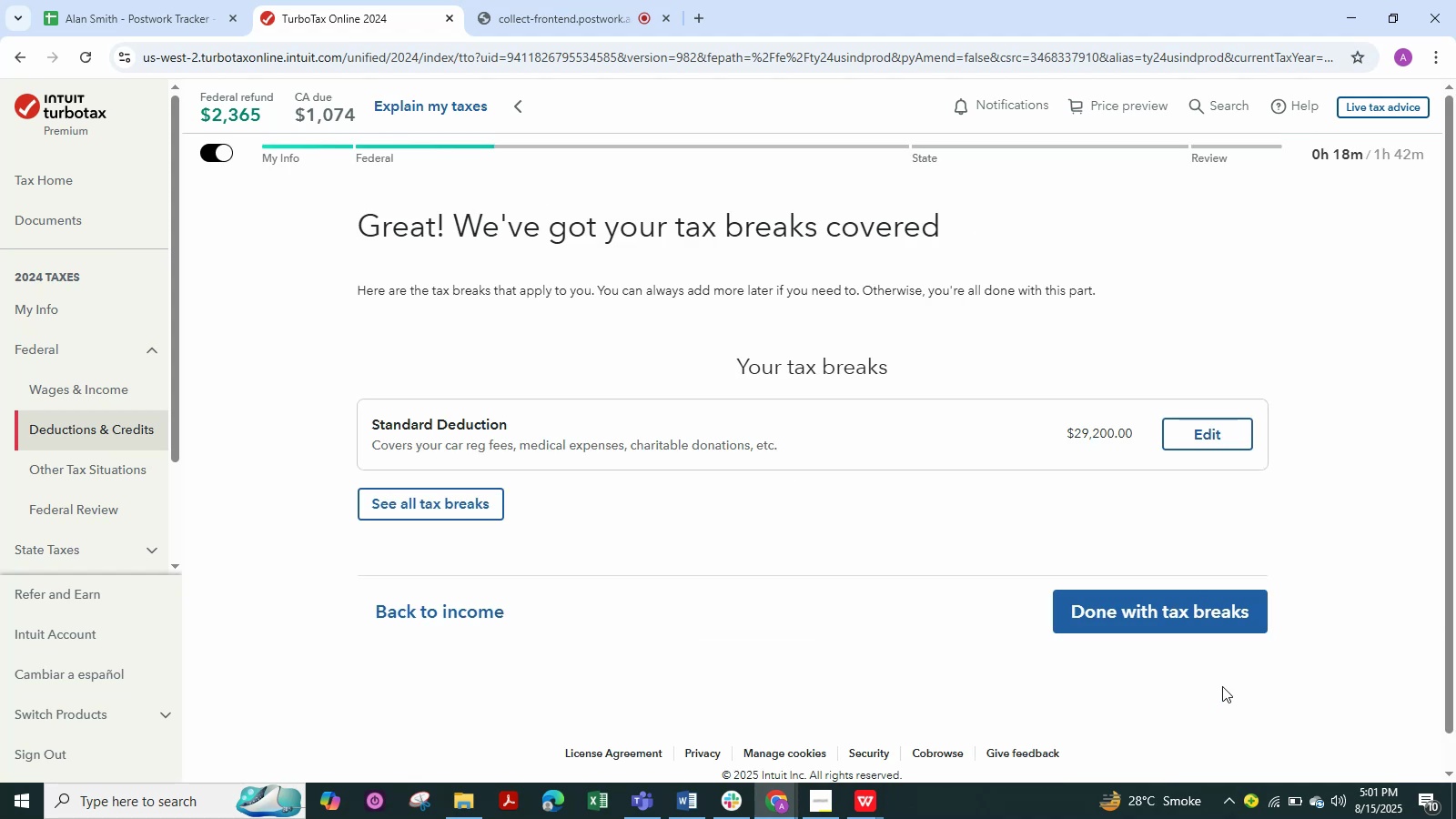 
left_click([1154, 612])
 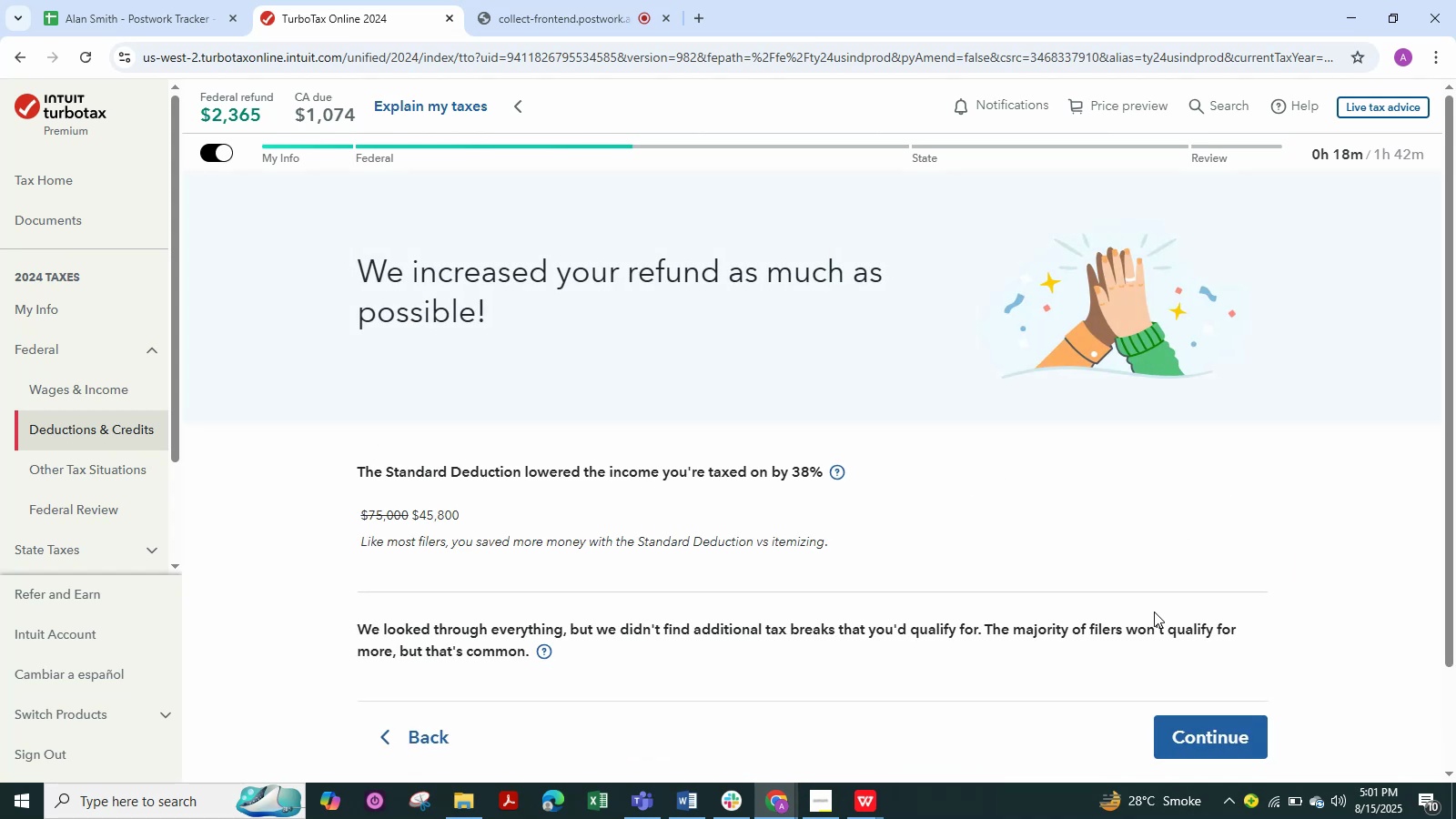 
left_click([1193, 737])
 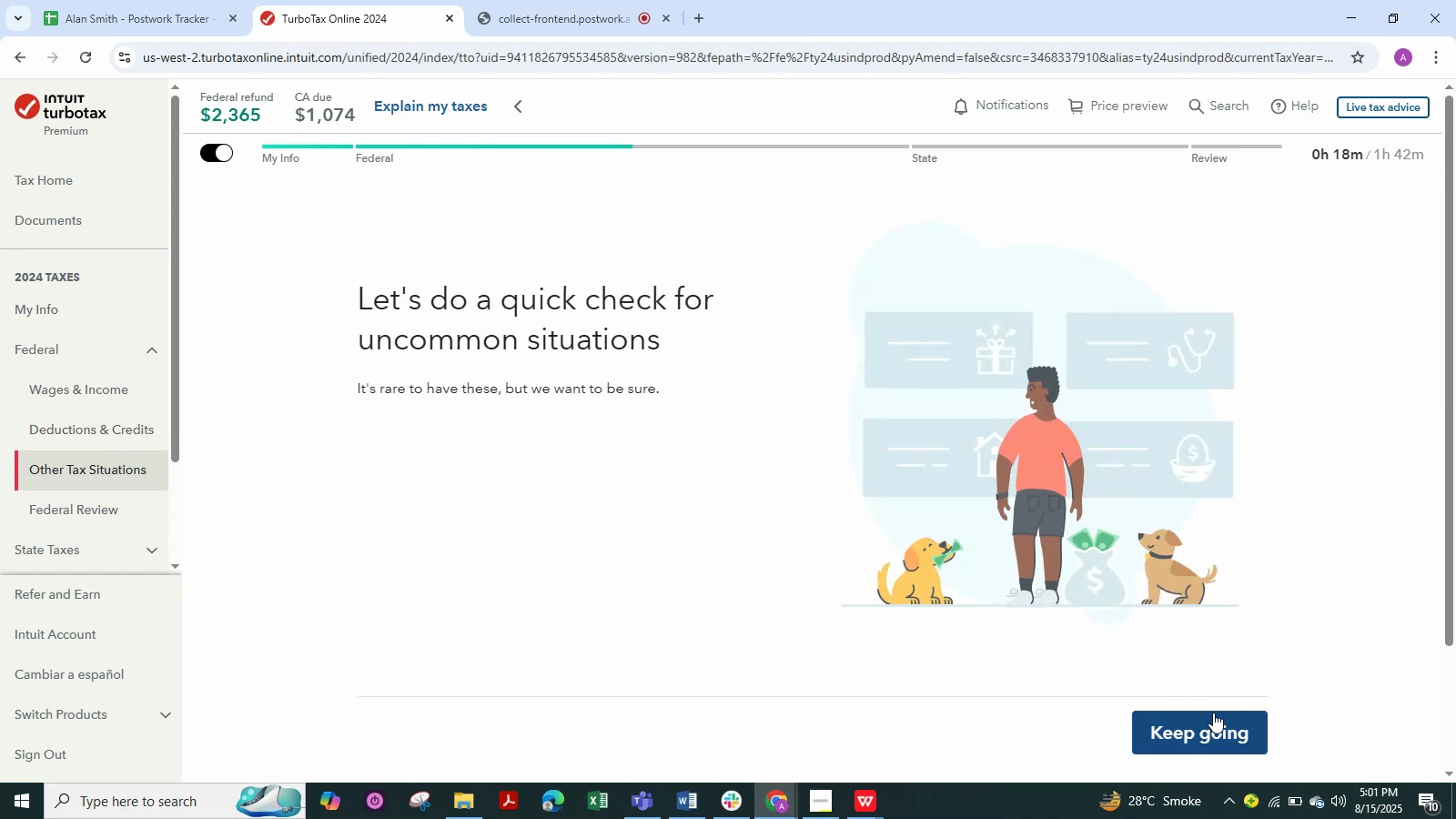 
left_click([1213, 731])
 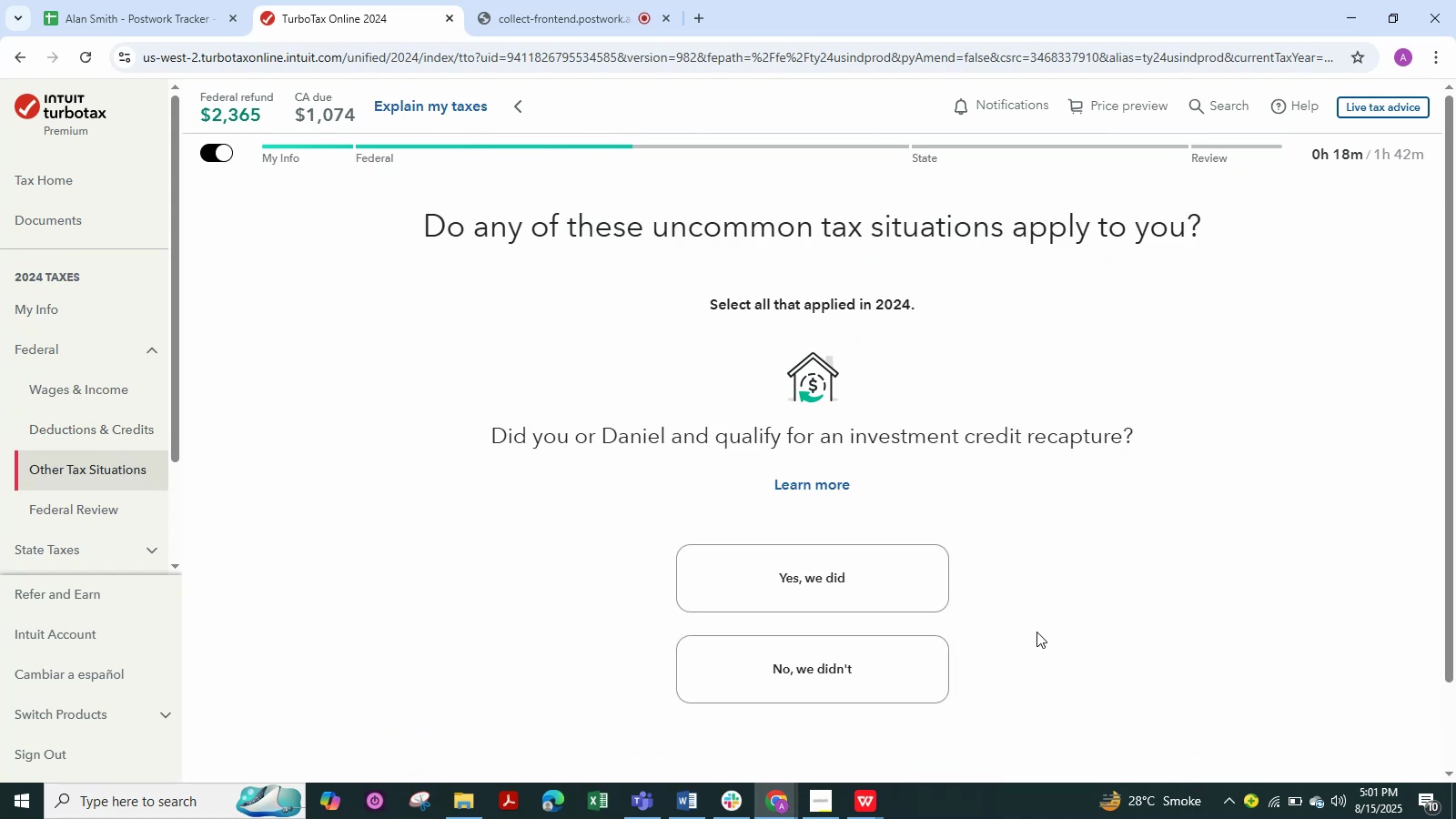 
scroll: coordinate [864, 621], scroll_direction: down, amount: 1.0
 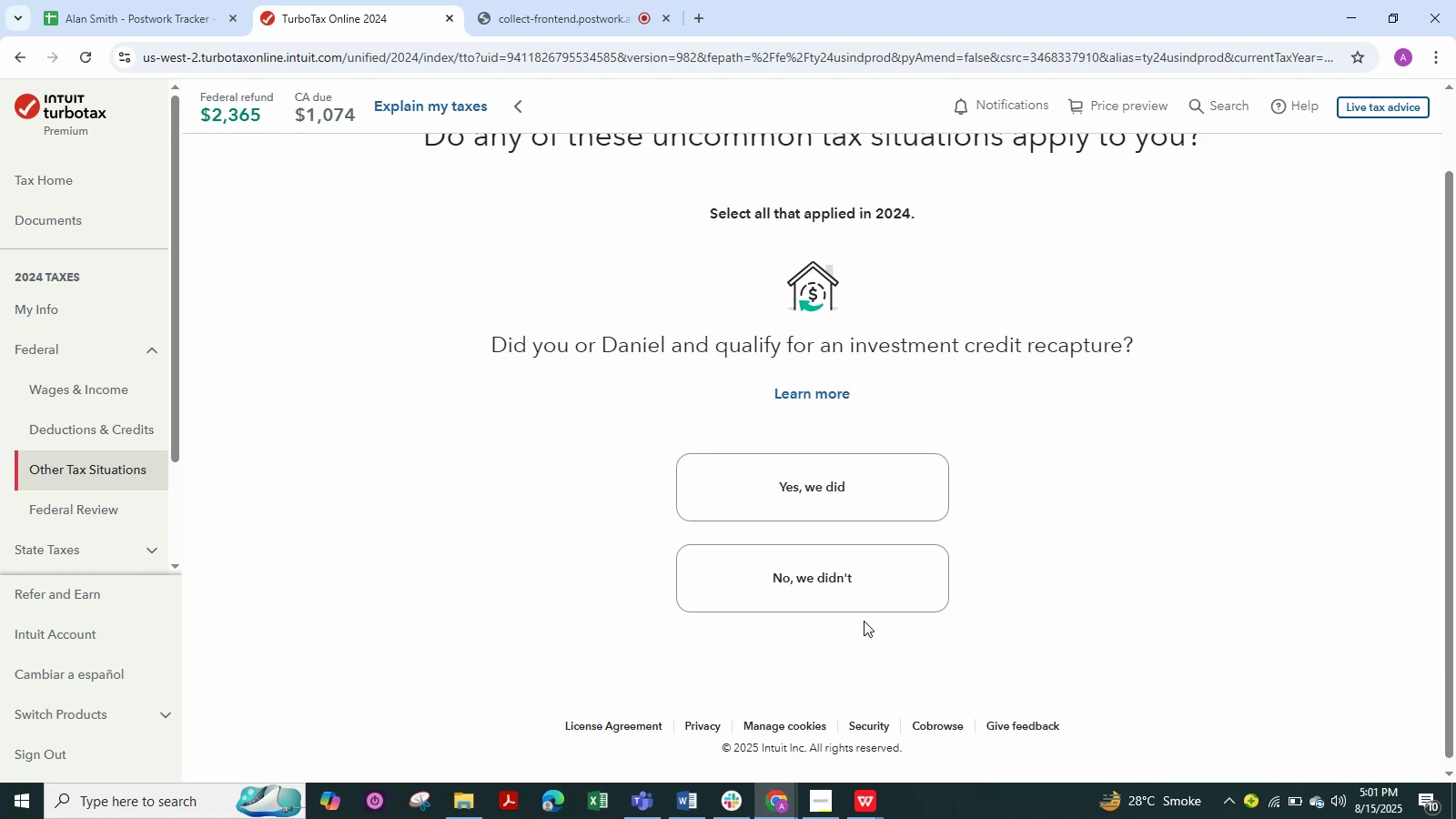 
left_click([851, 584])
 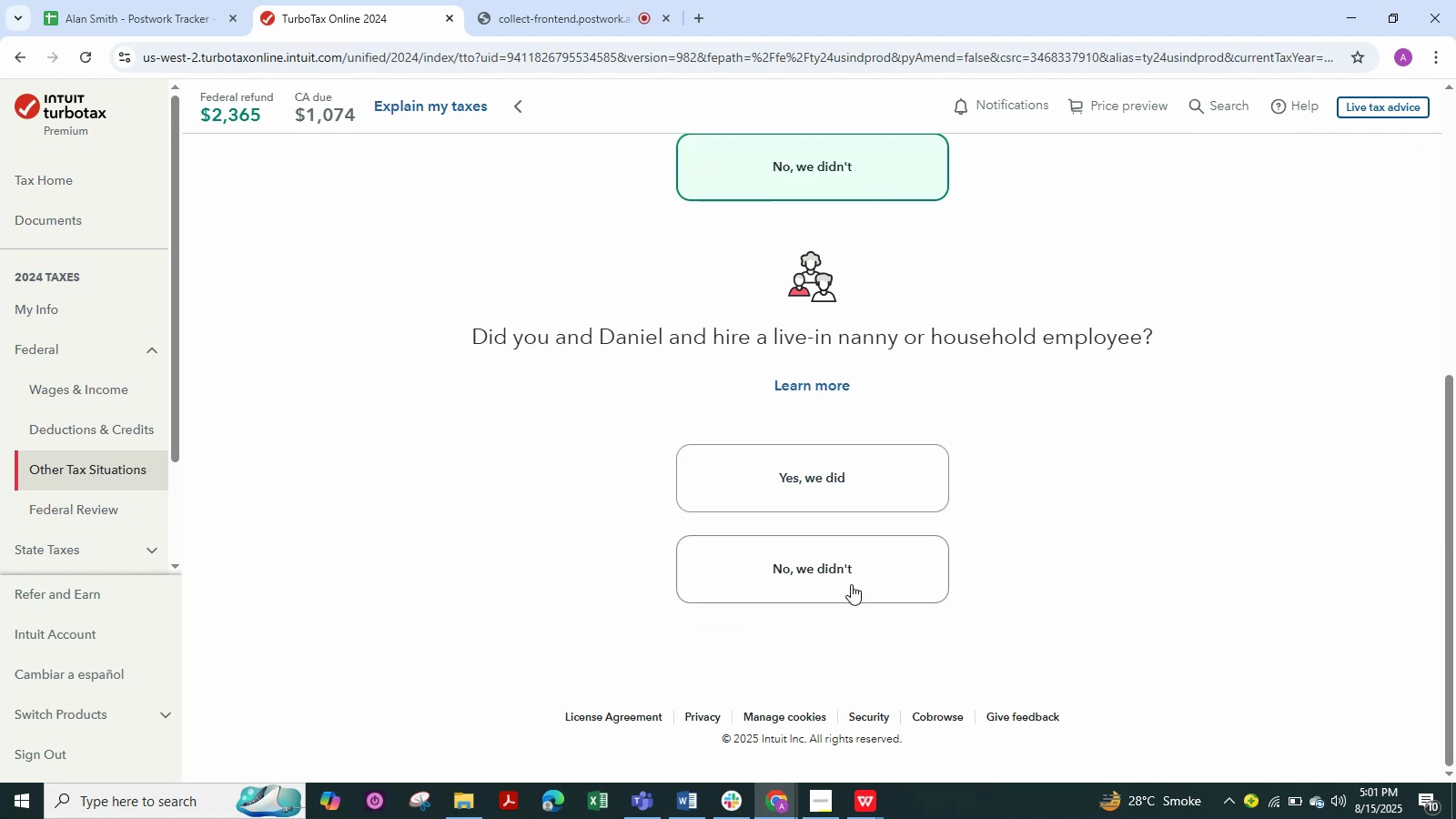 
left_click([851, 584])
 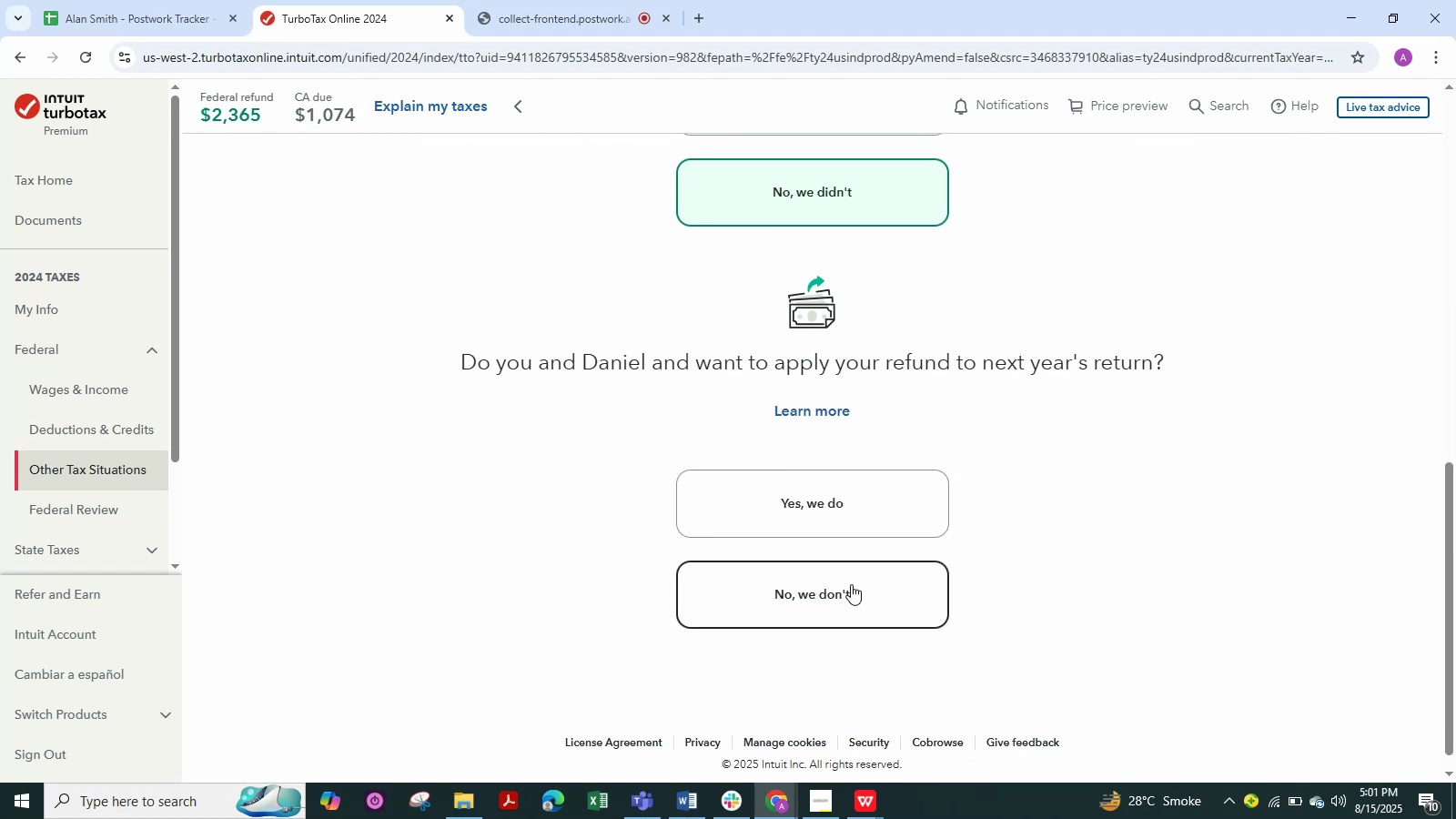 
left_click([851, 584])
 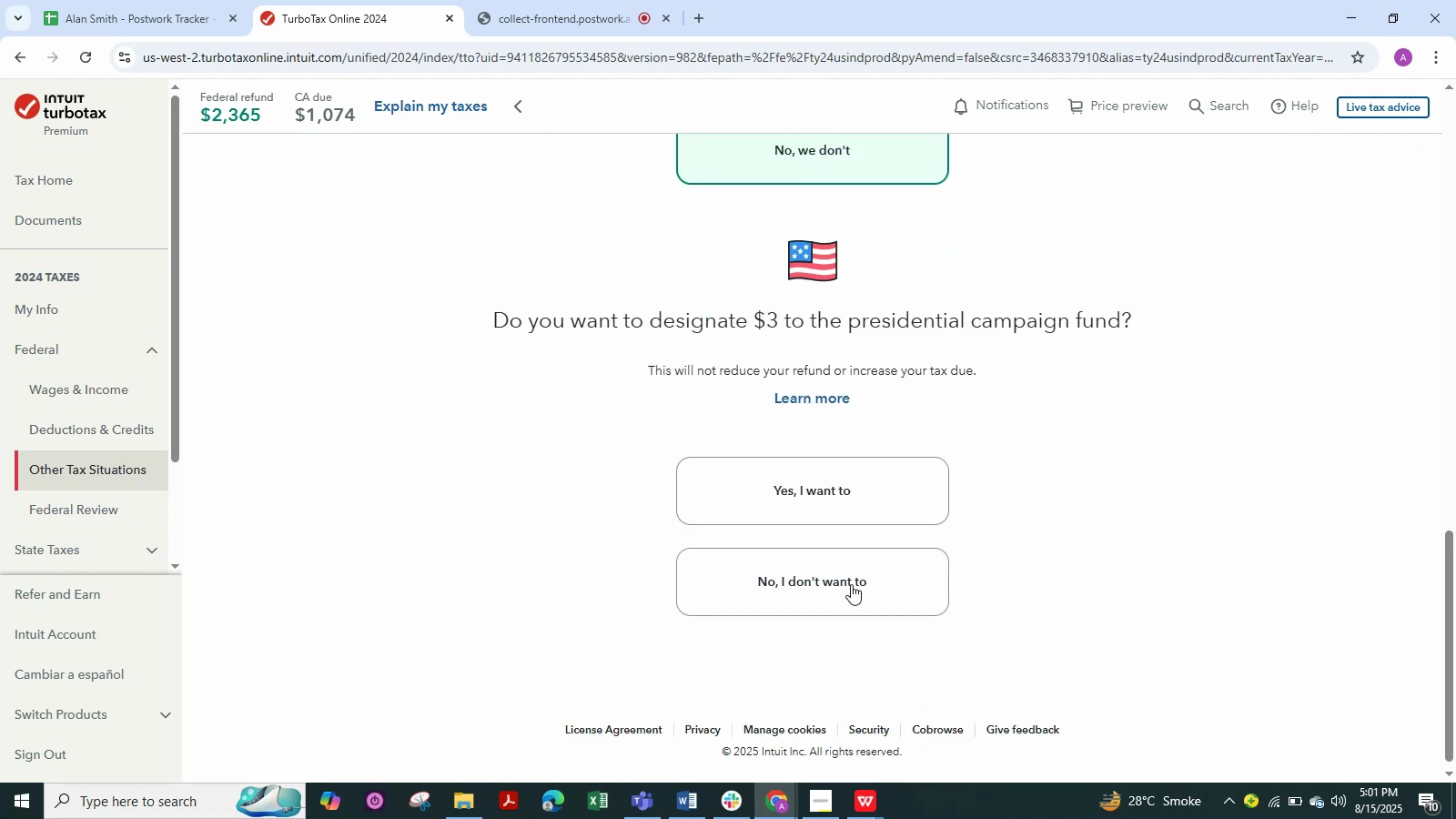 
left_click([851, 584])
 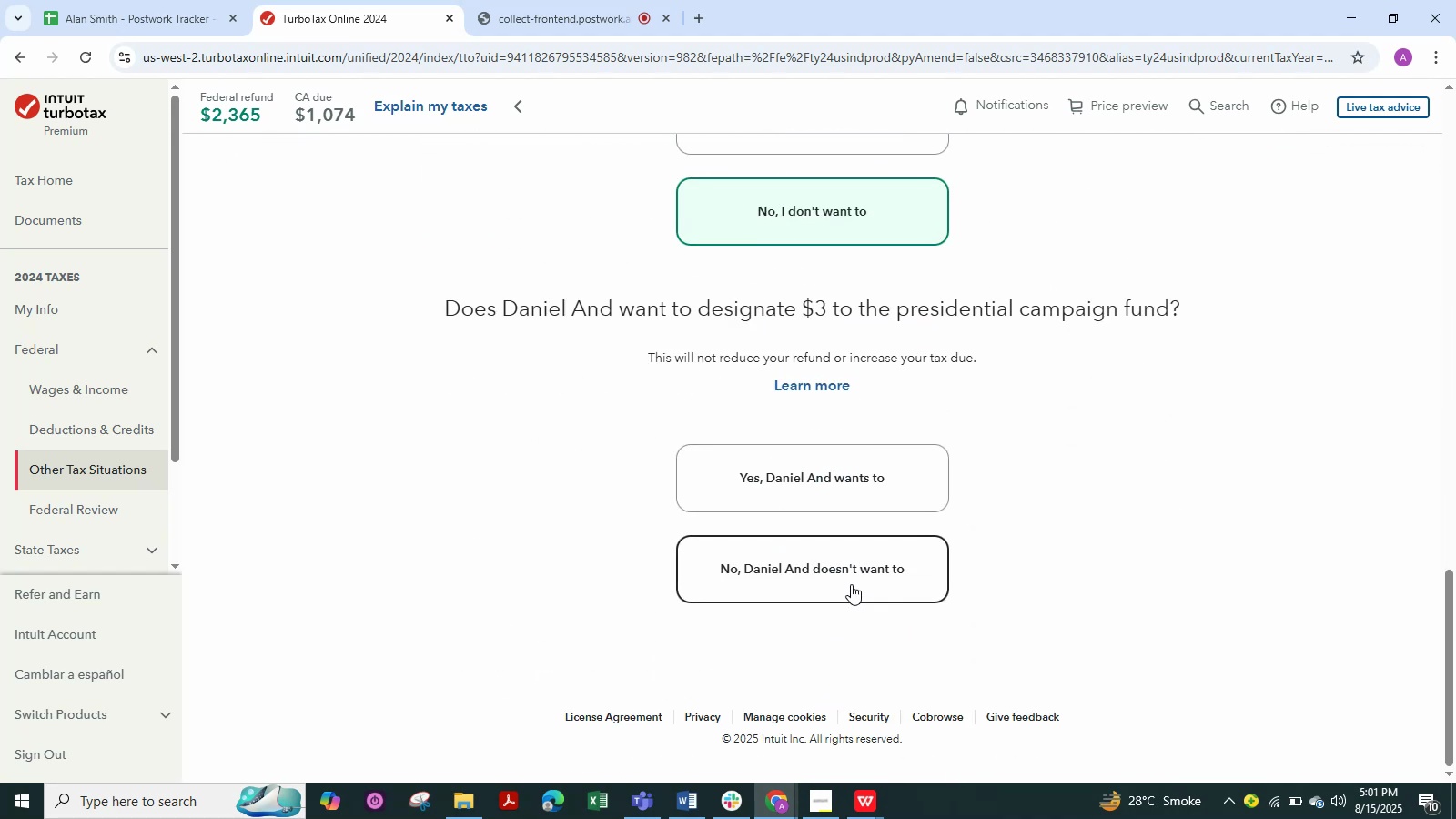 
left_click([851, 584])
 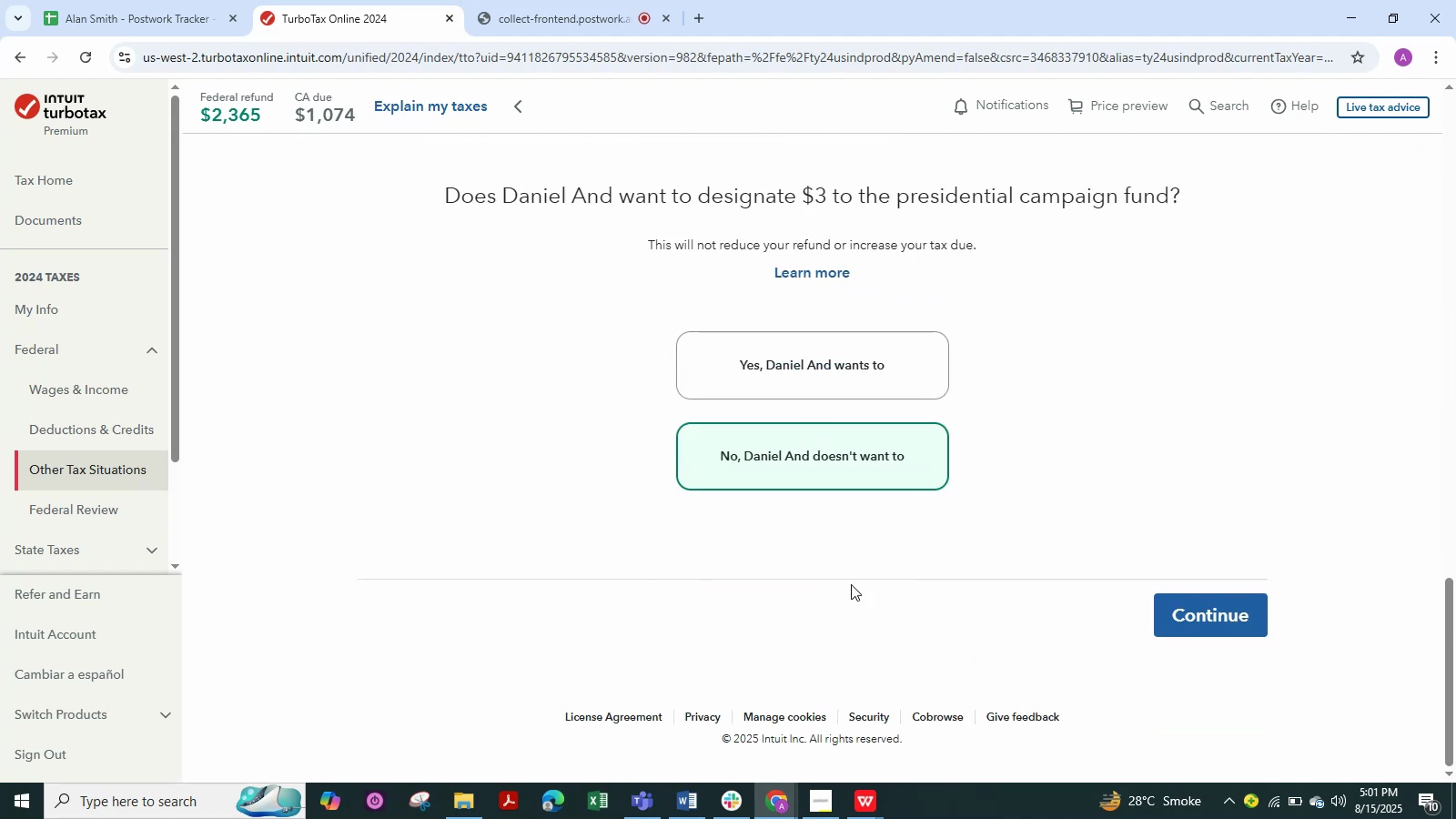 
left_click([1198, 609])
 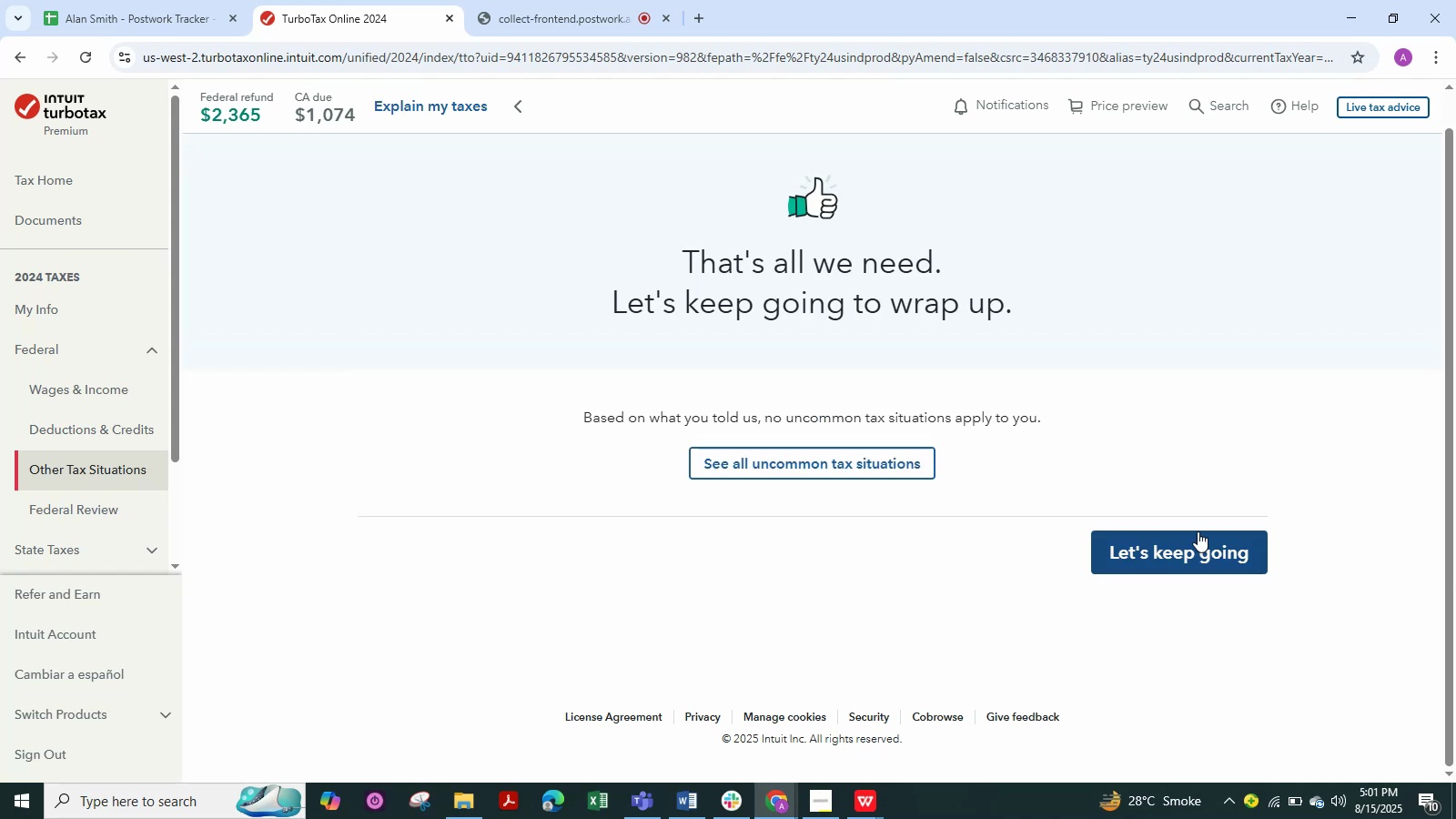 
left_click([1212, 549])
 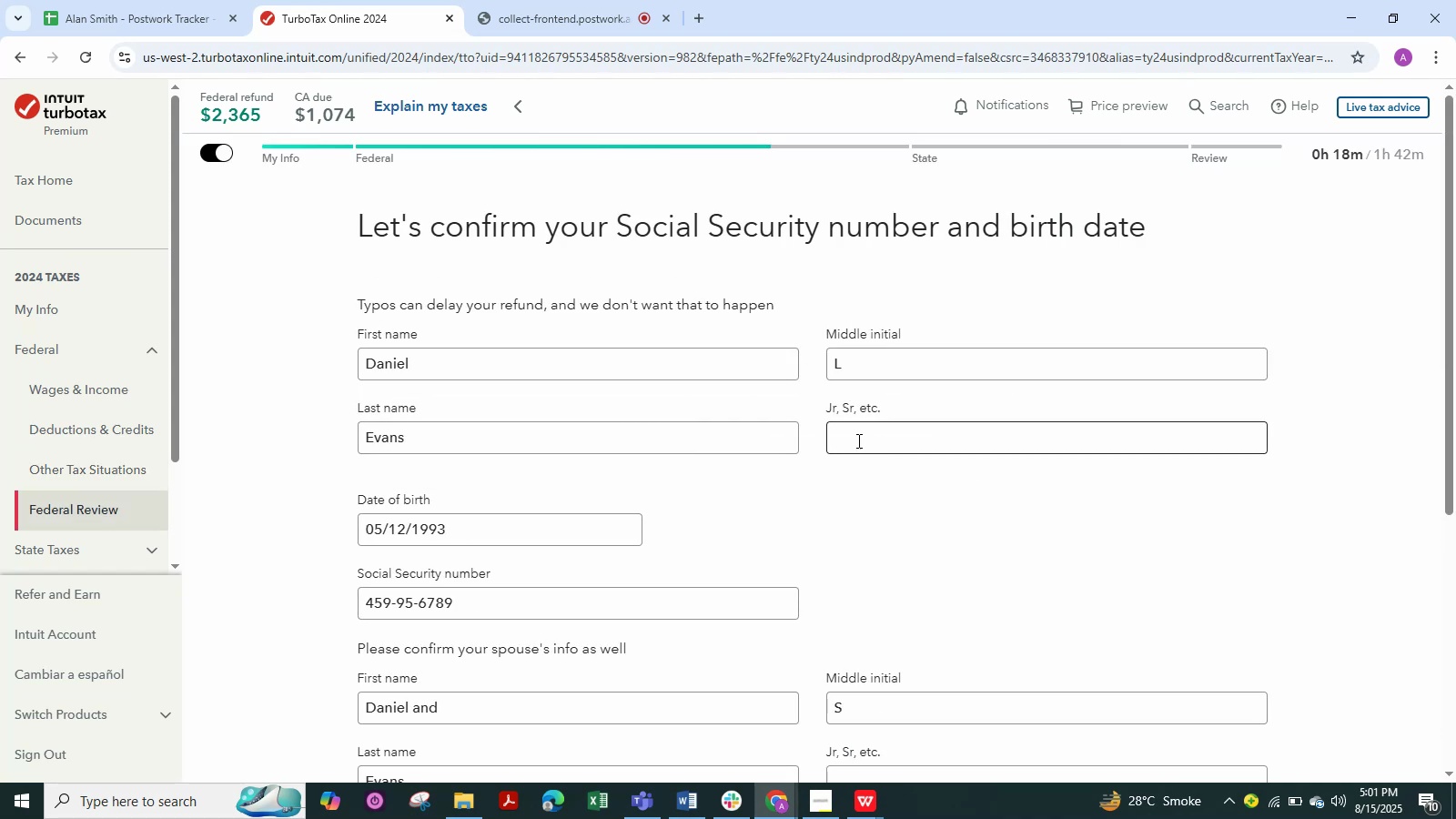 
scroll: coordinate [589, 512], scroll_direction: down, amount: 7.0
 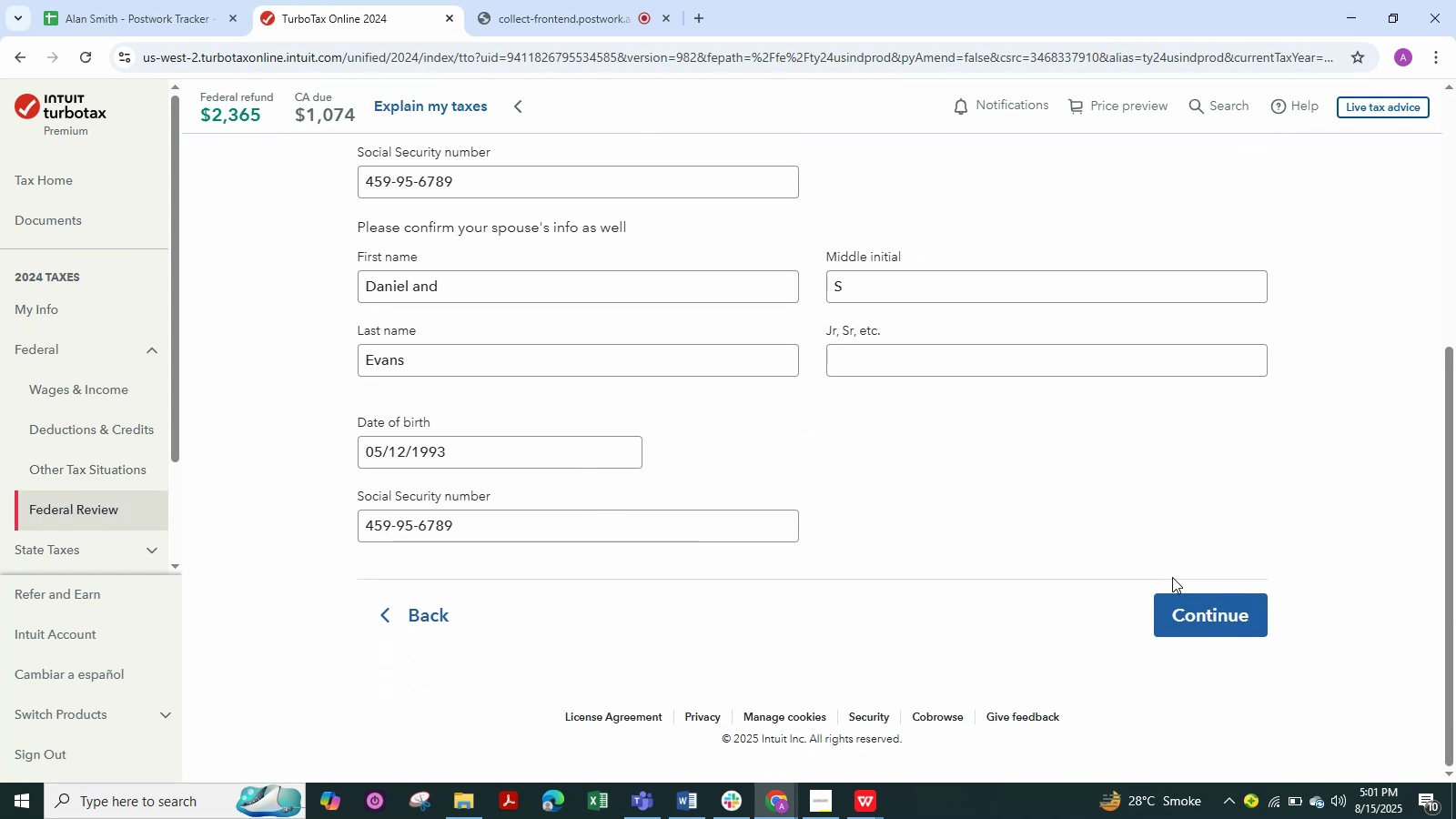 
left_click([1220, 622])
 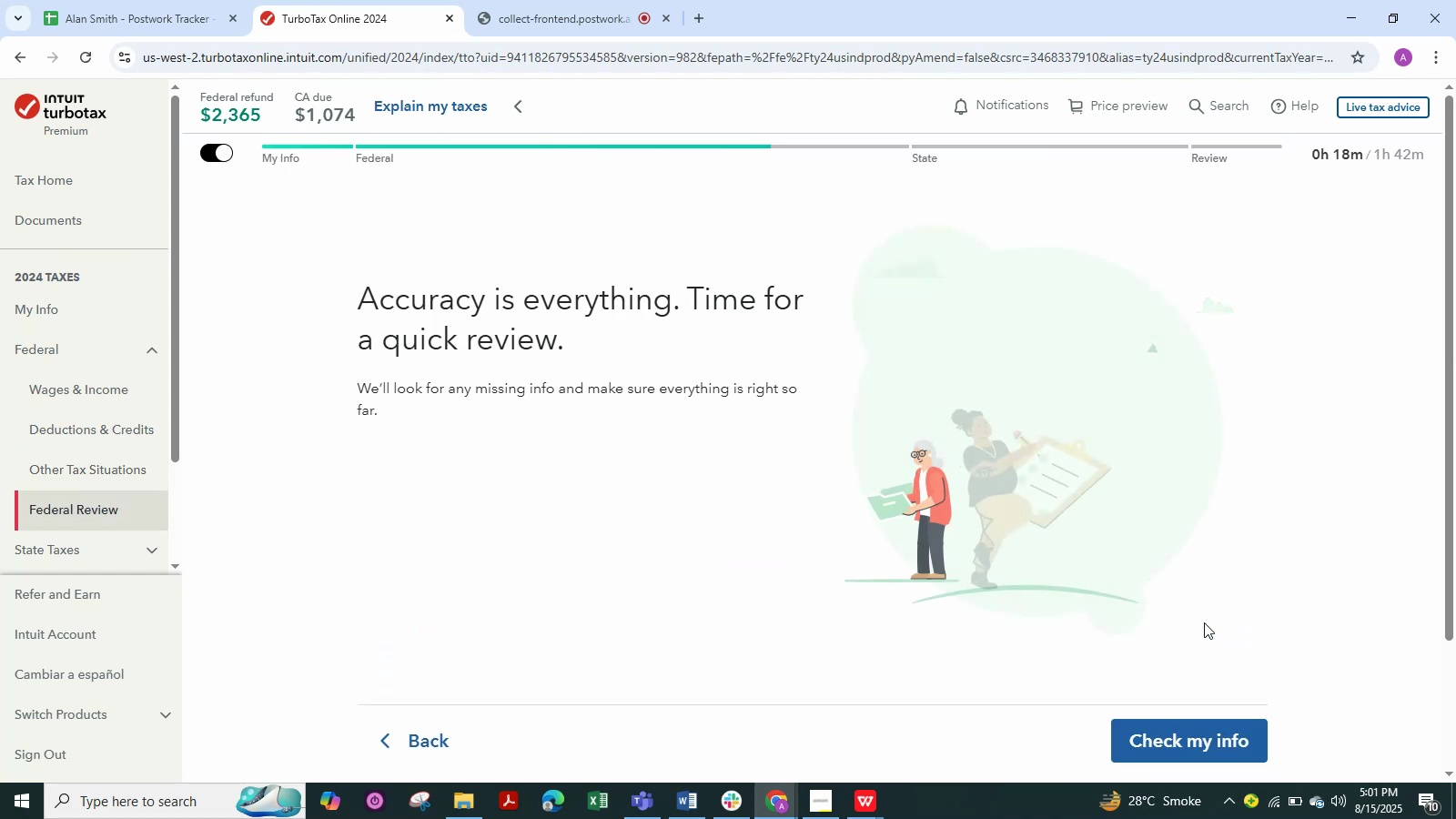 
scroll: coordinate [1180, 737], scroll_direction: down, amount: 2.0
 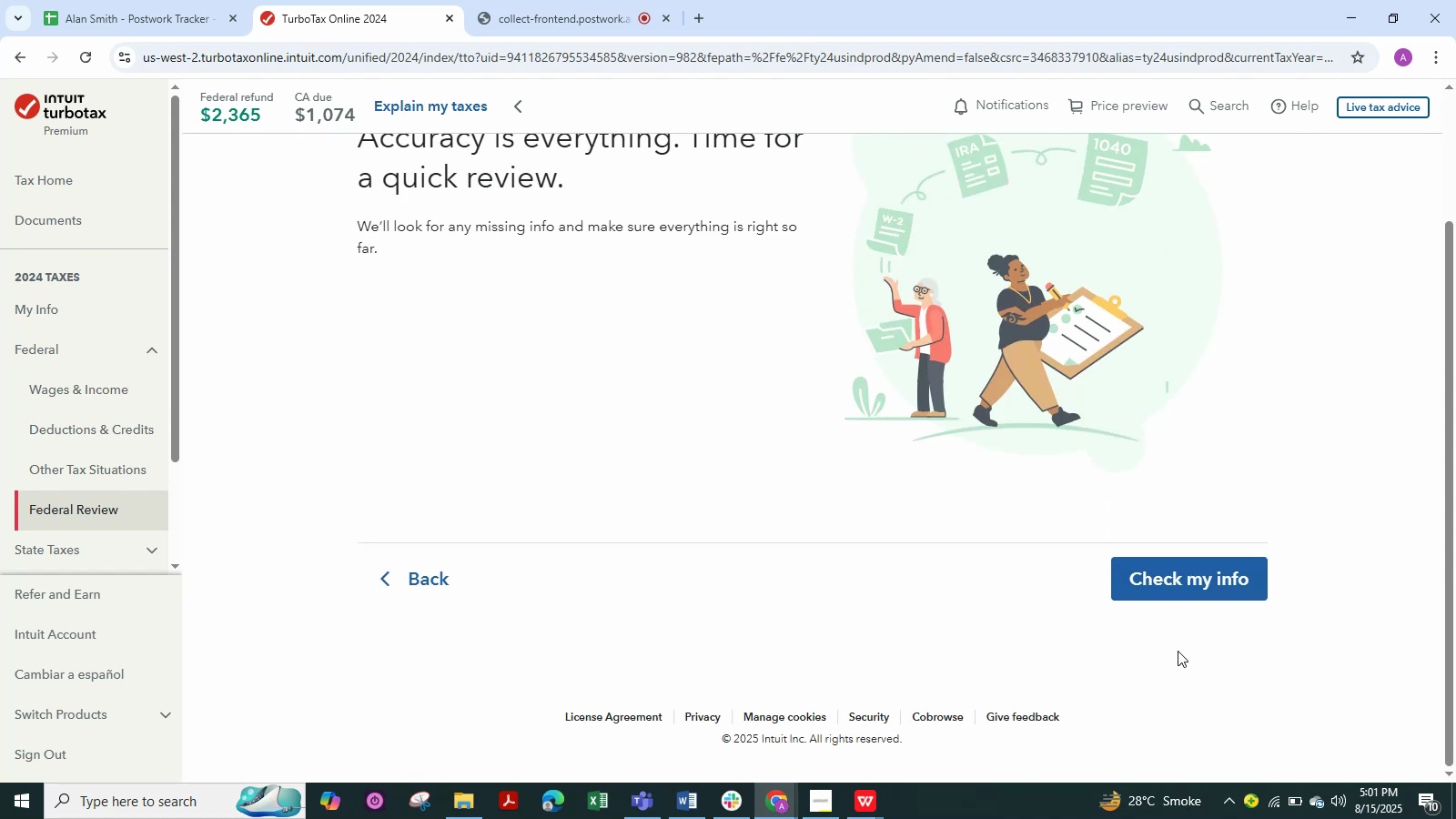 
left_click([1188, 567])
 